 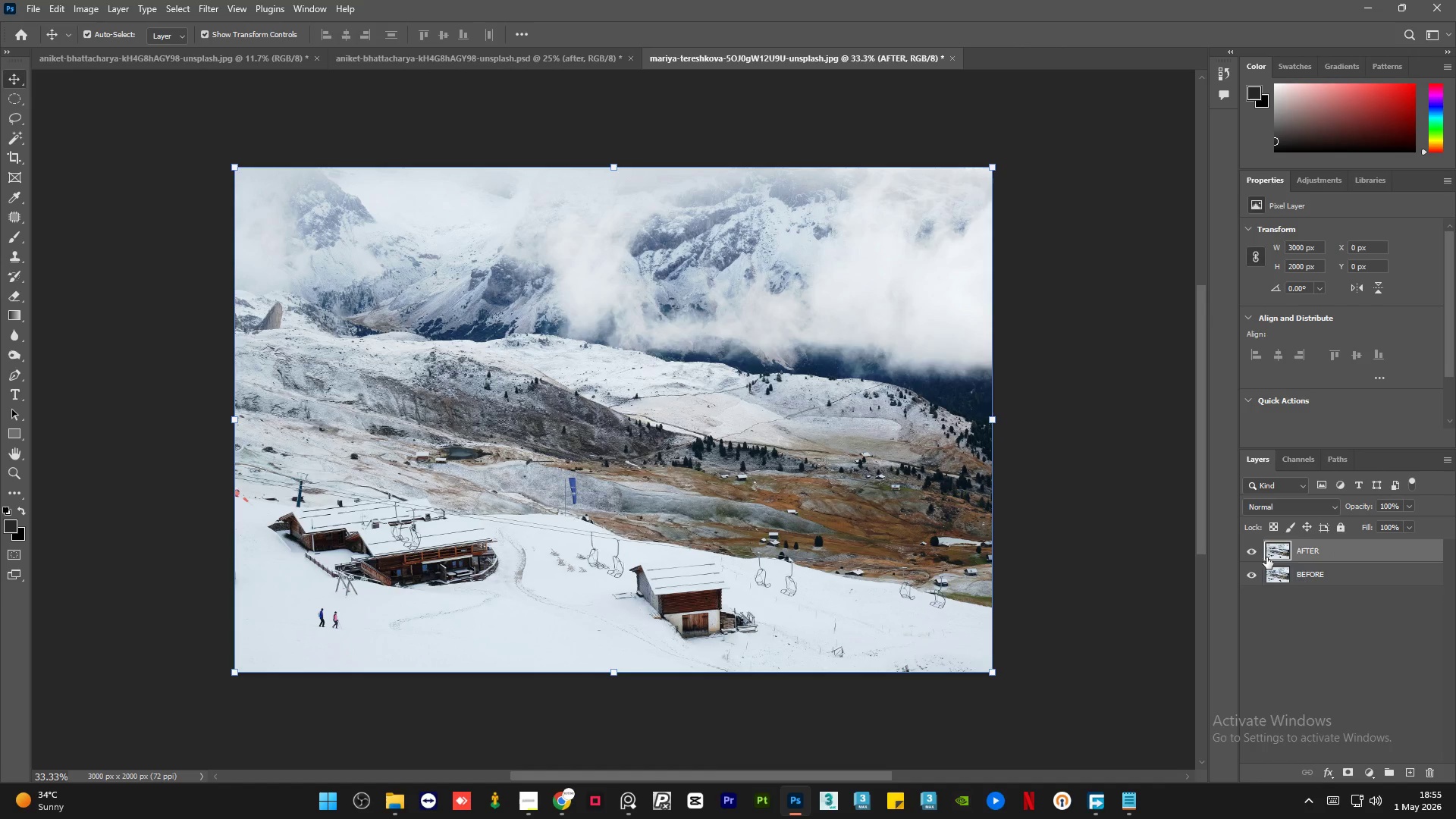 
double_click([1248, 552])
 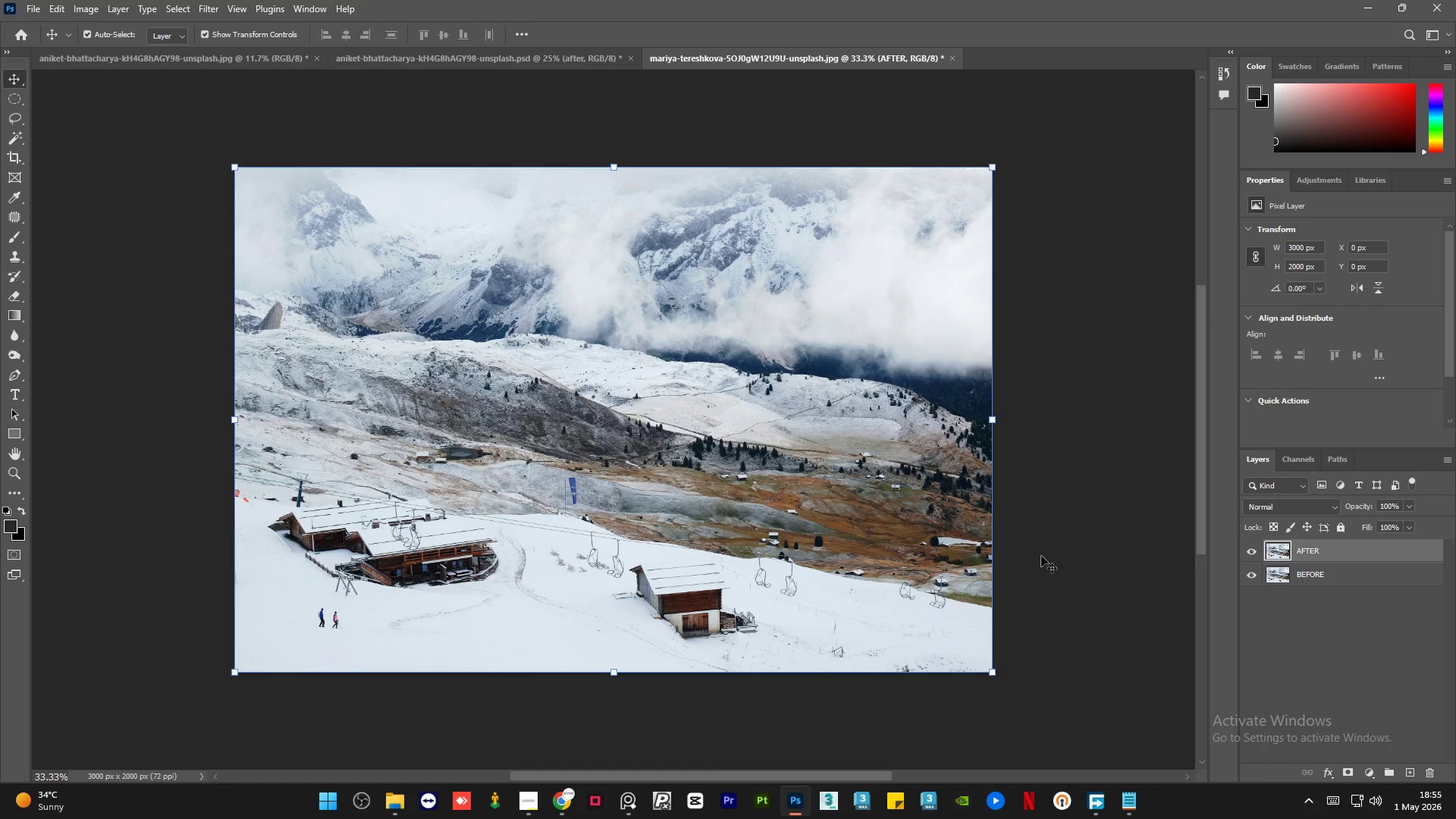 
hold_key(key=AltLeft, duration=1.41)
scroll: coordinate [883, 648], scroll_direction: up, amount: 16.0
 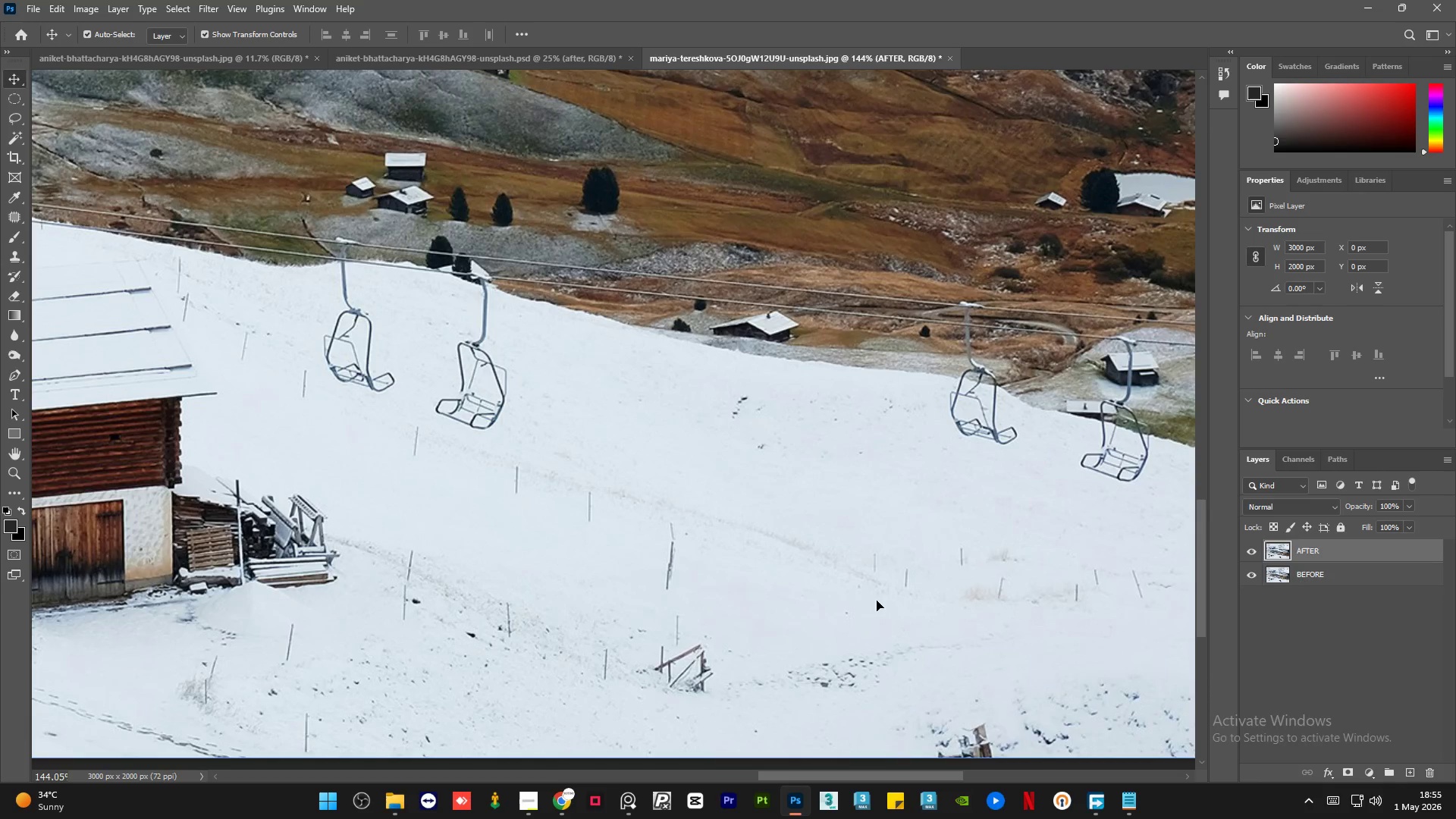 
hold_key(key=AltLeft, duration=0.91)
scroll: coordinate [877, 567], scroll_direction: down, amount: 1.0
 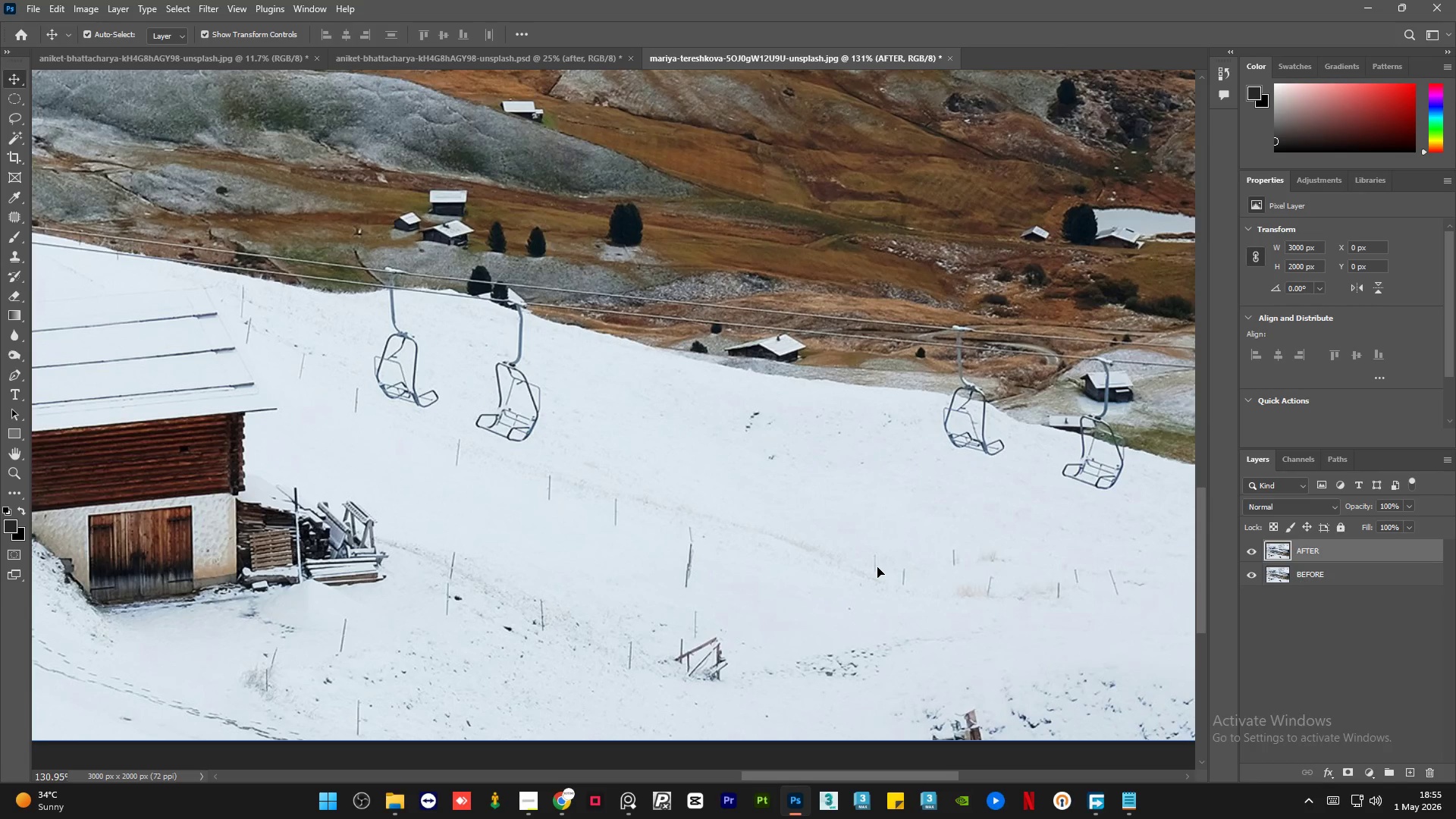 
hold_key(key=AltLeft, duration=2.3)
scroll: coordinate [866, 622], scroll_direction: up, amount: 6.0
 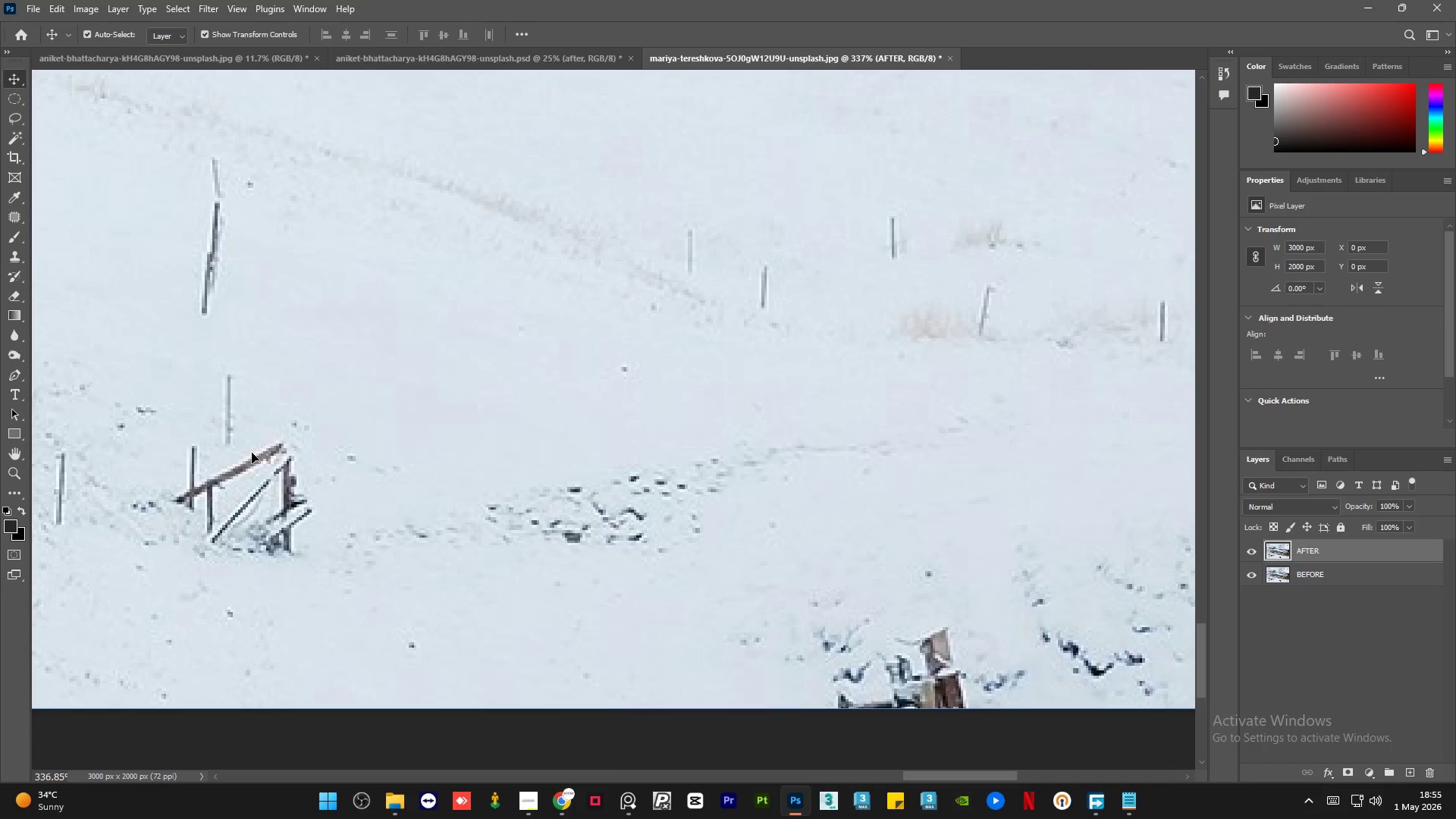 
left_click([4, 255])
 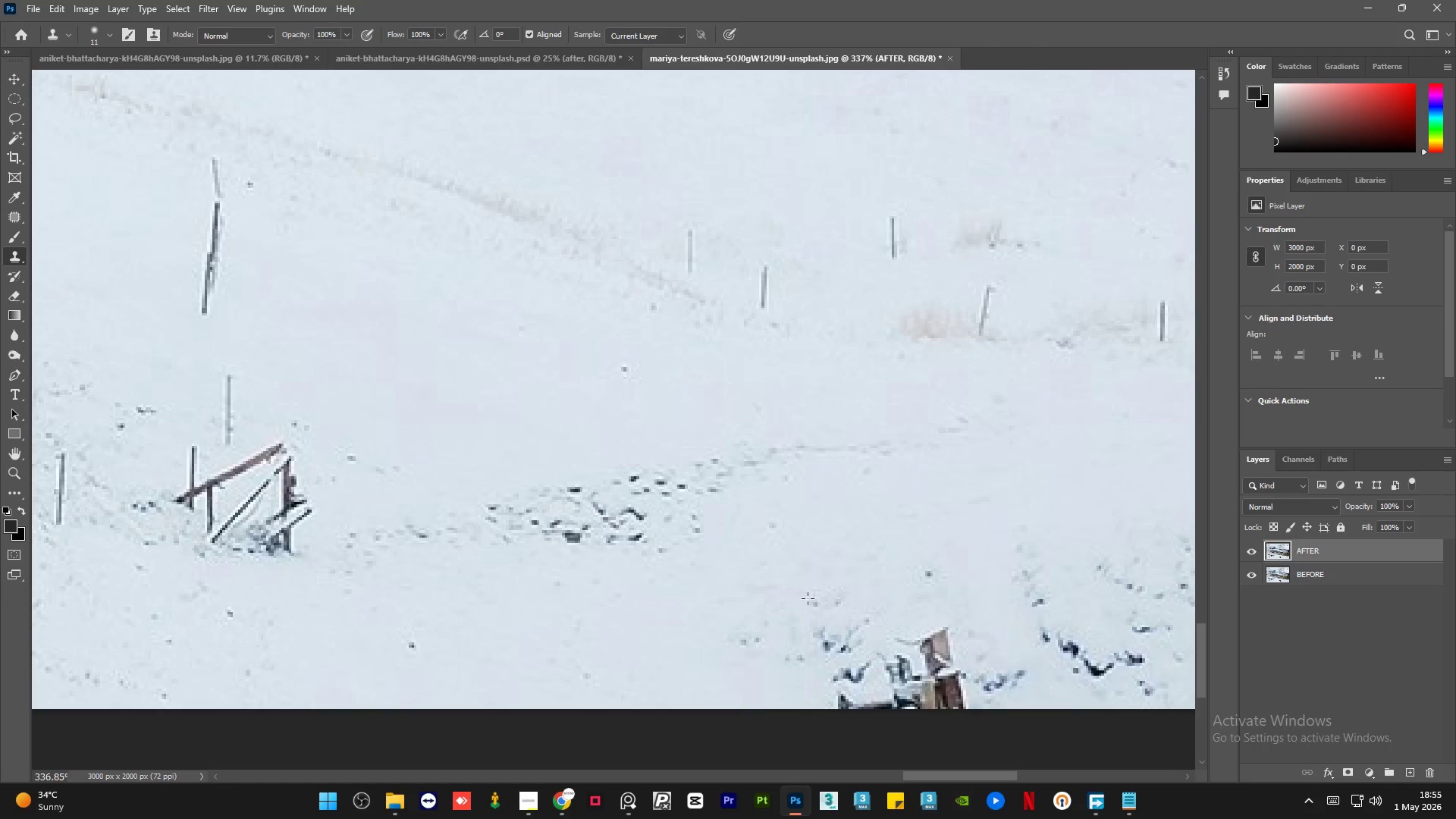 
hold_key(key=AltLeft, duration=0.81)
 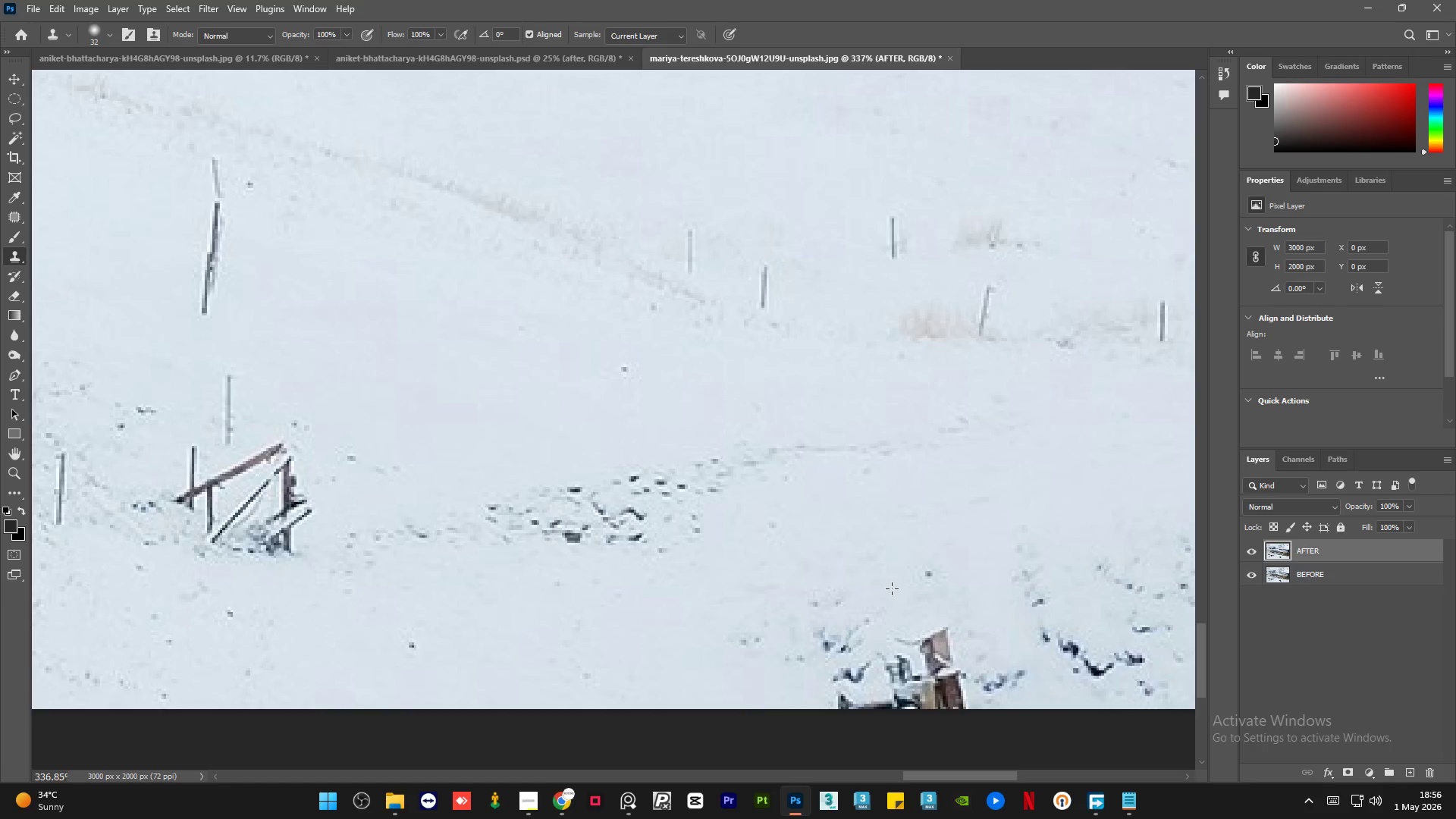 
key(CapsLock)
 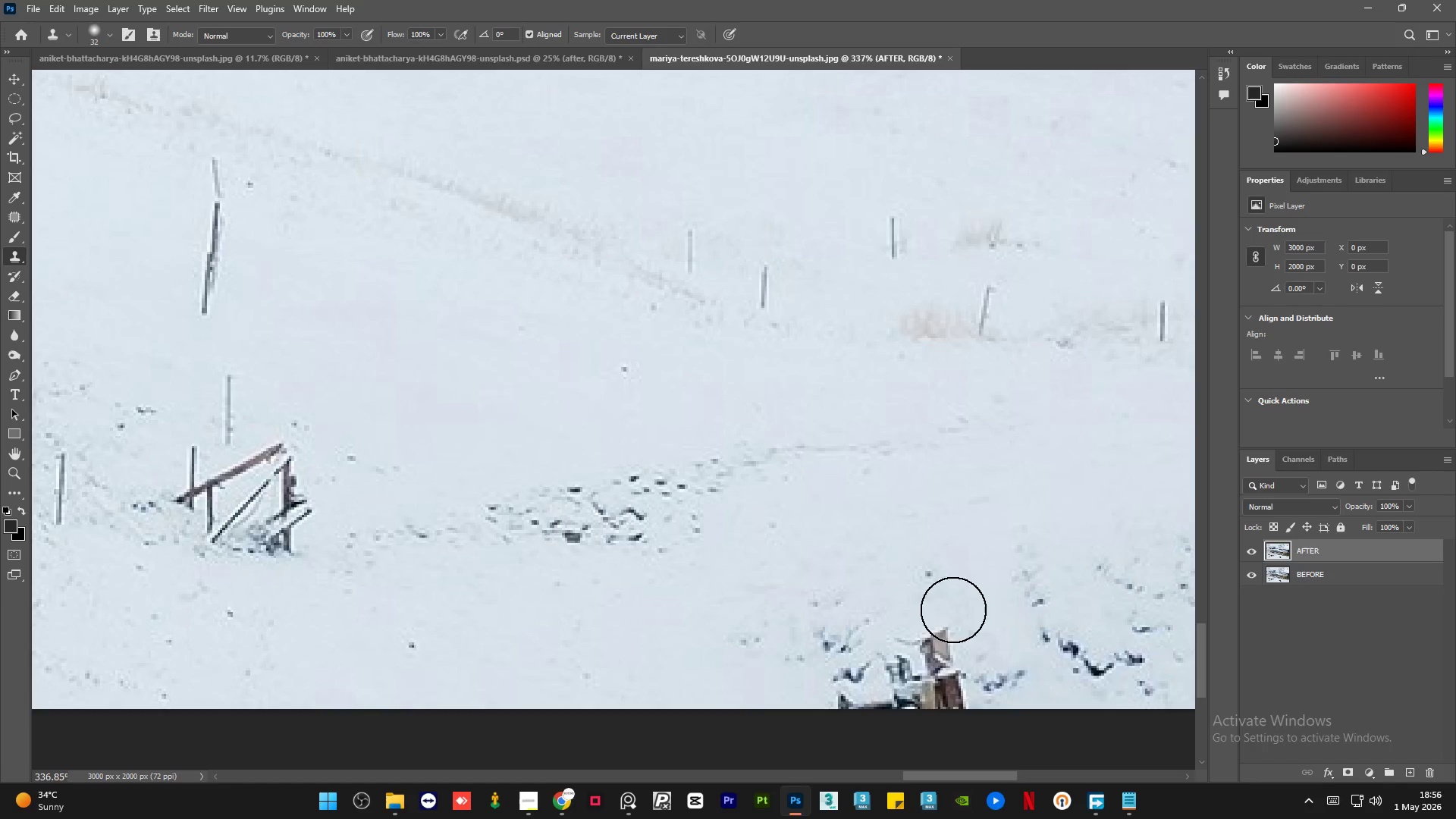 
hold_key(key=AltLeft, duration=0.5)
left_click_drag(start_coordinate=[961, 613], to_coordinate=[957, 618])
 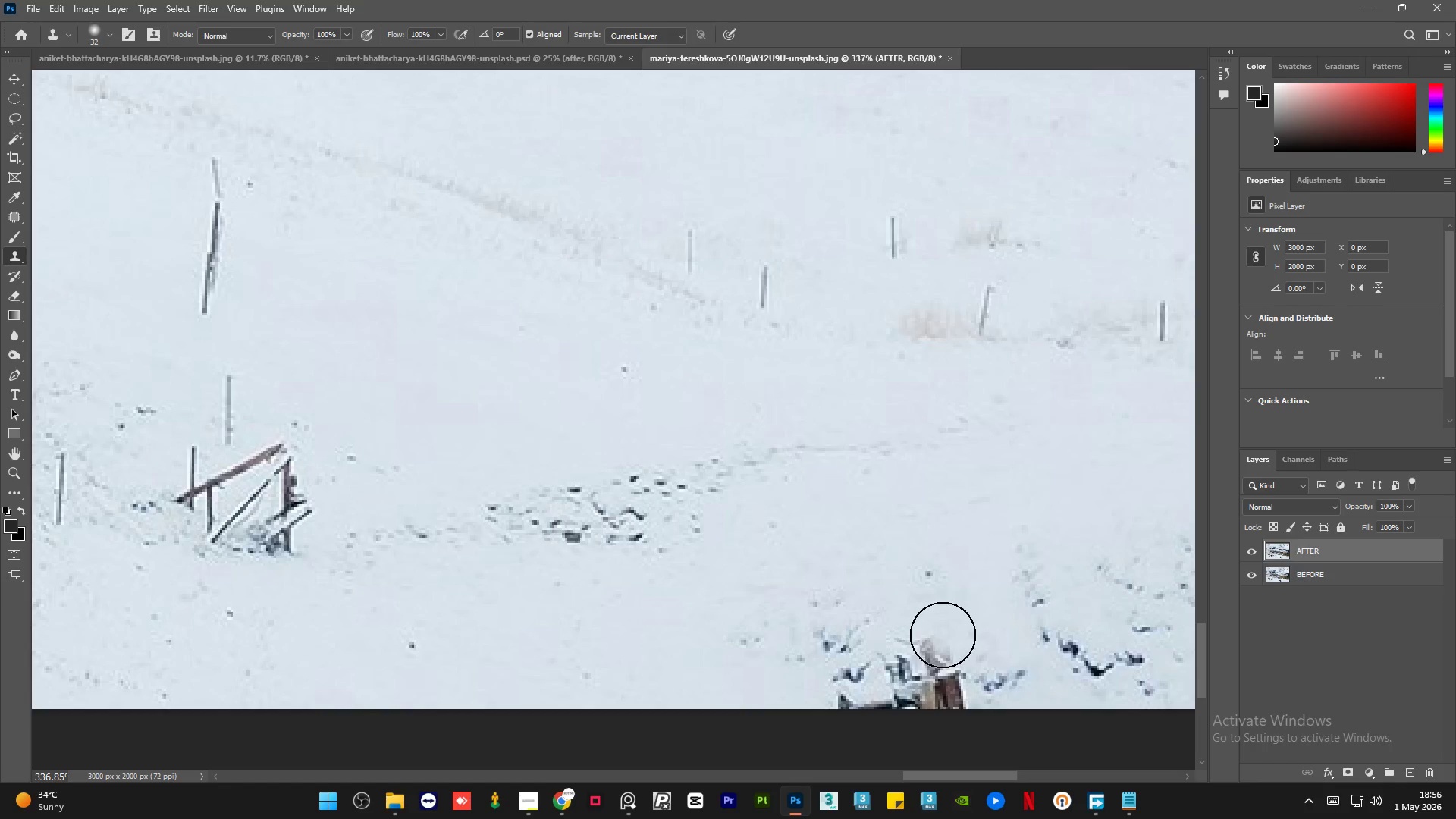 
left_click_drag(start_coordinate=[943, 635], to_coordinate=[888, 683])
 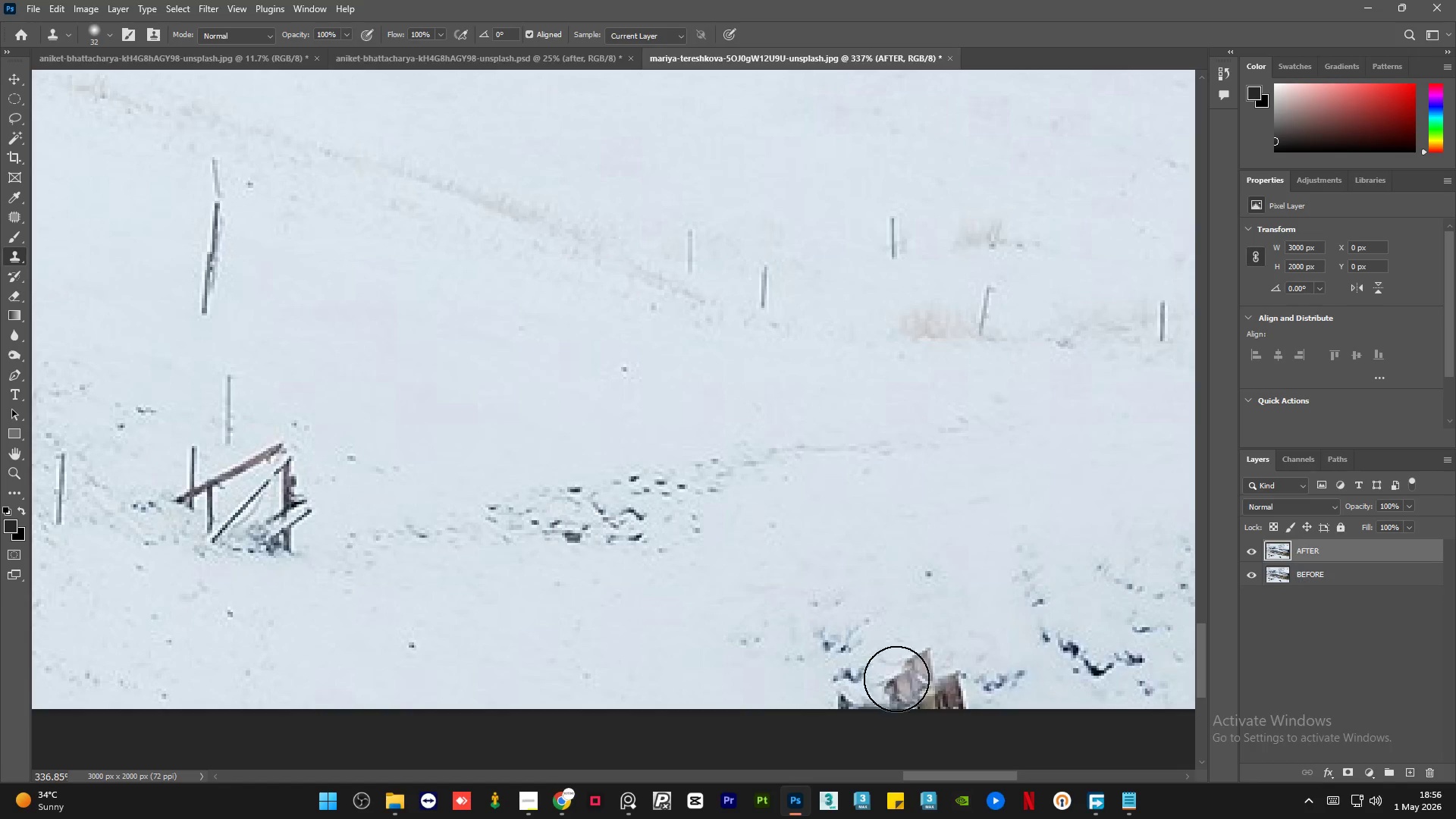 
key(Alt+AltLeft)
 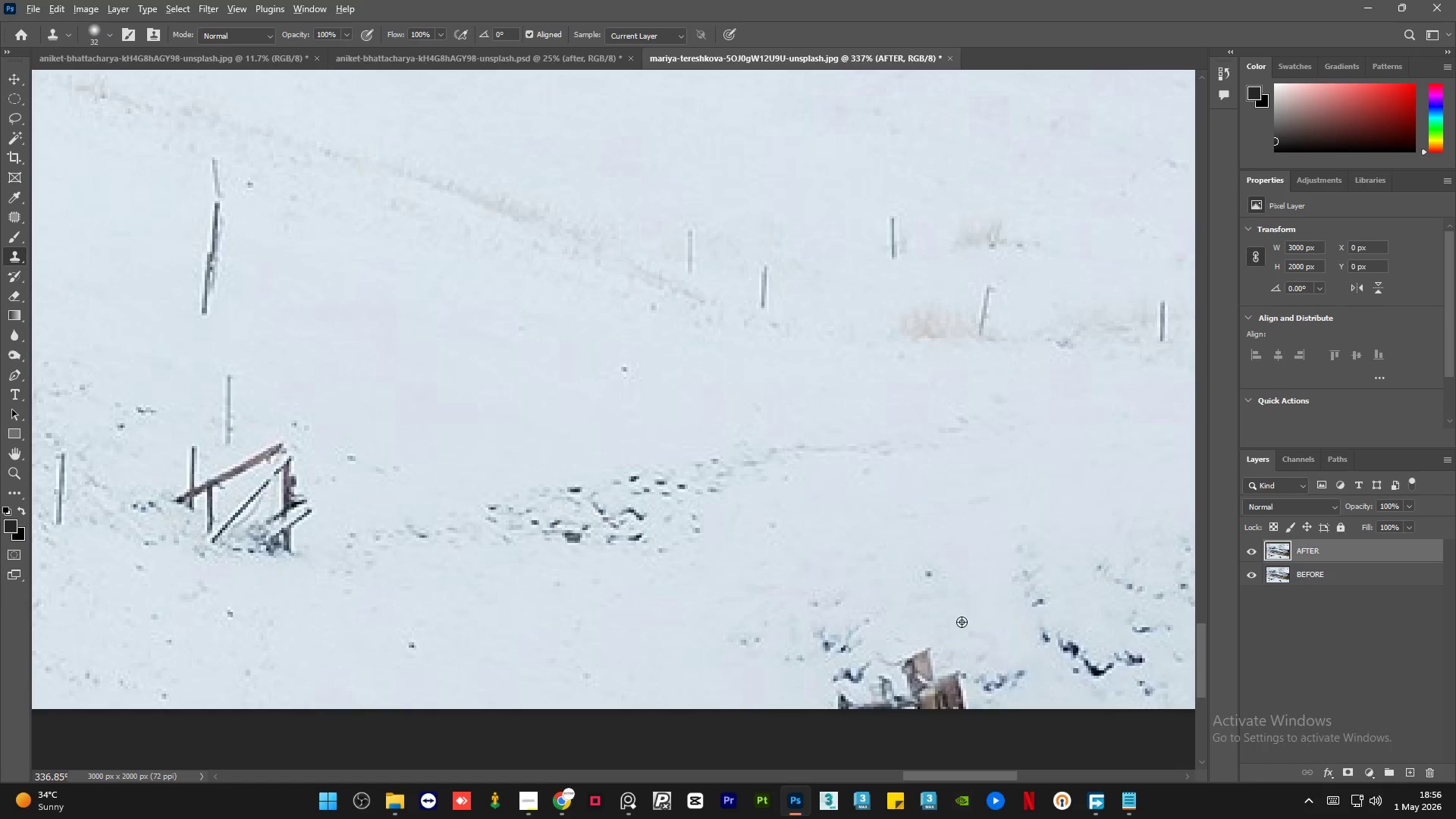 
triple_click([962, 621])
 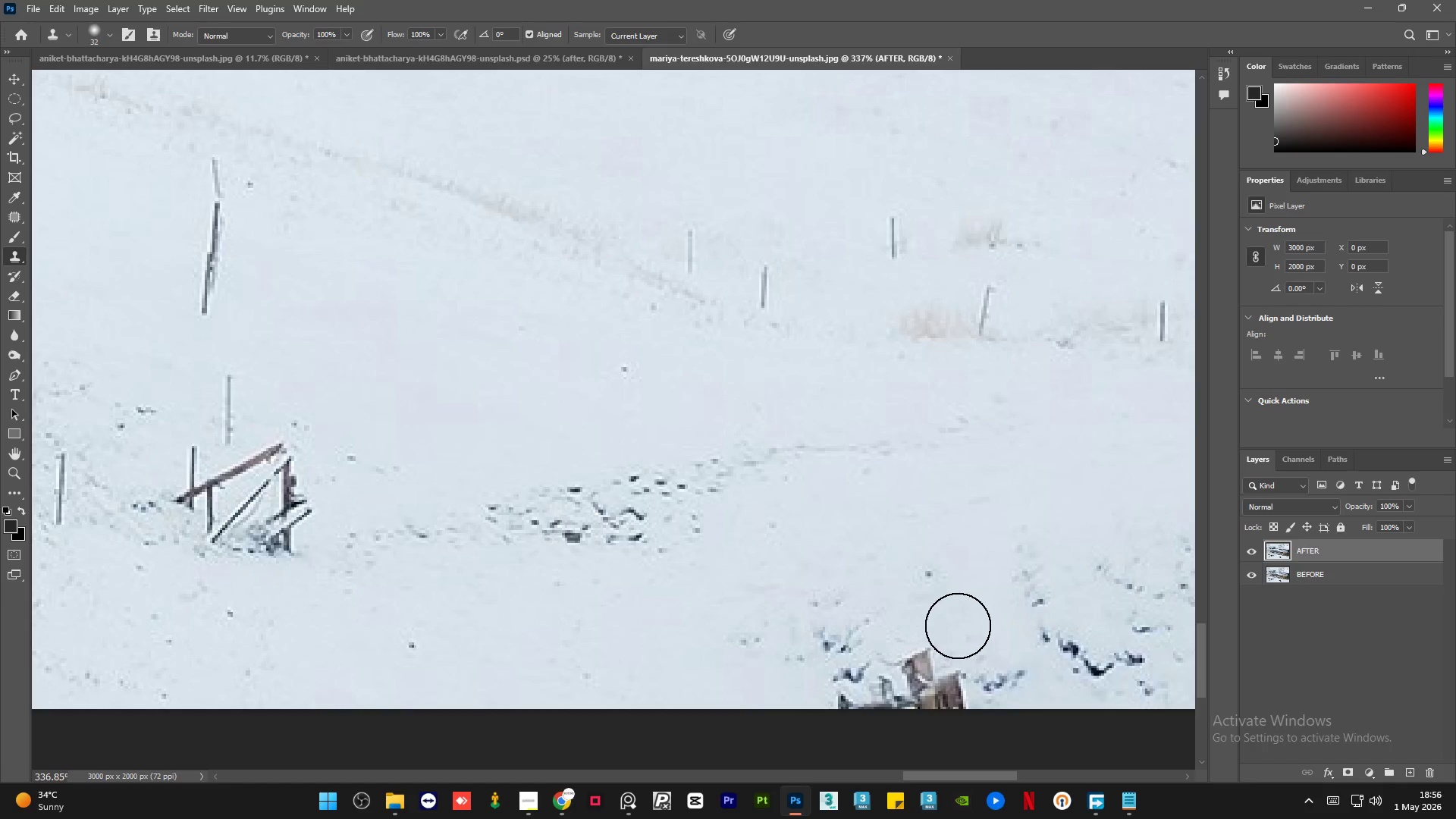 
left_click_drag(start_coordinate=[942, 650], to_coordinate=[881, 692])
 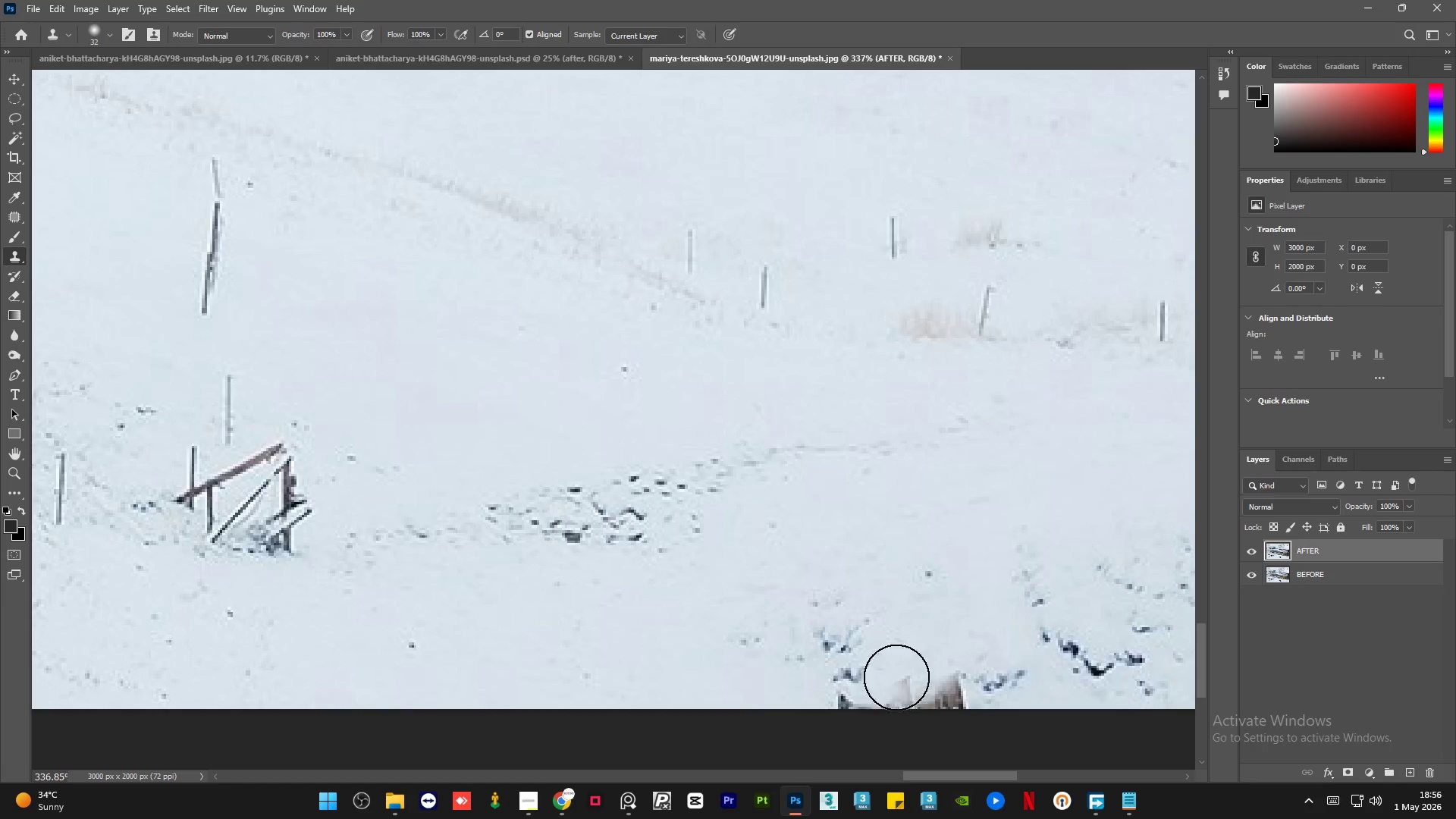 
key(Alt+AltLeft)
 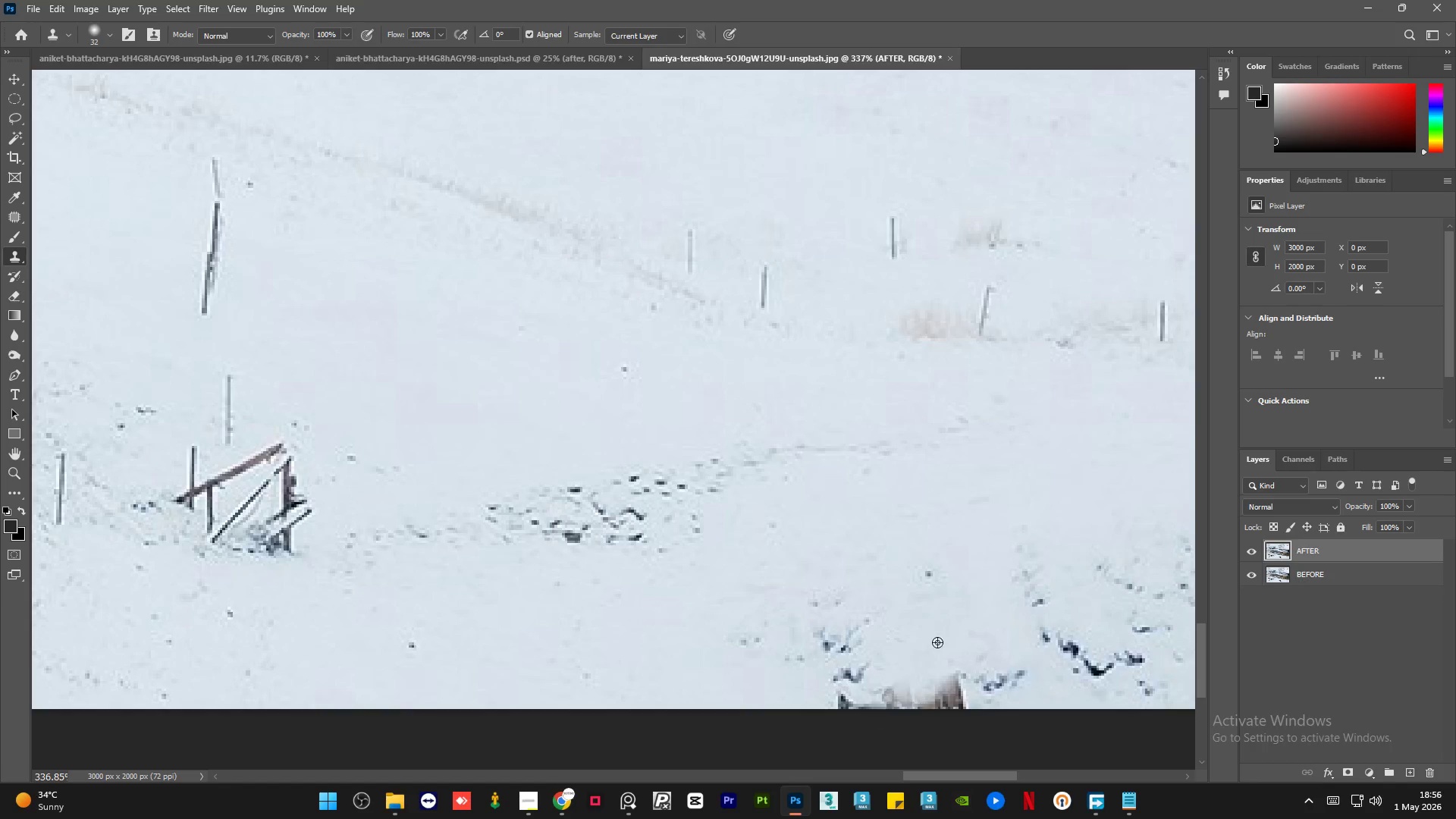 
triple_click([959, 624])
 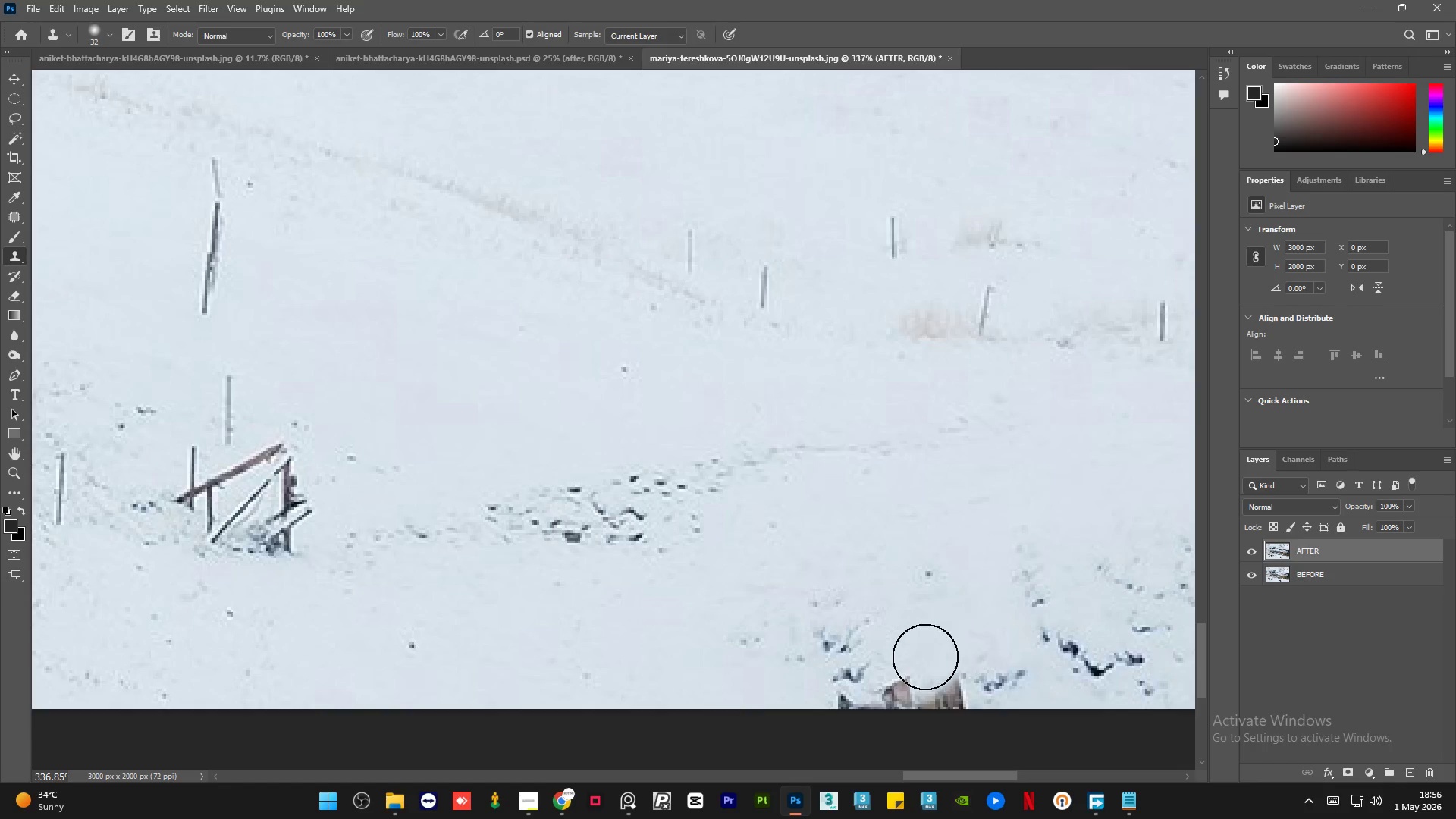 
left_click_drag(start_coordinate=[918, 669], to_coordinate=[833, 708])
 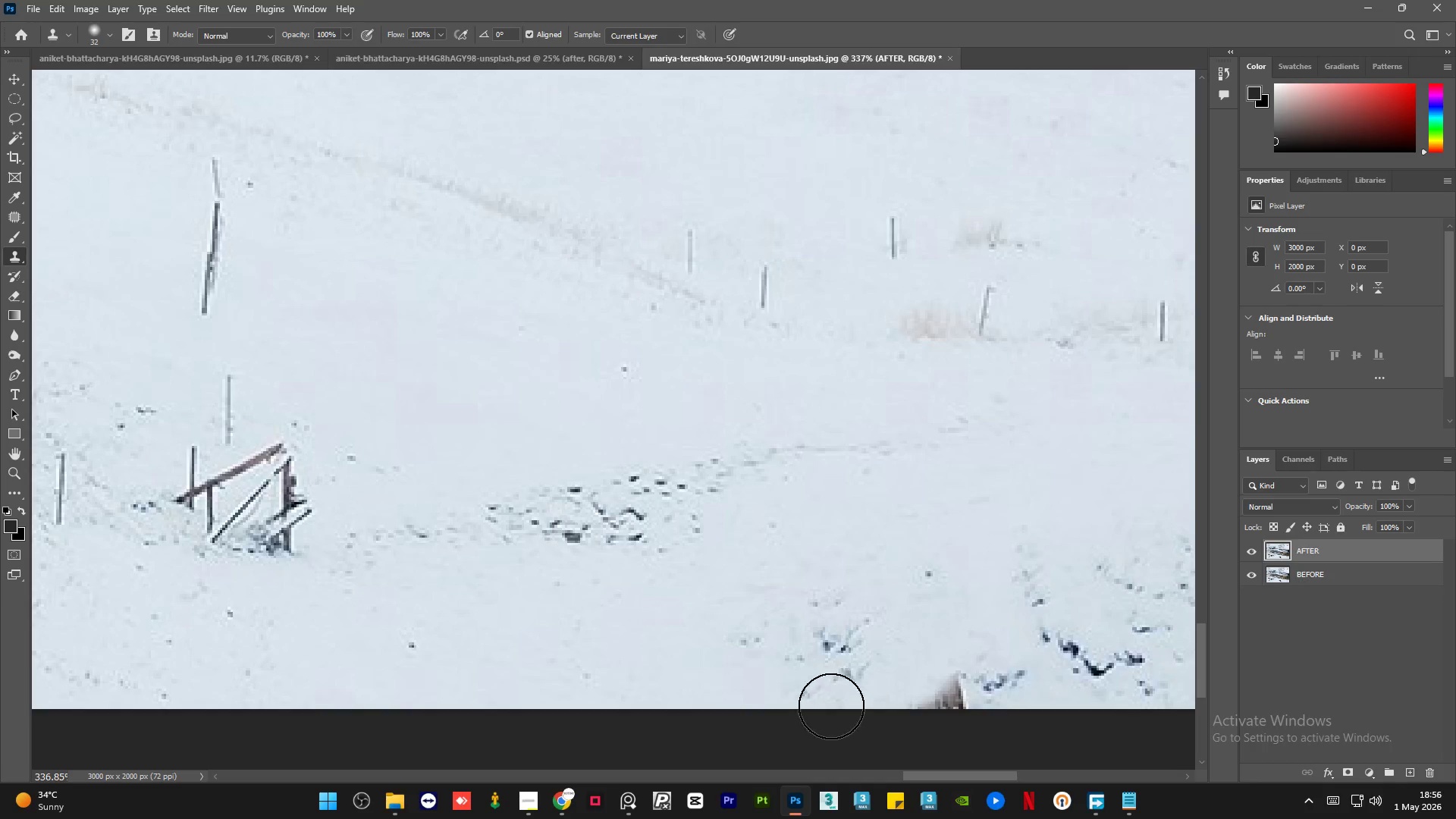 
hold_key(key=AltLeft, duration=0.5)
left_click_drag(start_coordinate=[1003, 635], to_coordinate=[1003, 639])
 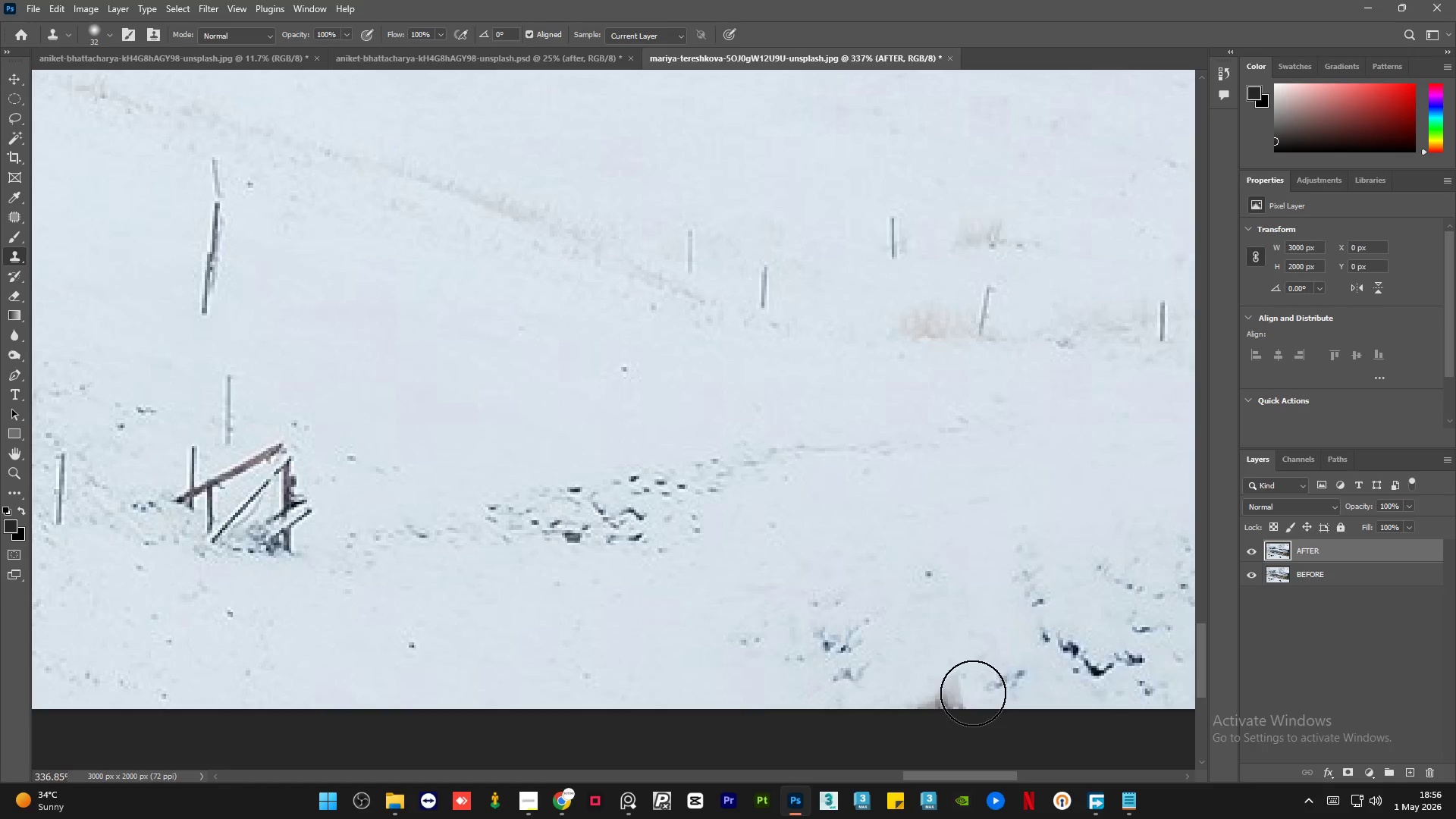 
left_click_drag(start_coordinate=[940, 692], to_coordinate=[930, 695])
 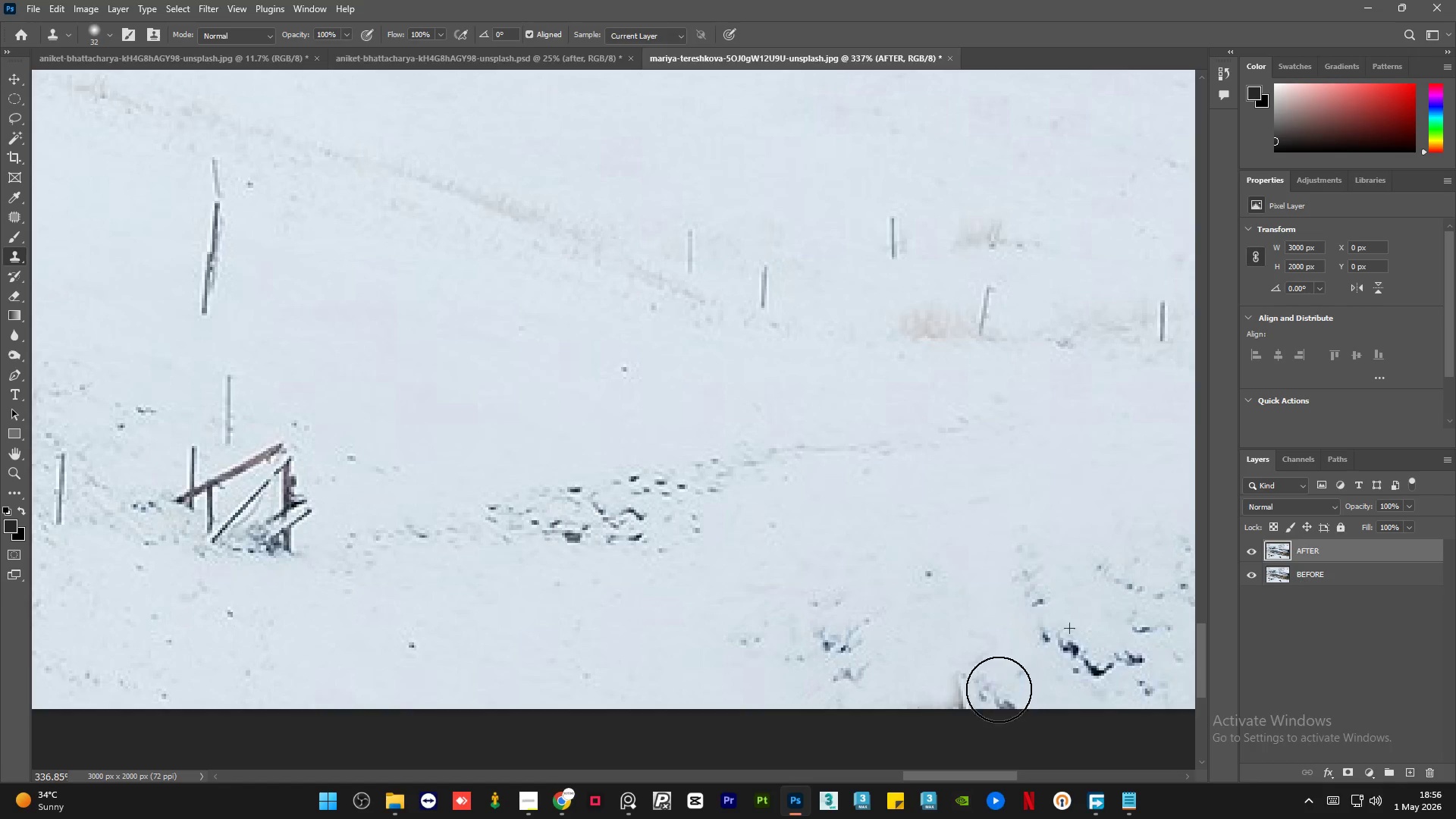 
key(Alt+AltLeft)
 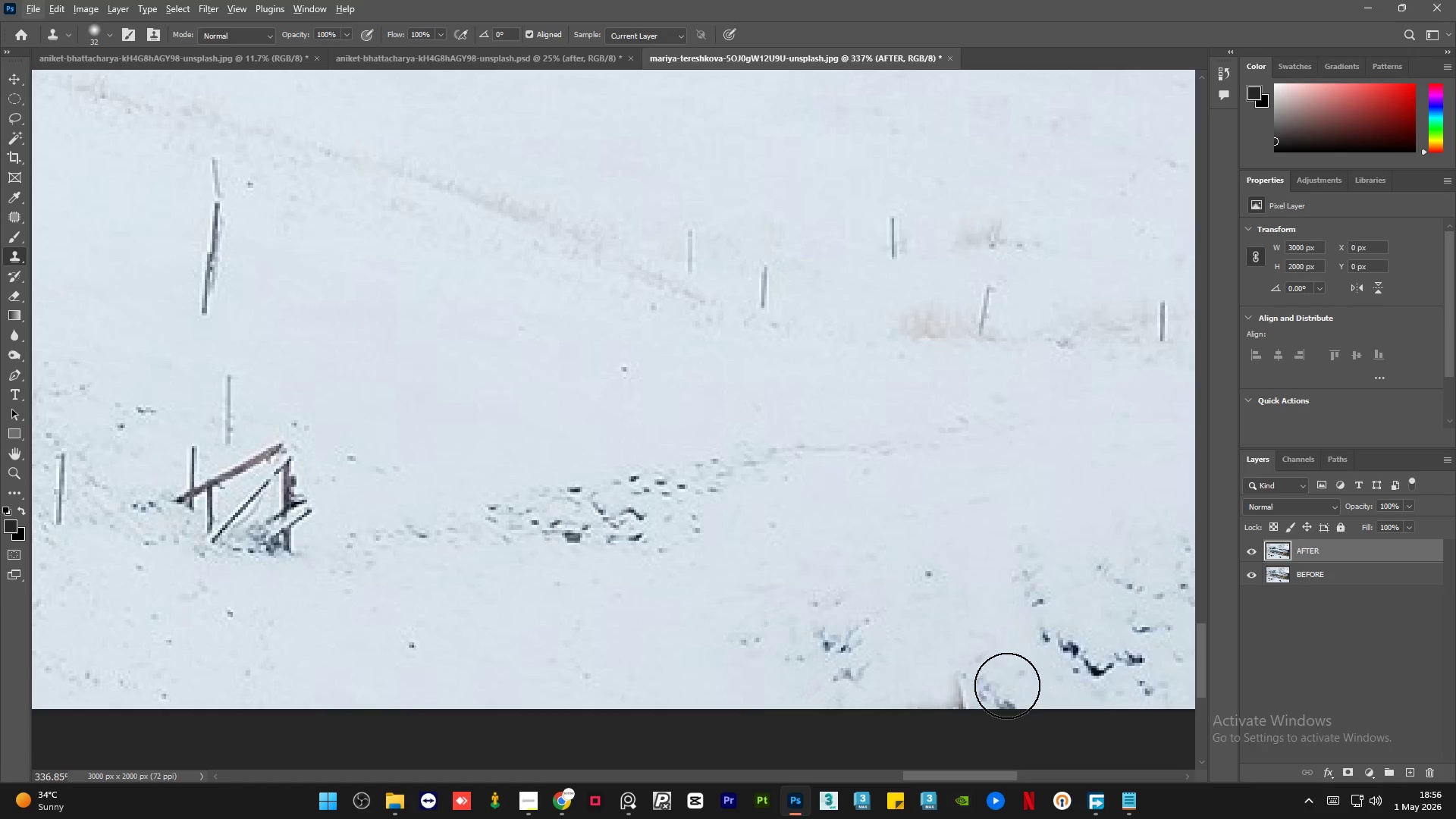 
left_click_drag(start_coordinate=[1006, 686], to_coordinate=[1002, 688])
 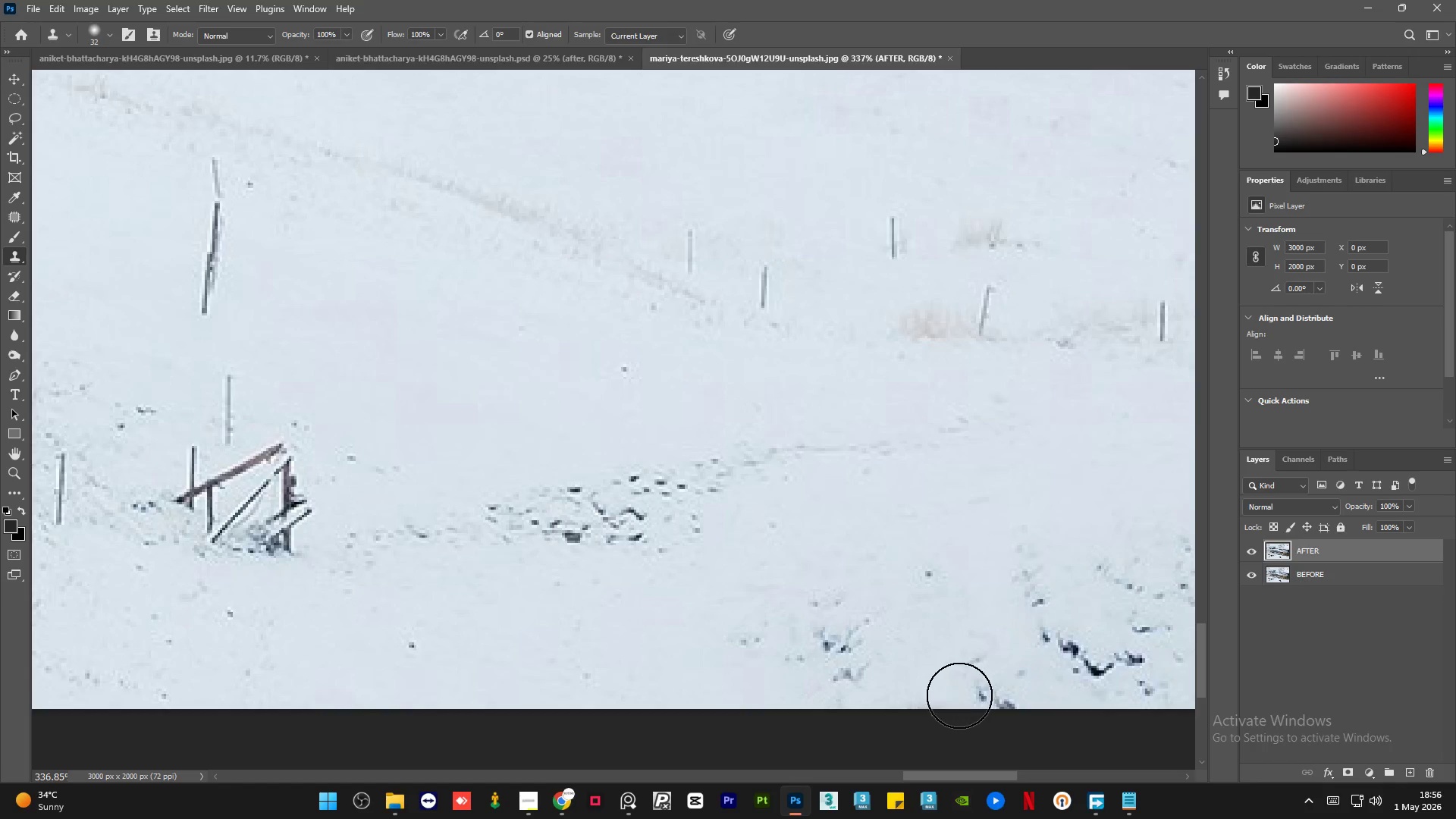 
double_click([937, 698])
 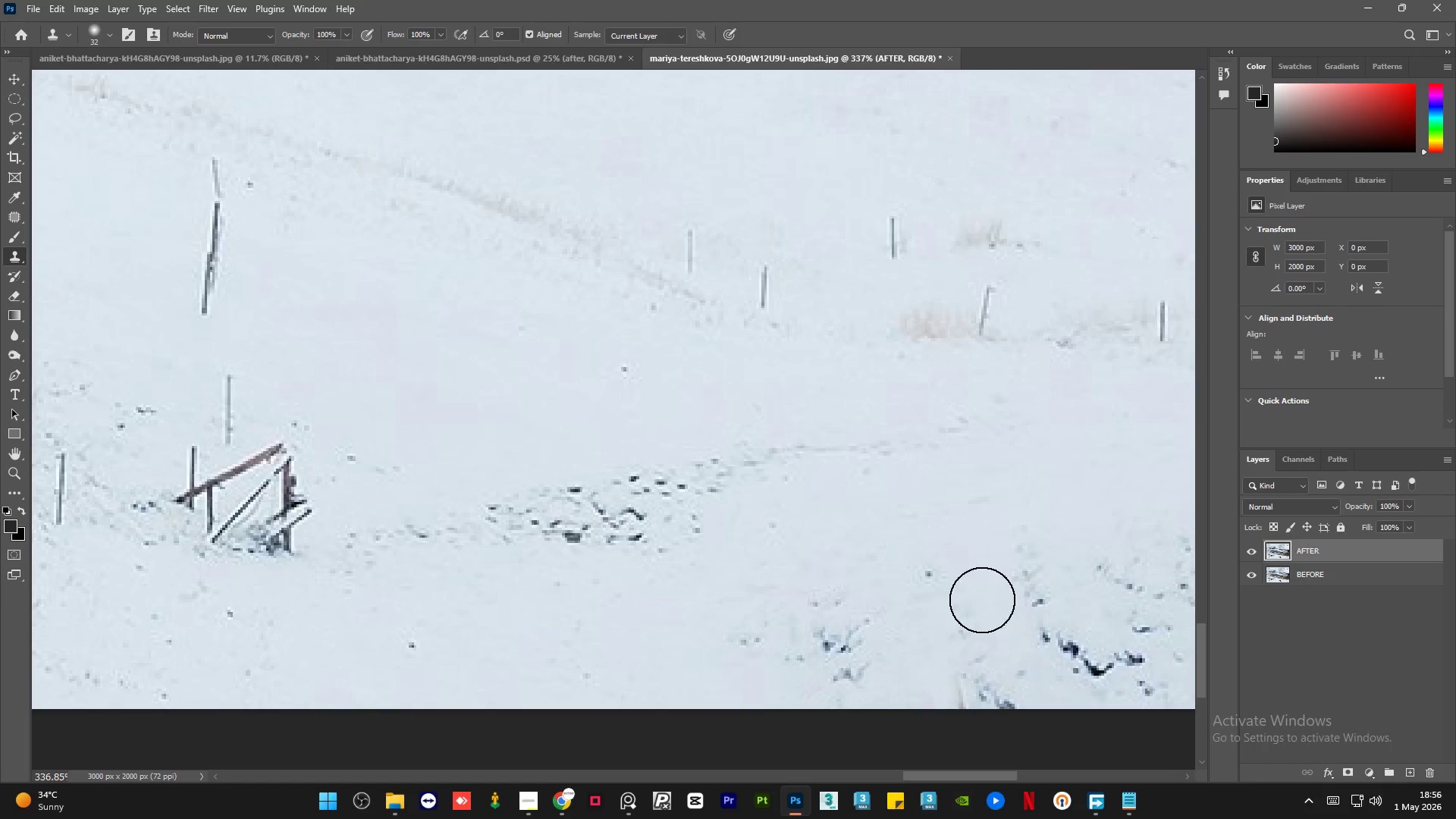 
key(Alt+AltLeft)
 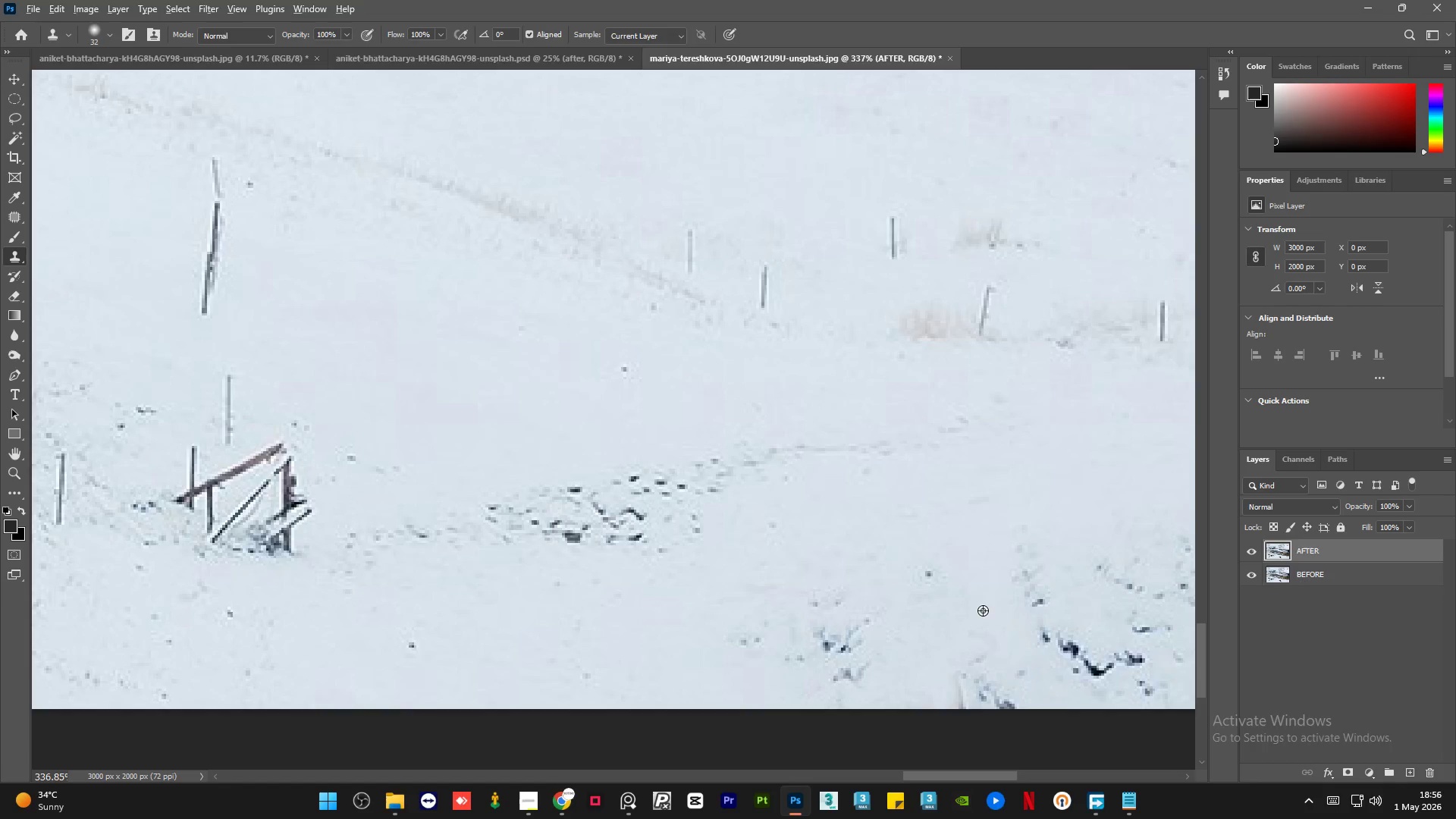 
left_click_drag(start_coordinate=[983, 610], to_coordinate=[983, 634])
 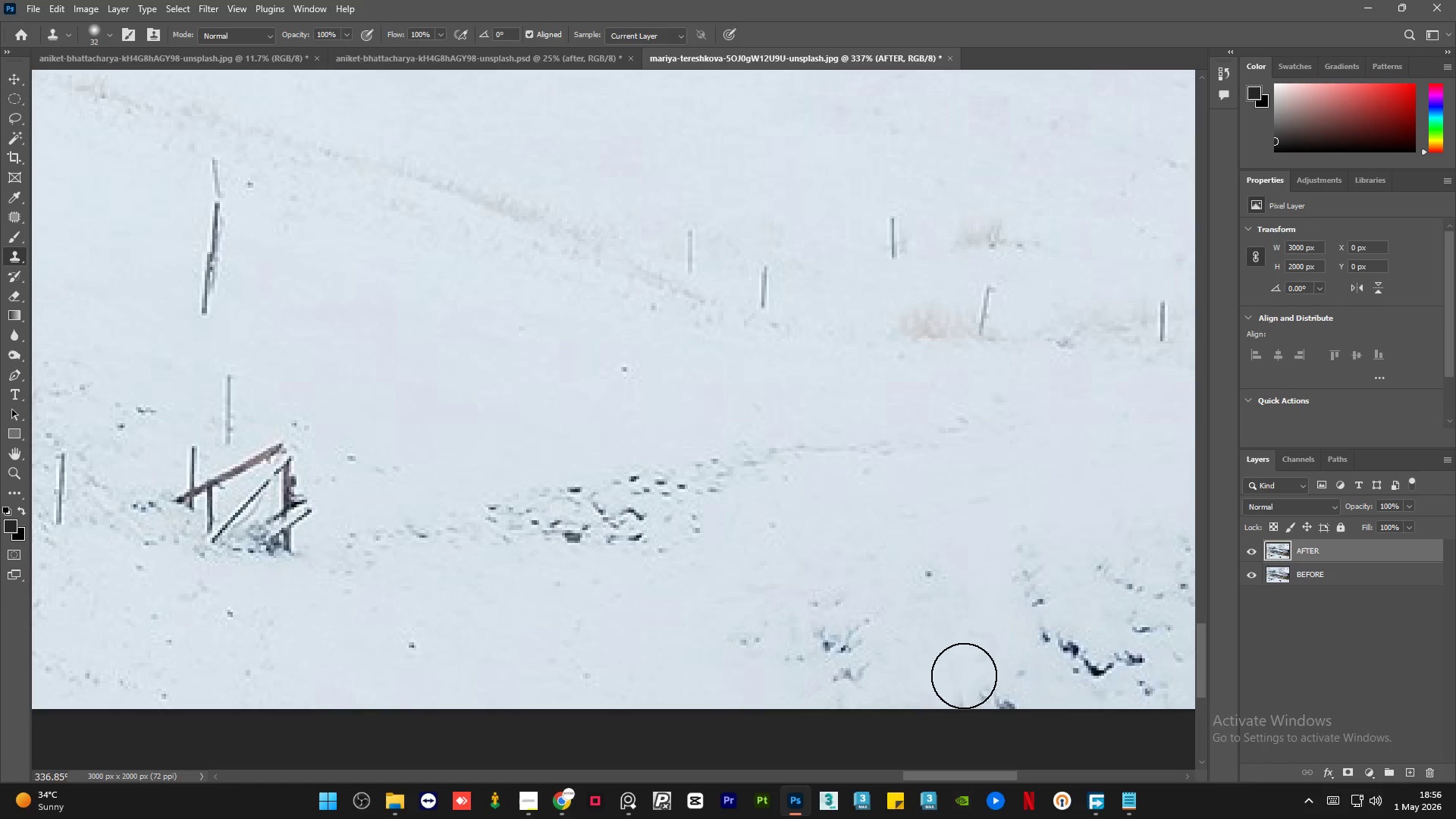 
left_click_drag(start_coordinate=[953, 687], to_coordinate=[948, 695])
 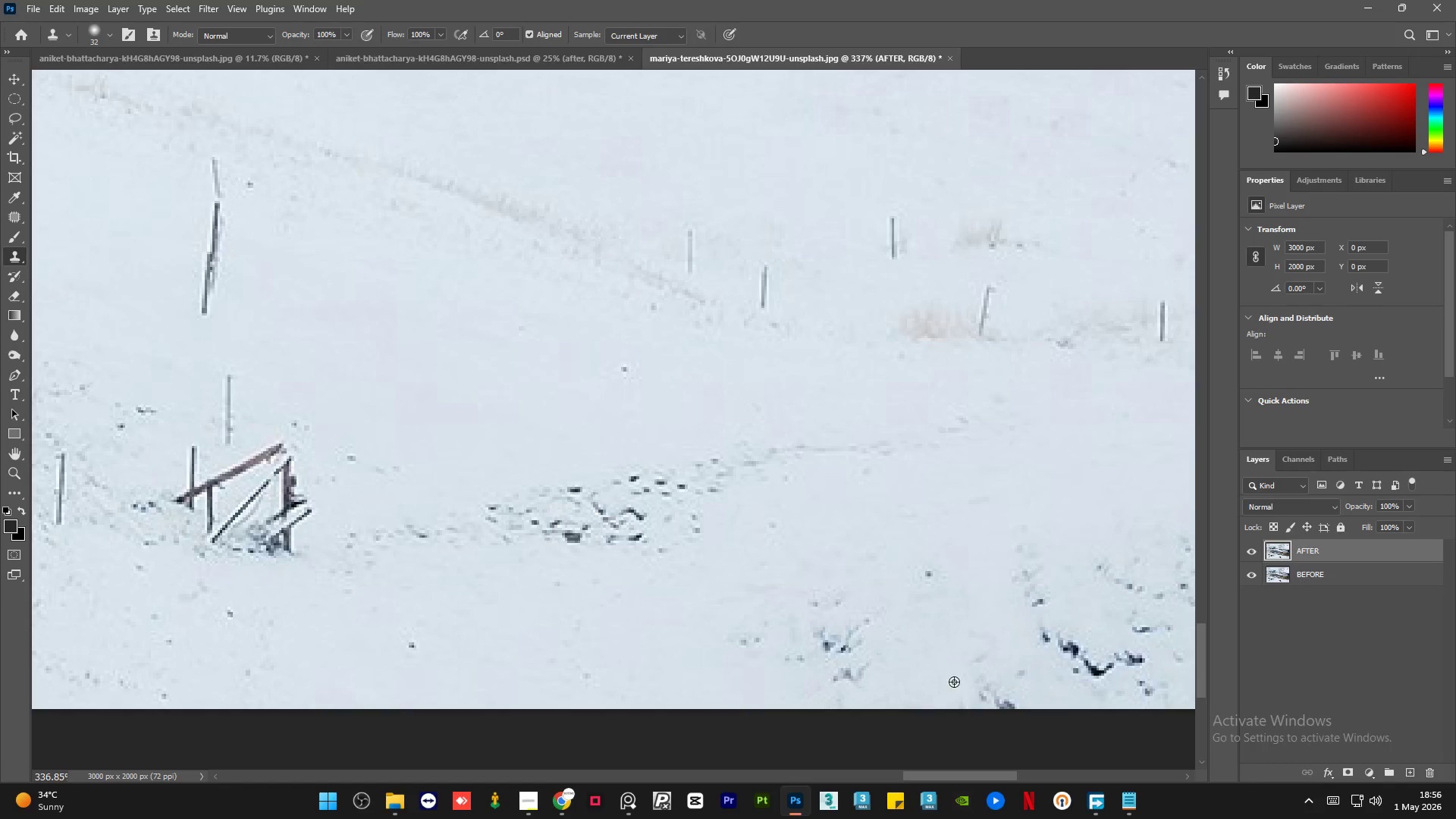 
key(Alt+AltLeft)
 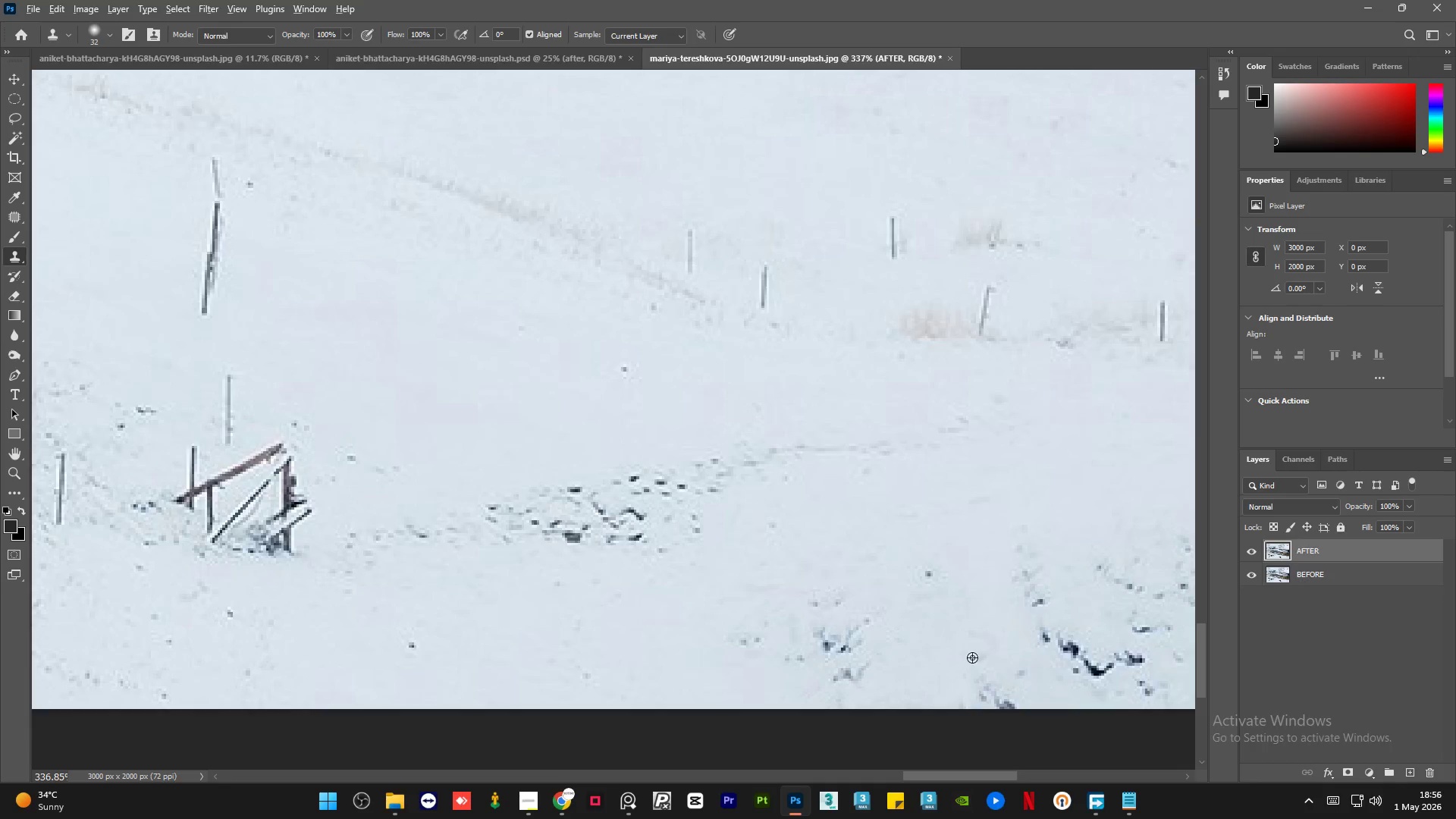 
triple_click([972, 657])
 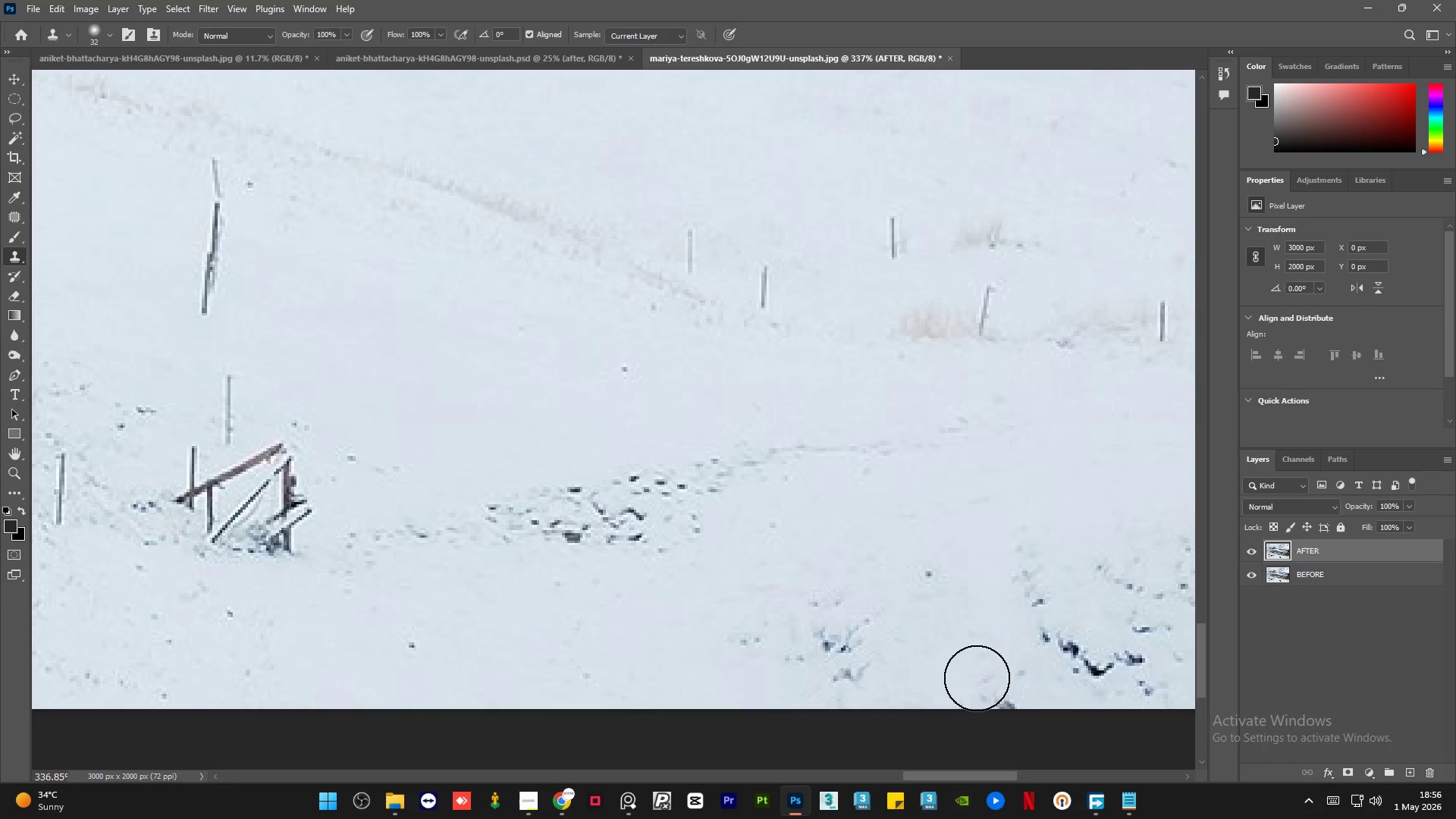 
left_click_drag(start_coordinate=[958, 689], to_coordinate=[948, 695])
 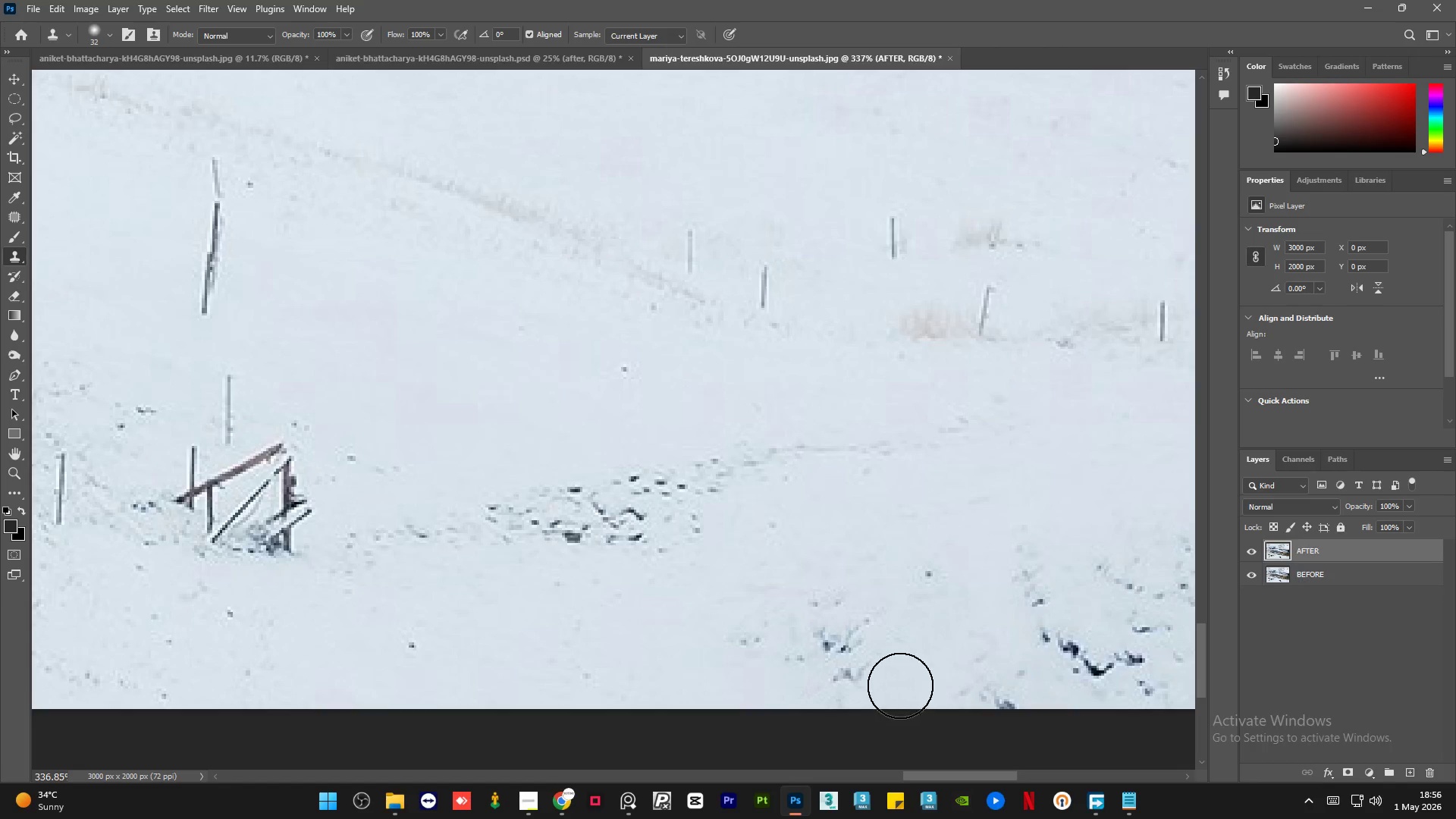 
hold_key(key=AltLeft, duration=0.52)
 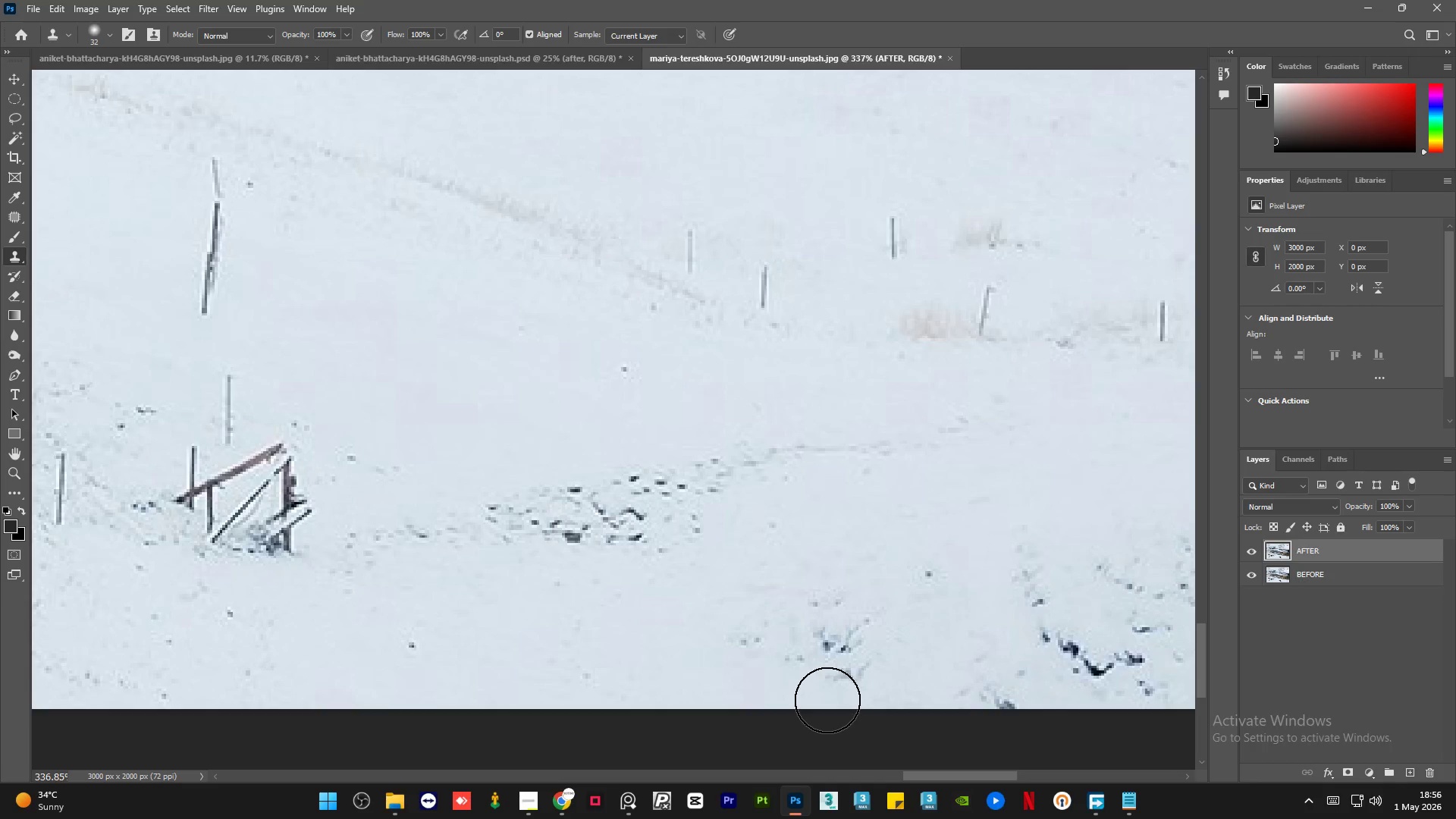 
left_click([827, 700])
 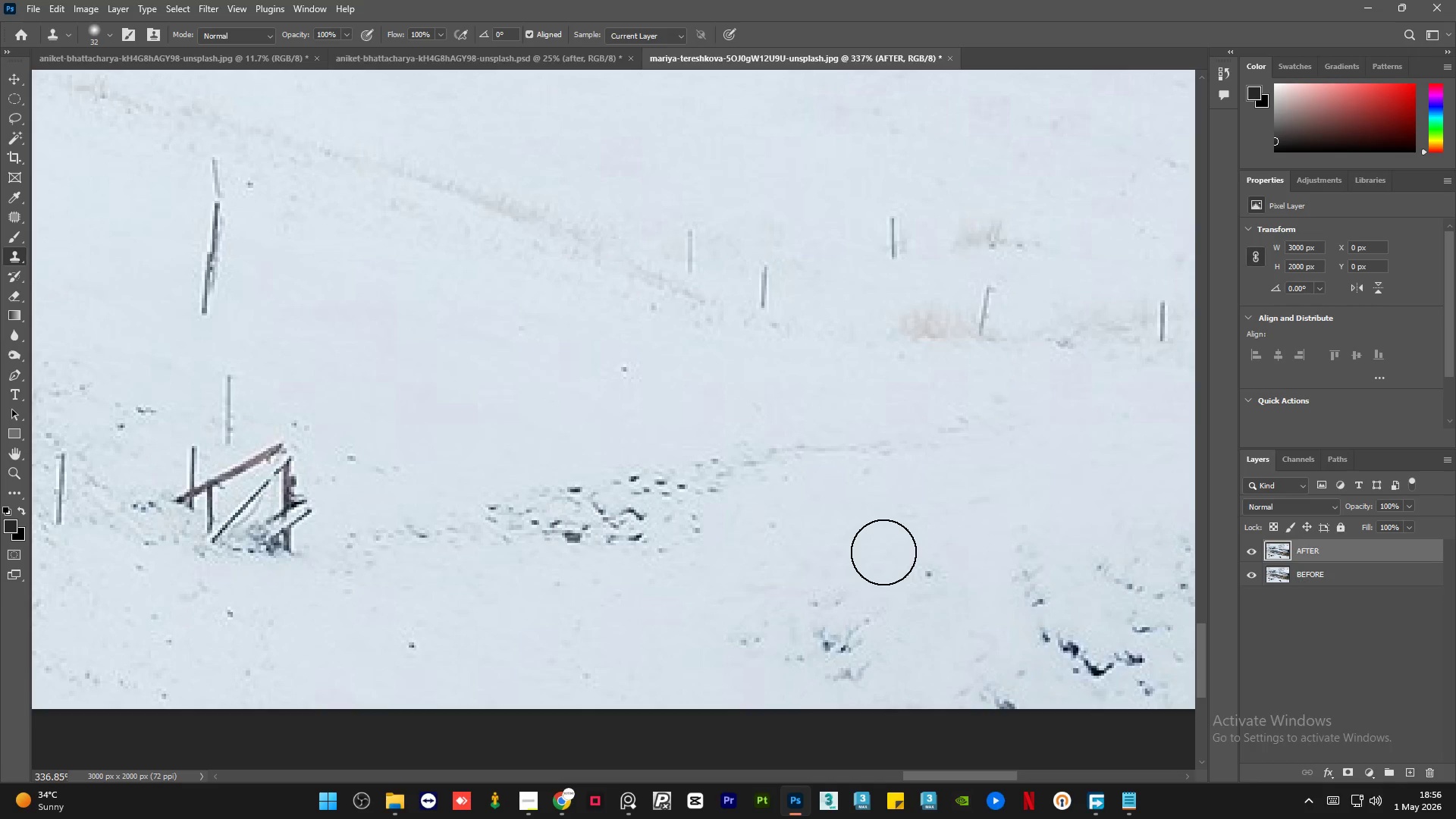 
hold_key(key=AltLeft, duration=1.26)
scroll: coordinate [883, 552], scroll_direction: down, amount: 6.0
 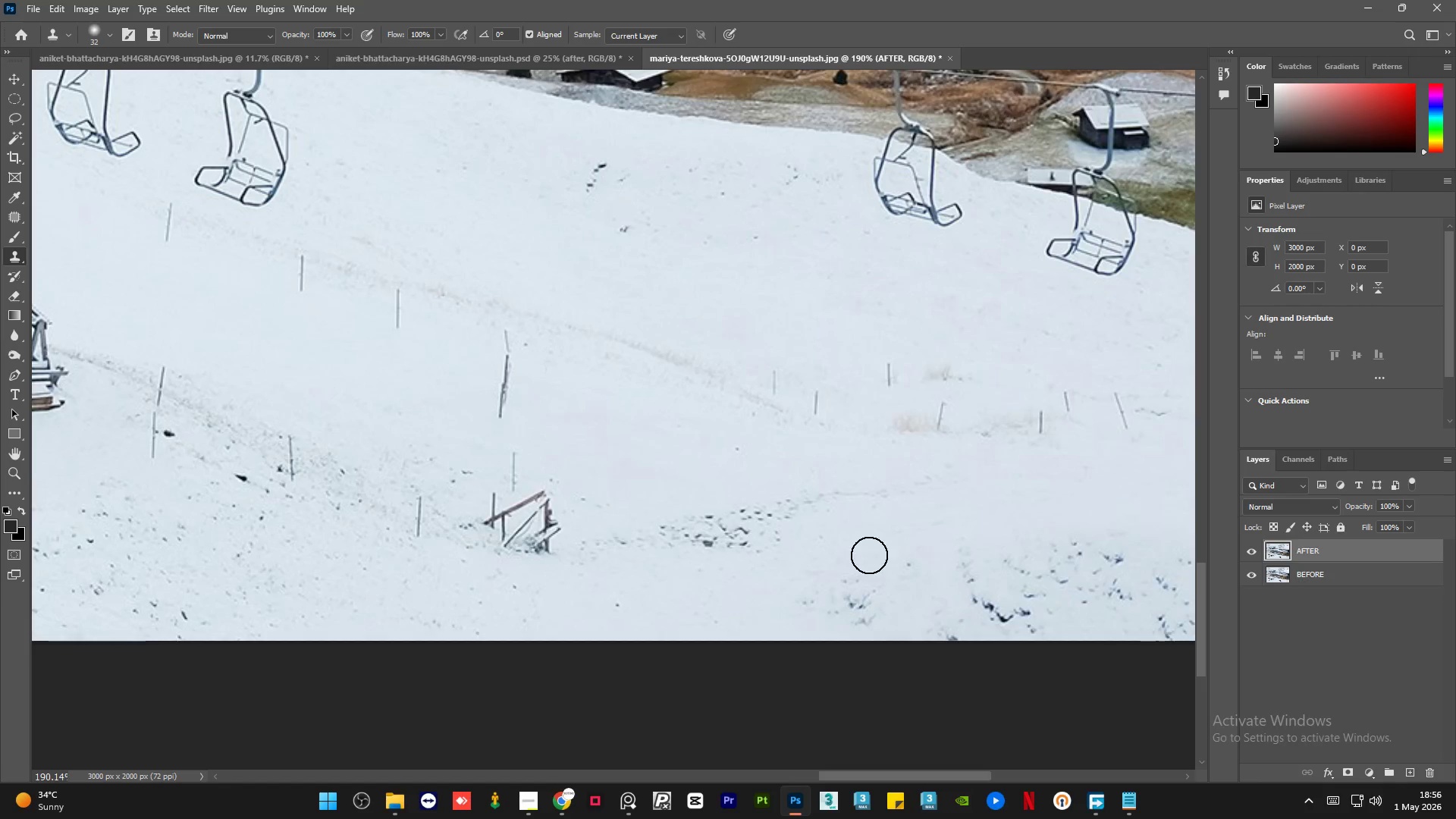 
hold_key(key=AltLeft, duration=1.41)
scroll: coordinate [869, 557], scroll_direction: down, amount: 8.0
 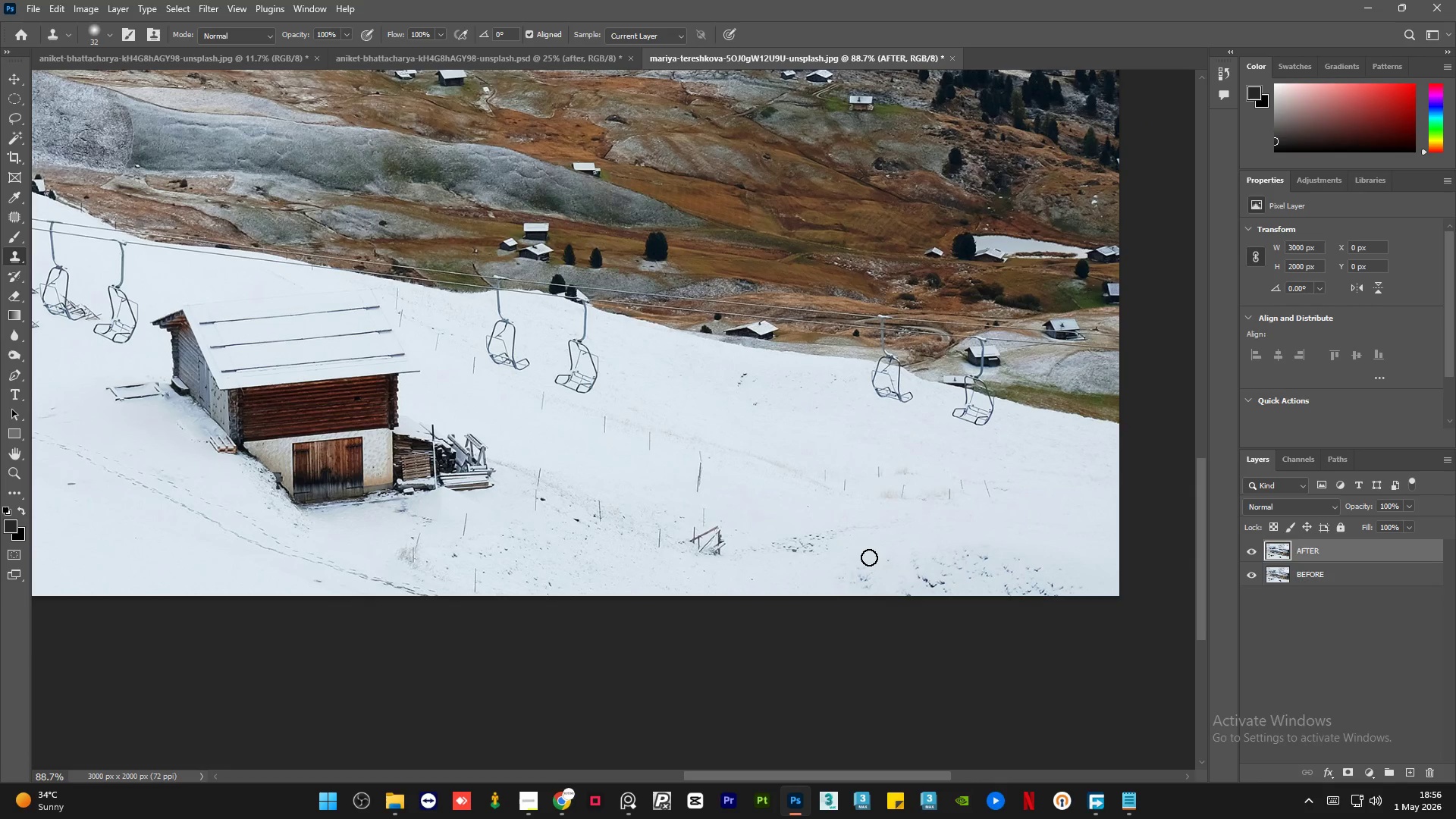 
hold_key(key=AltLeft, duration=3.31)
scroll: coordinate [834, 572], scroll_direction: down, amount: 9.0
 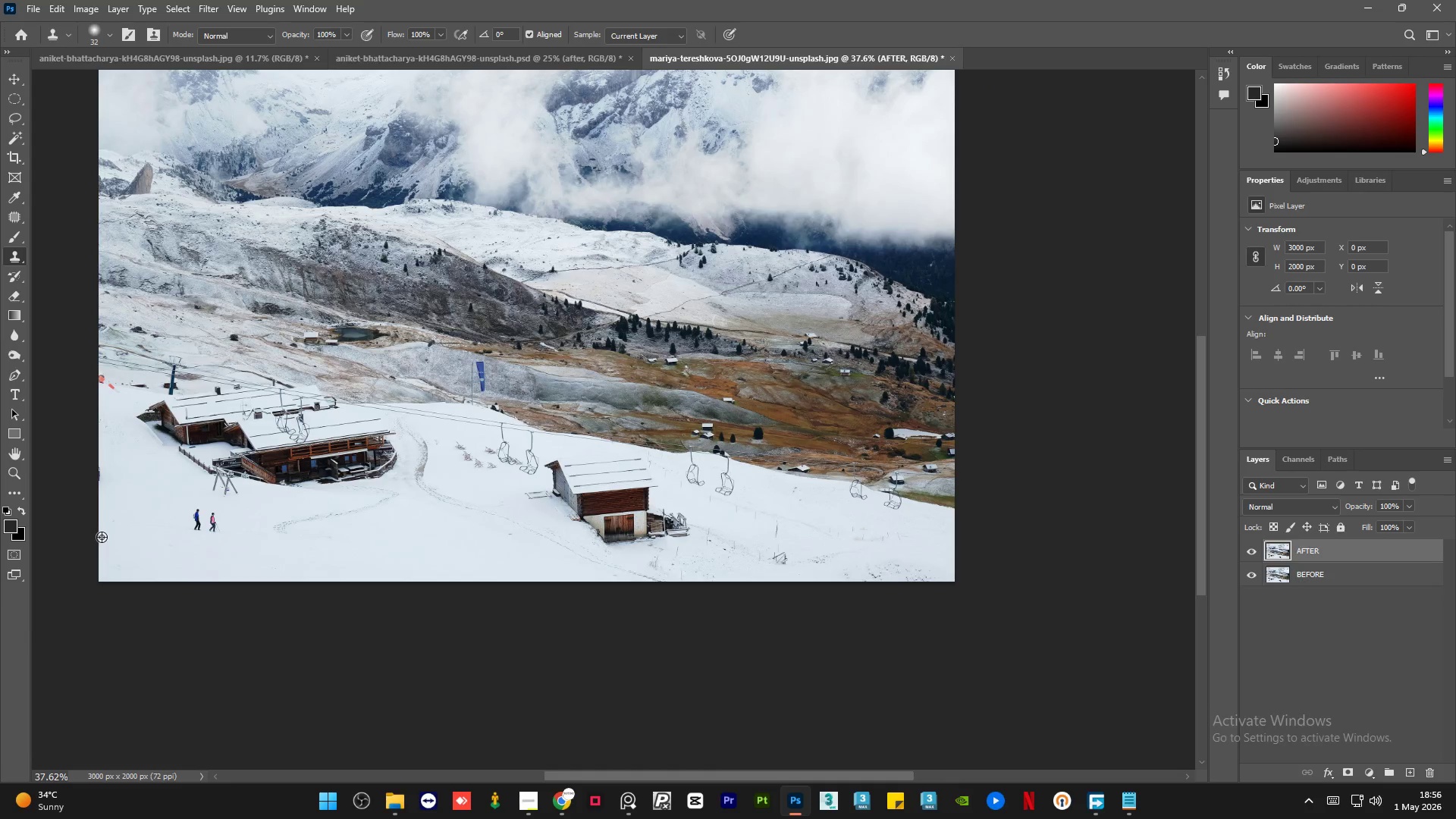 
scroll: coordinate [77, 418], scroll_direction: up, amount: 21.0
 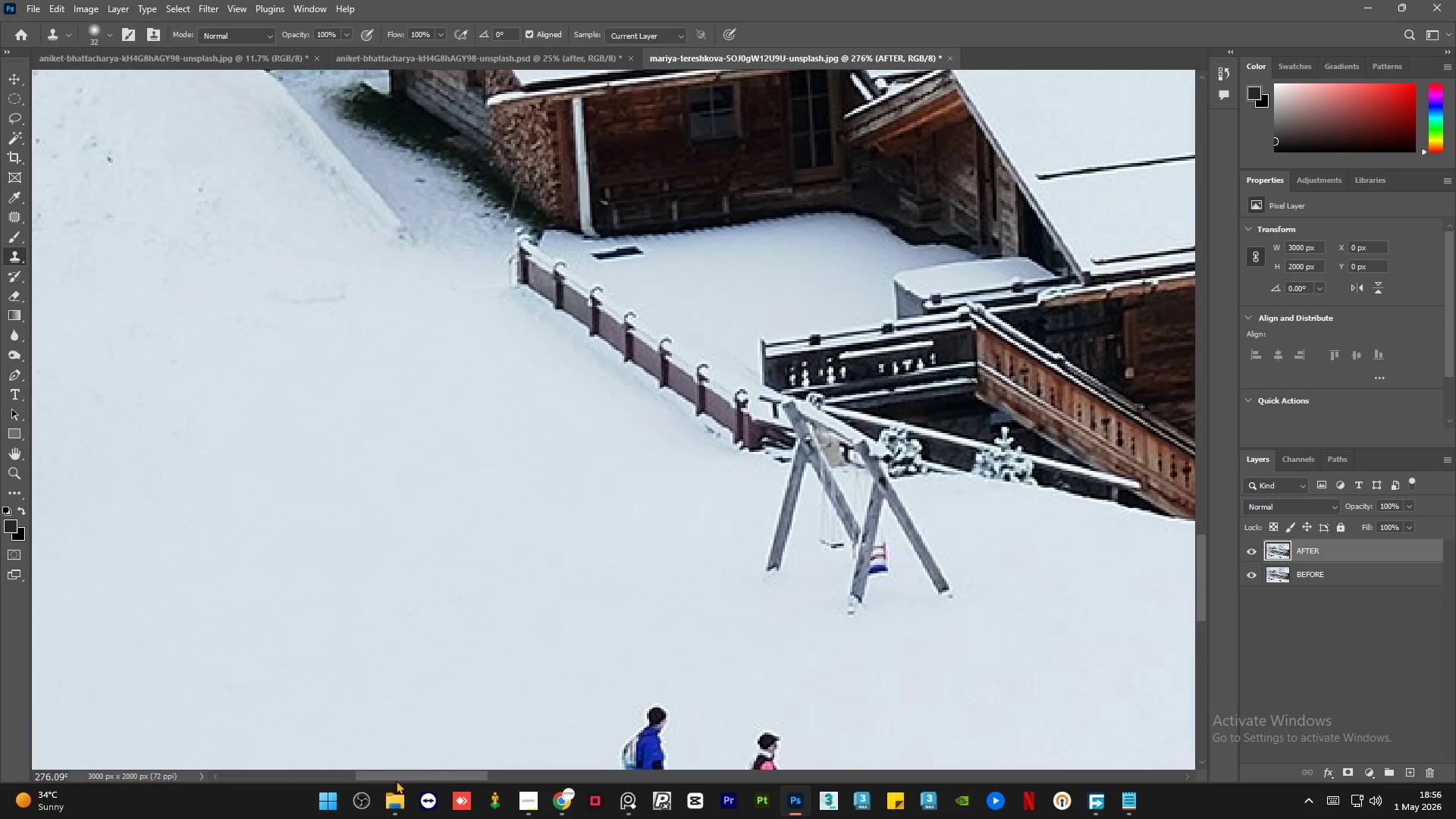 
left_click_drag(start_coordinate=[396, 779], to_coordinate=[355, 752])
 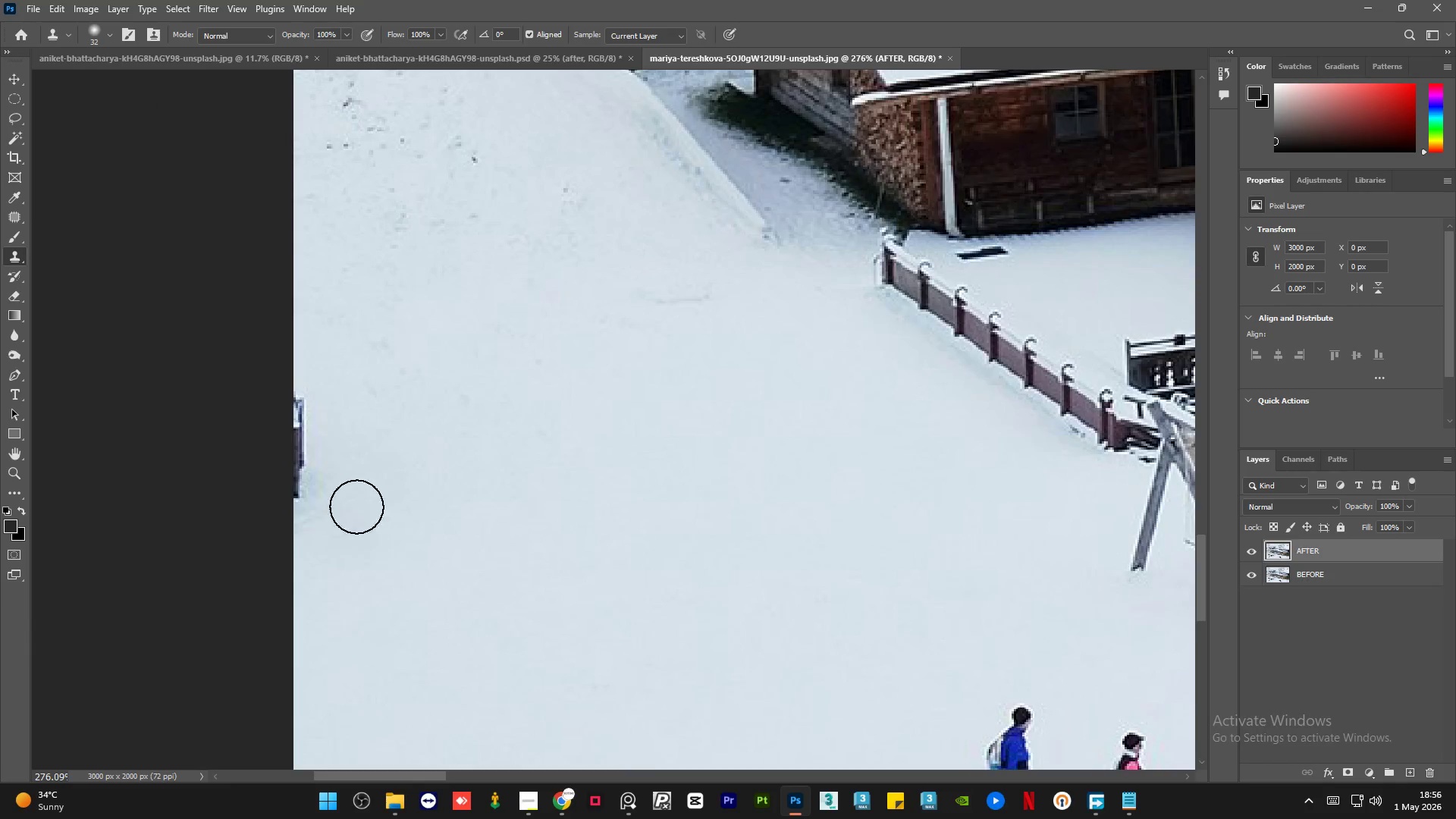 
hold_key(key=AltLeft, duration=0.39)
left_click([340, 438])
 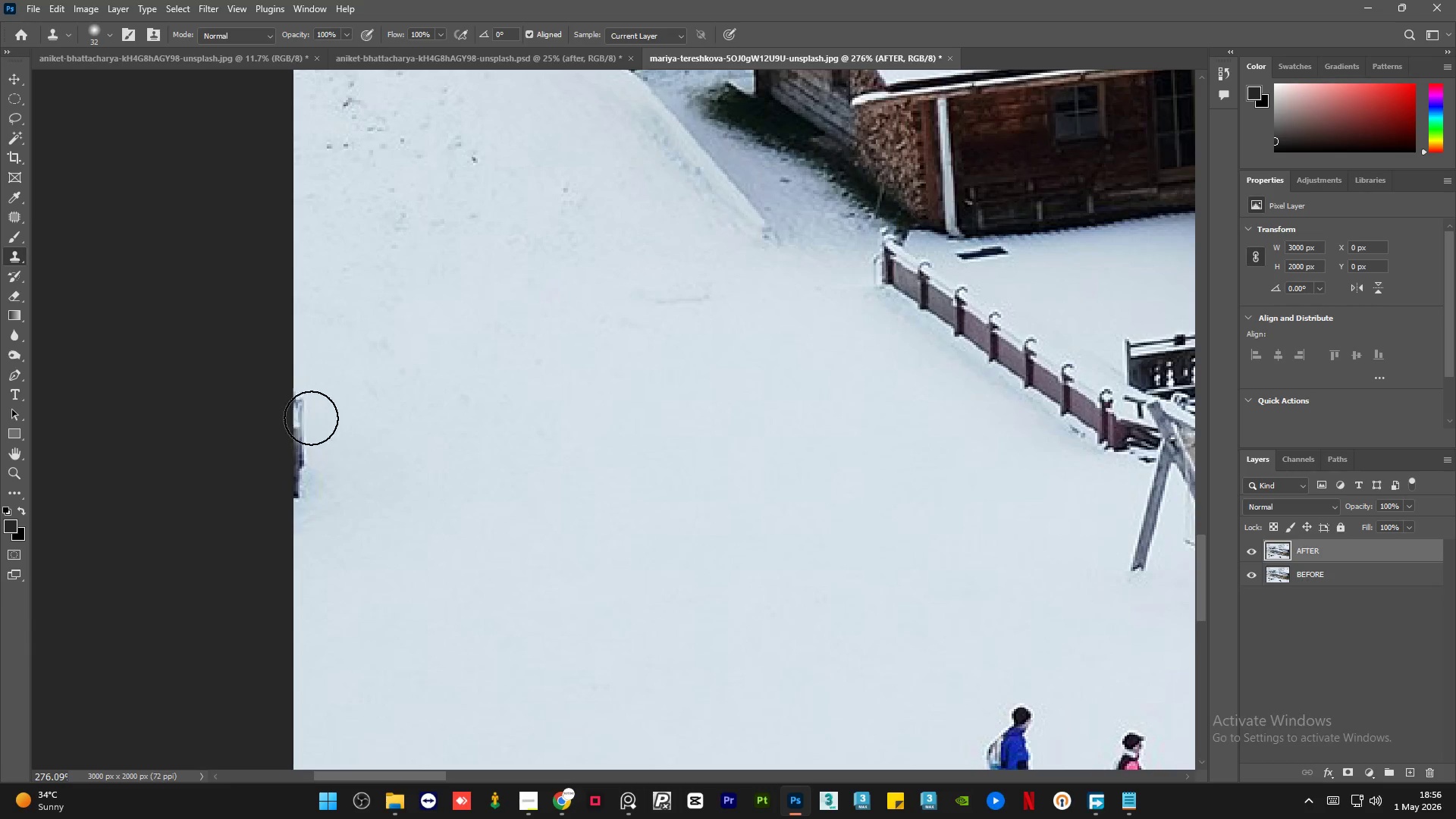 
left_click_drag(start_coordinate=[310, 418], to_coordinate=[253, 425])
 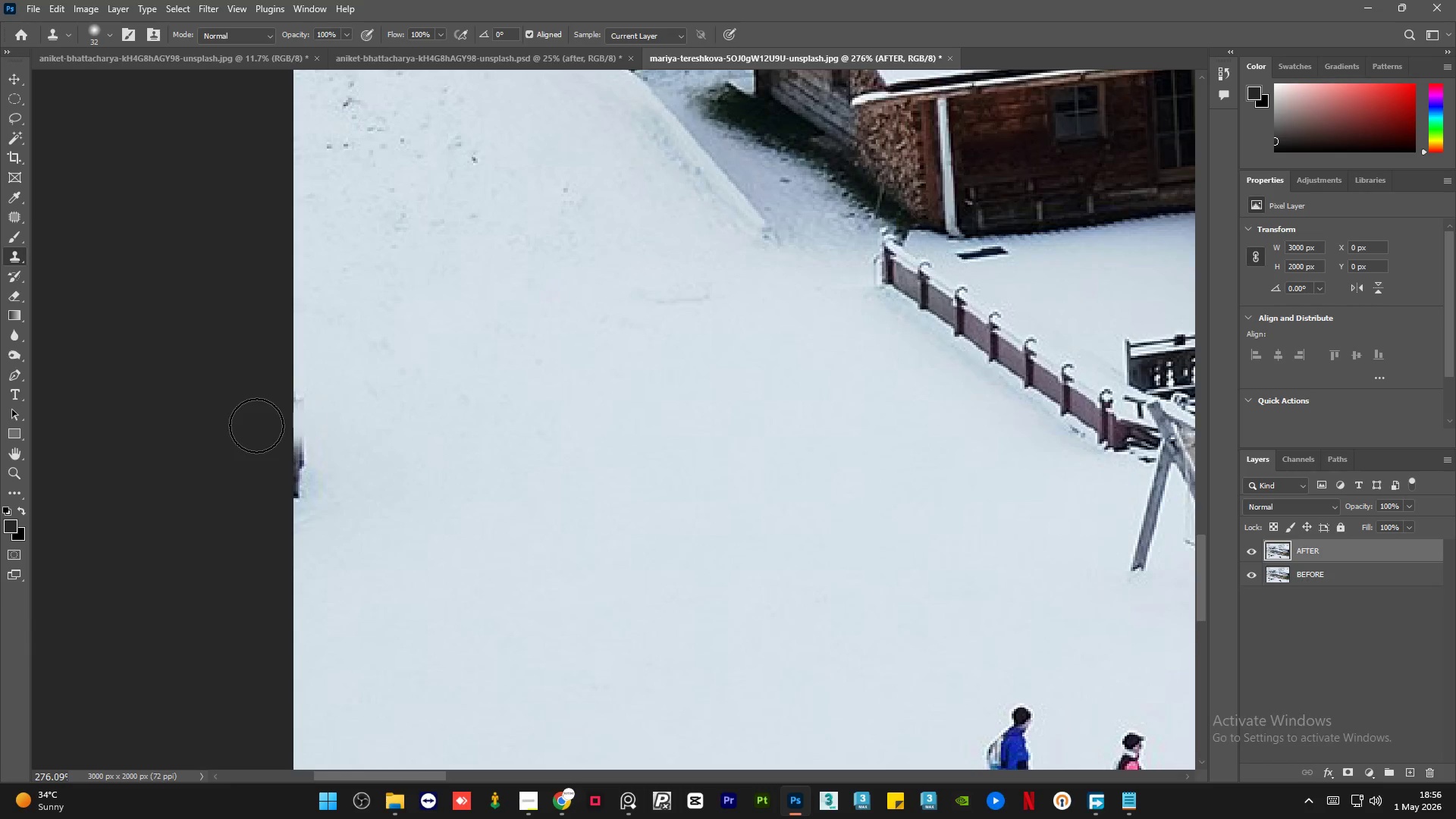 
key(Alt+AltLeft)
 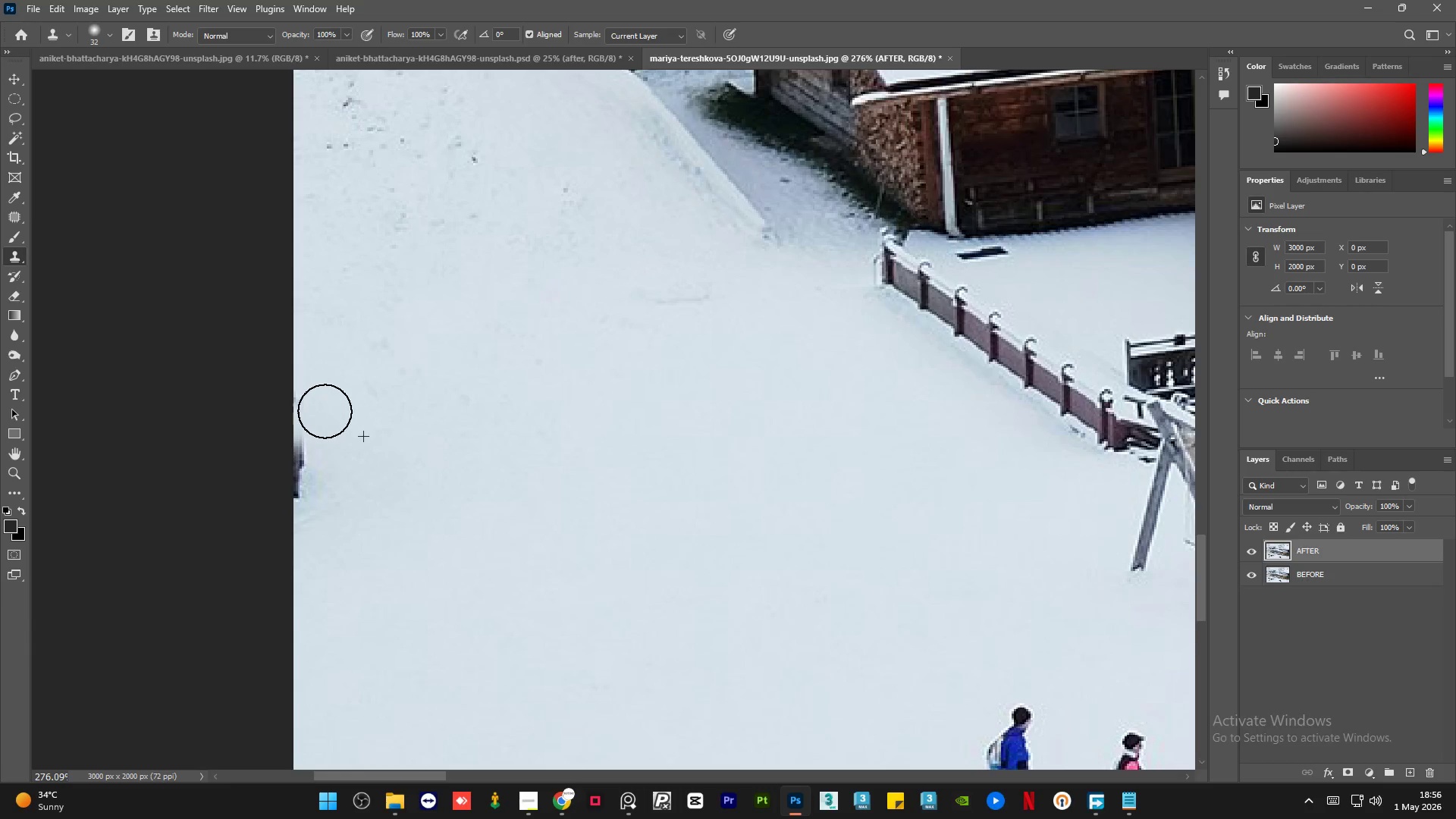 
left_click_drag(start_coordinate=[322, 405], to_coordinate=[279, 395])
 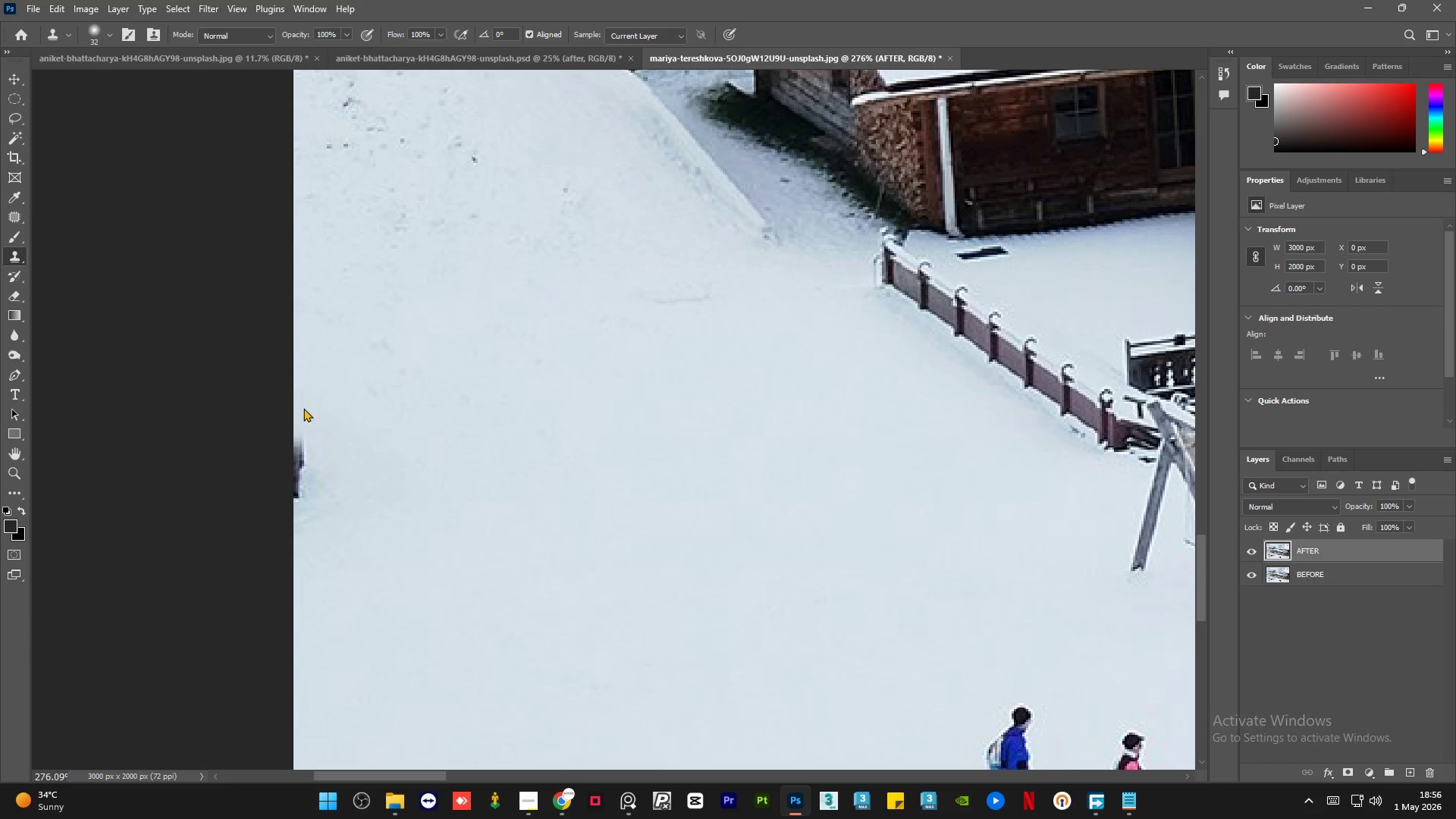 
key(Alt+AltLeft)
 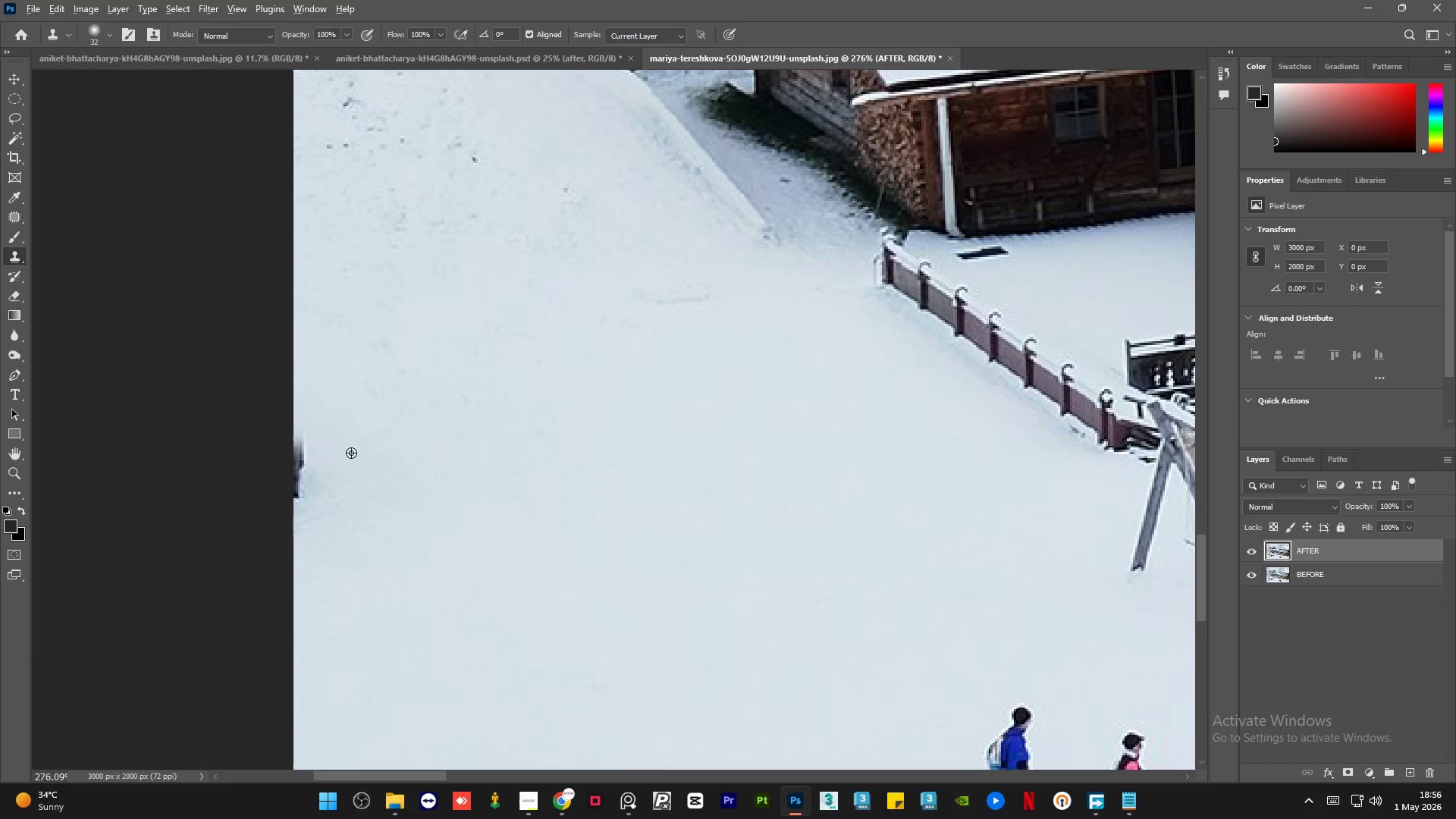 
triple_click([351, 453])
 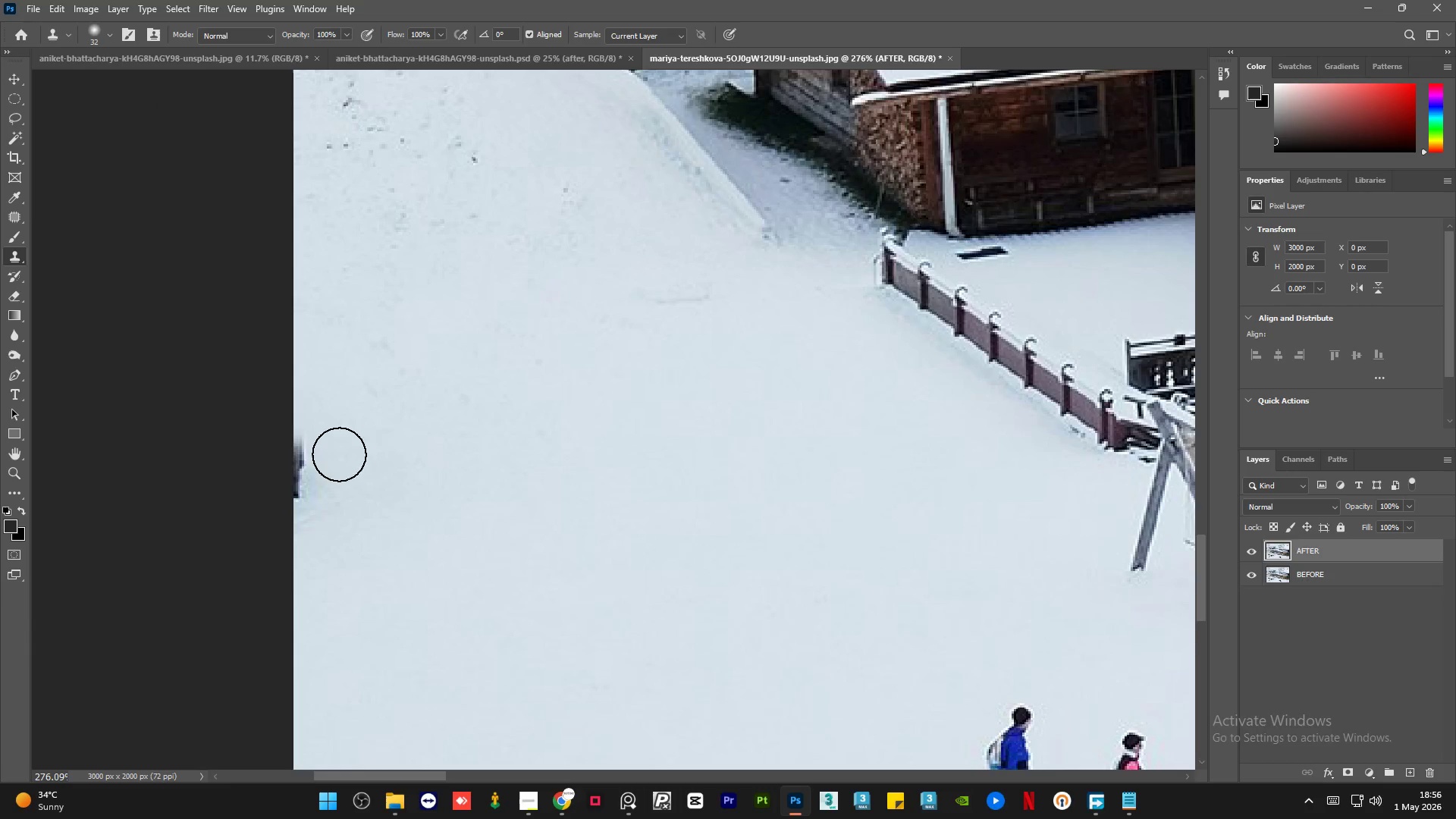 
left_click_drag(start_coordinate=[333, 450], to_coordinate=[232, 453])
 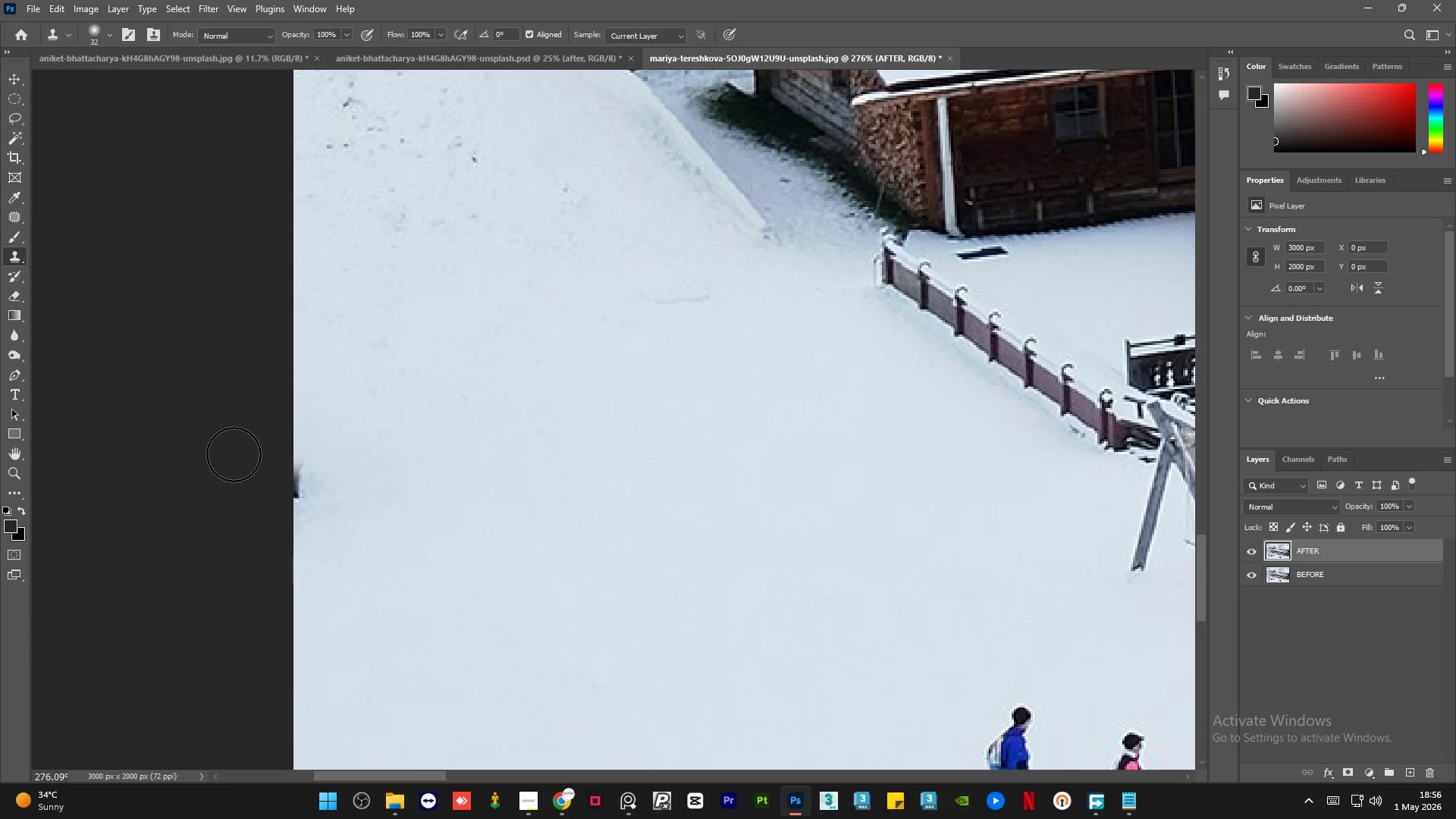 
key(Alt+AltLeft)
 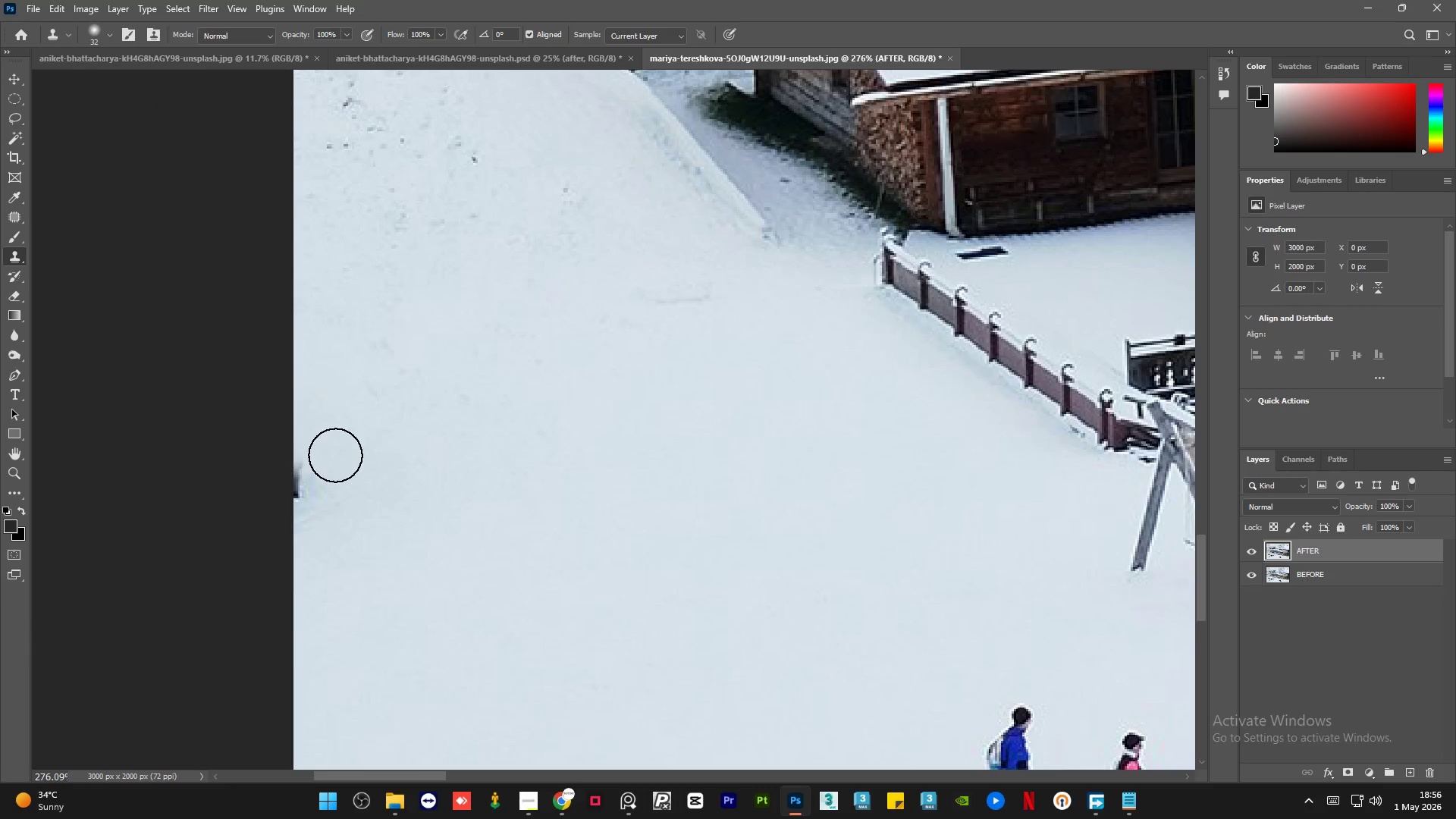 
left_click_drag(start_coordinate=[315, 467], to_coordinate=[251, 502])
 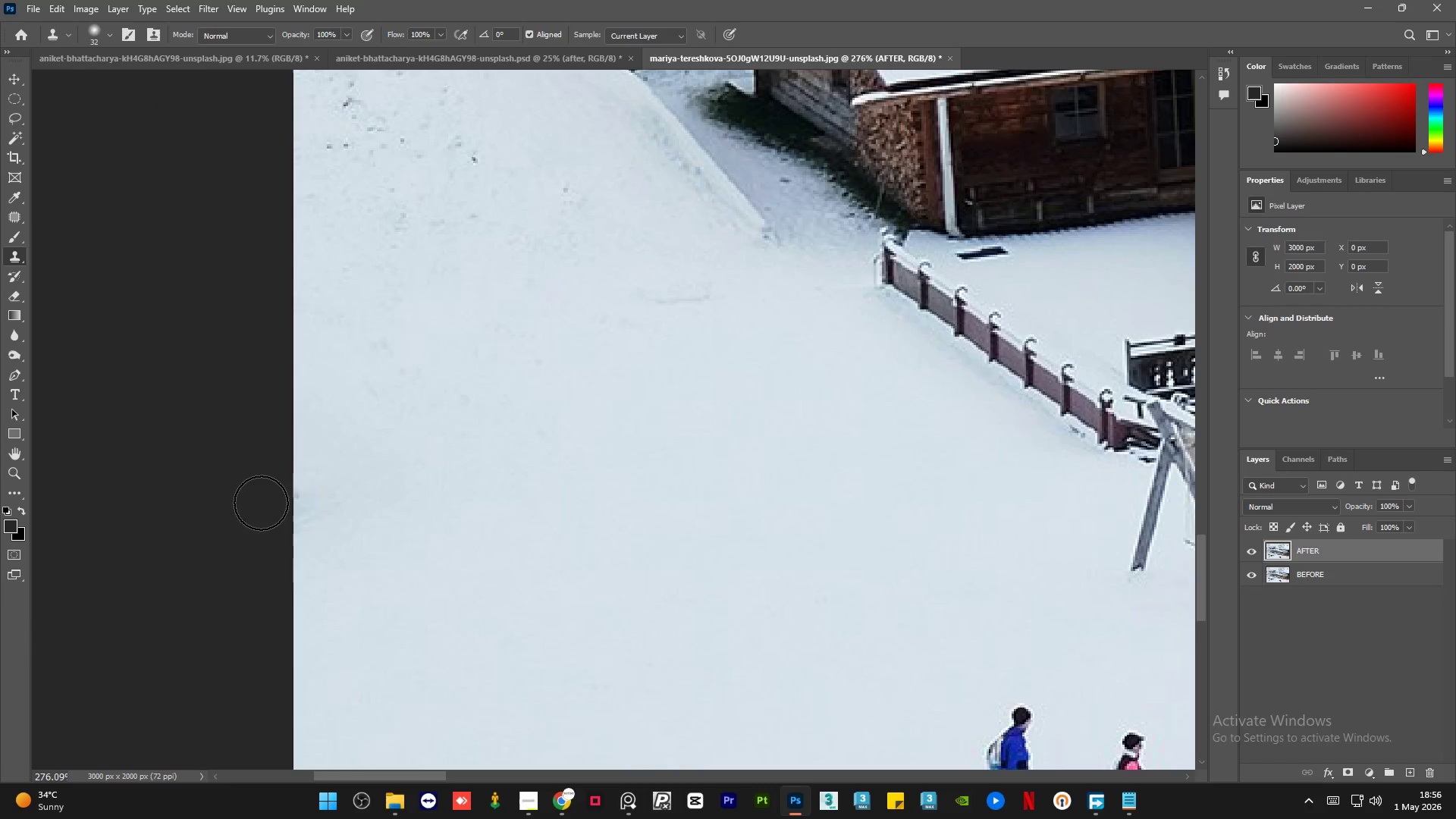 
key(Alt+AltLeft)
 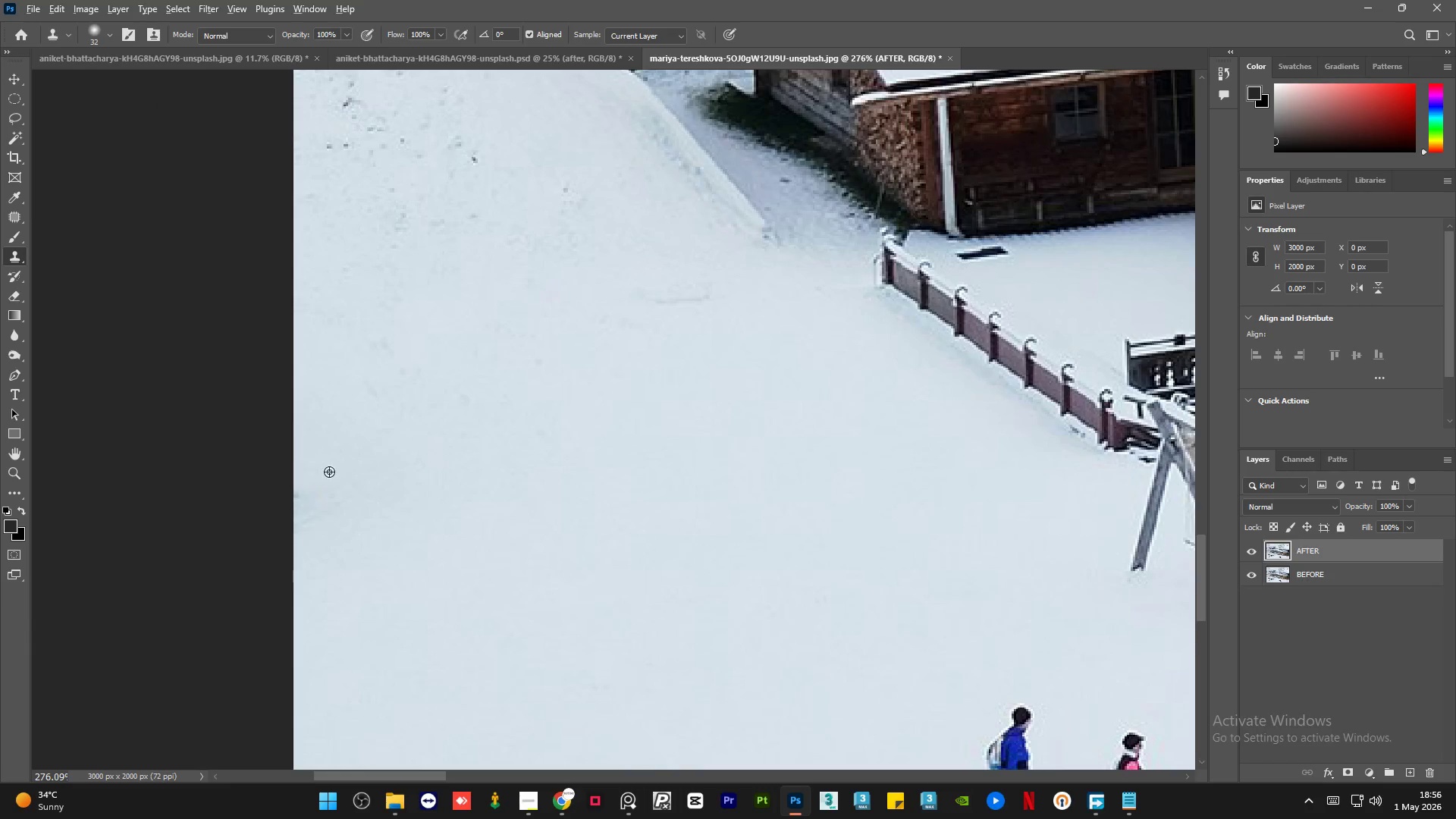 
triple_click([330, 472])
 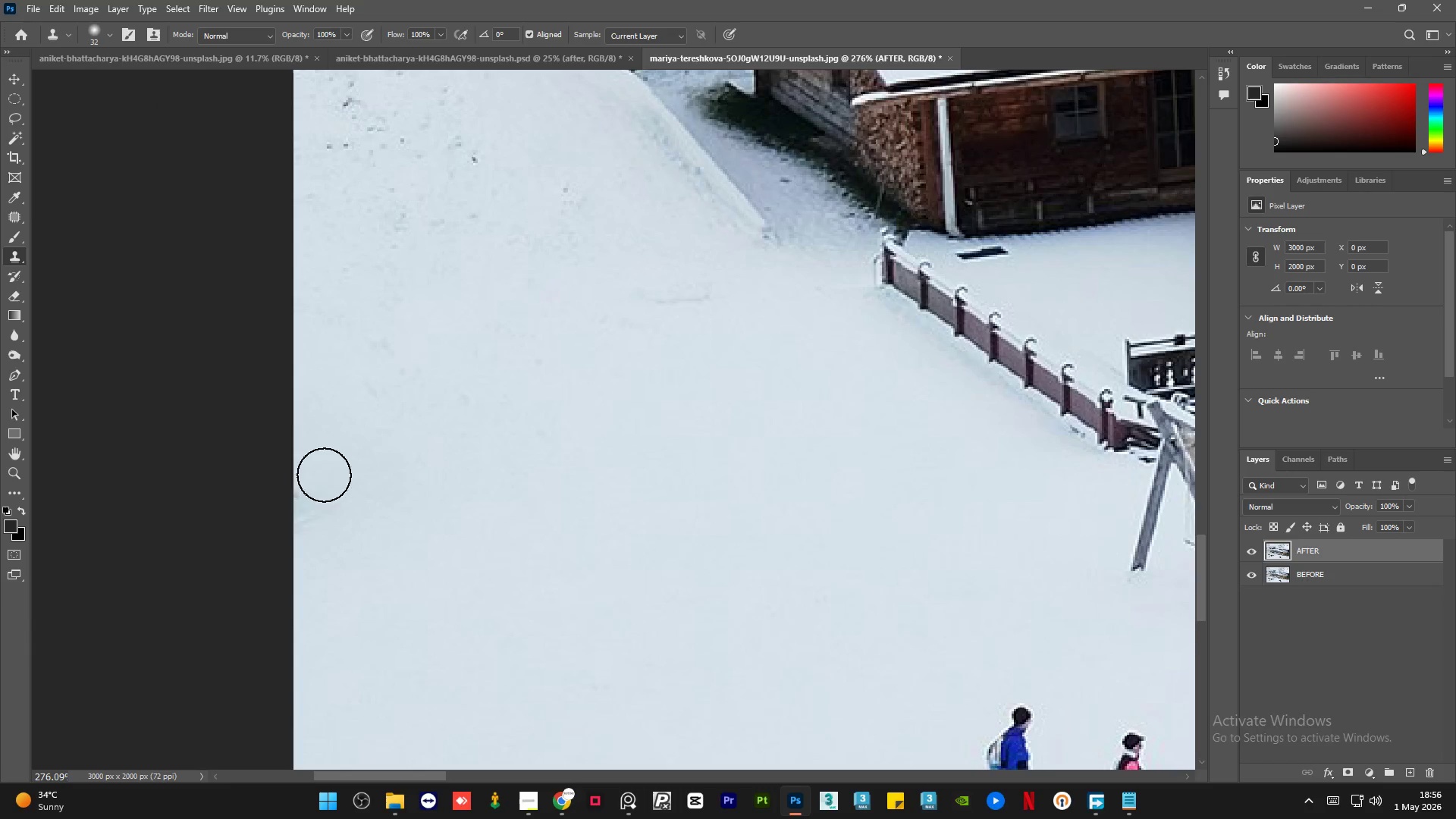 
left_click_drag(start_coordinate=[318, 478], to_coordinate=[240, 528])
 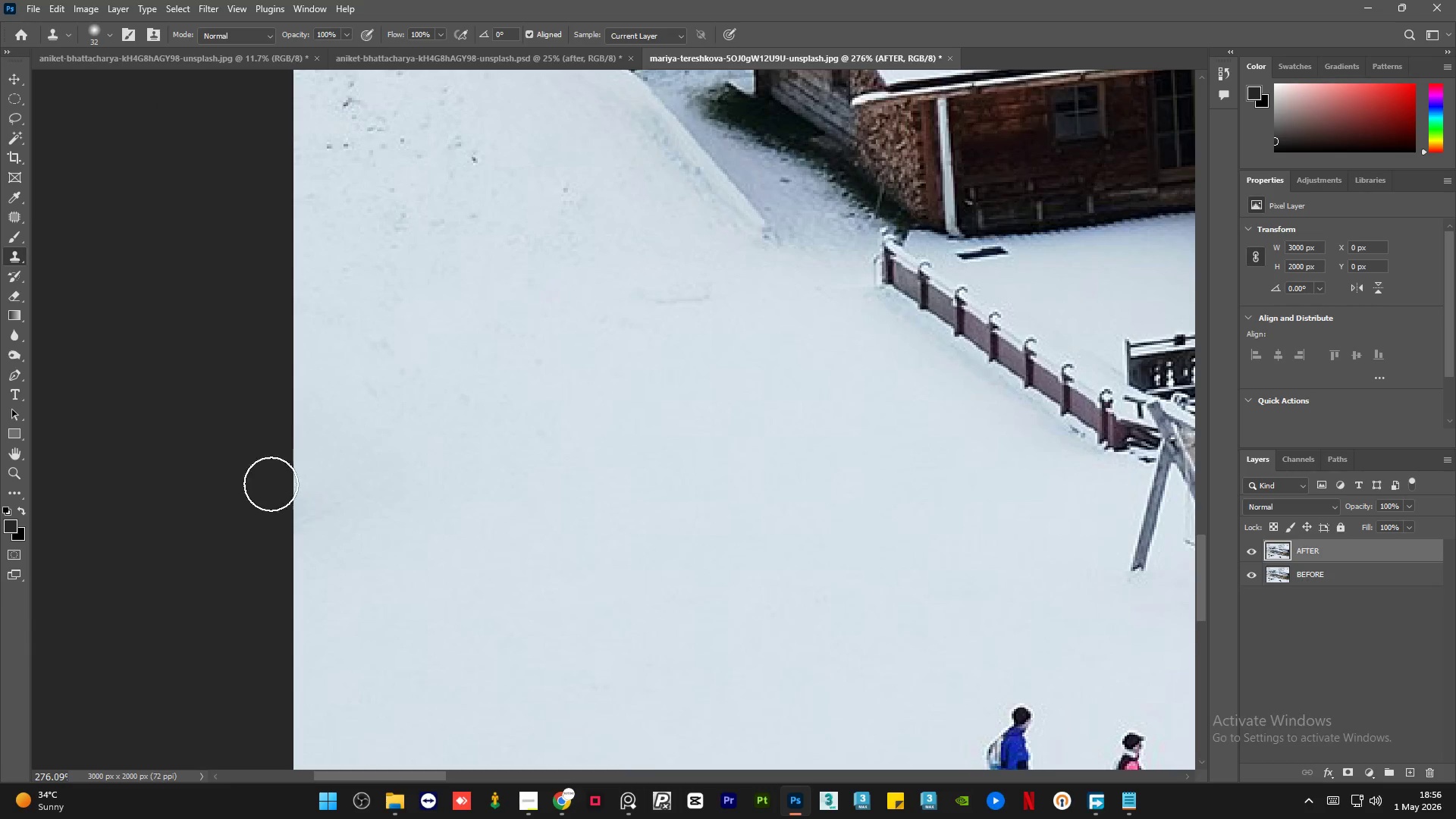 
hold_key(key=AltLeft, duration=1.11)
scroll: coordinate [419, 535], scroll_direction: down, amount: 6.0
 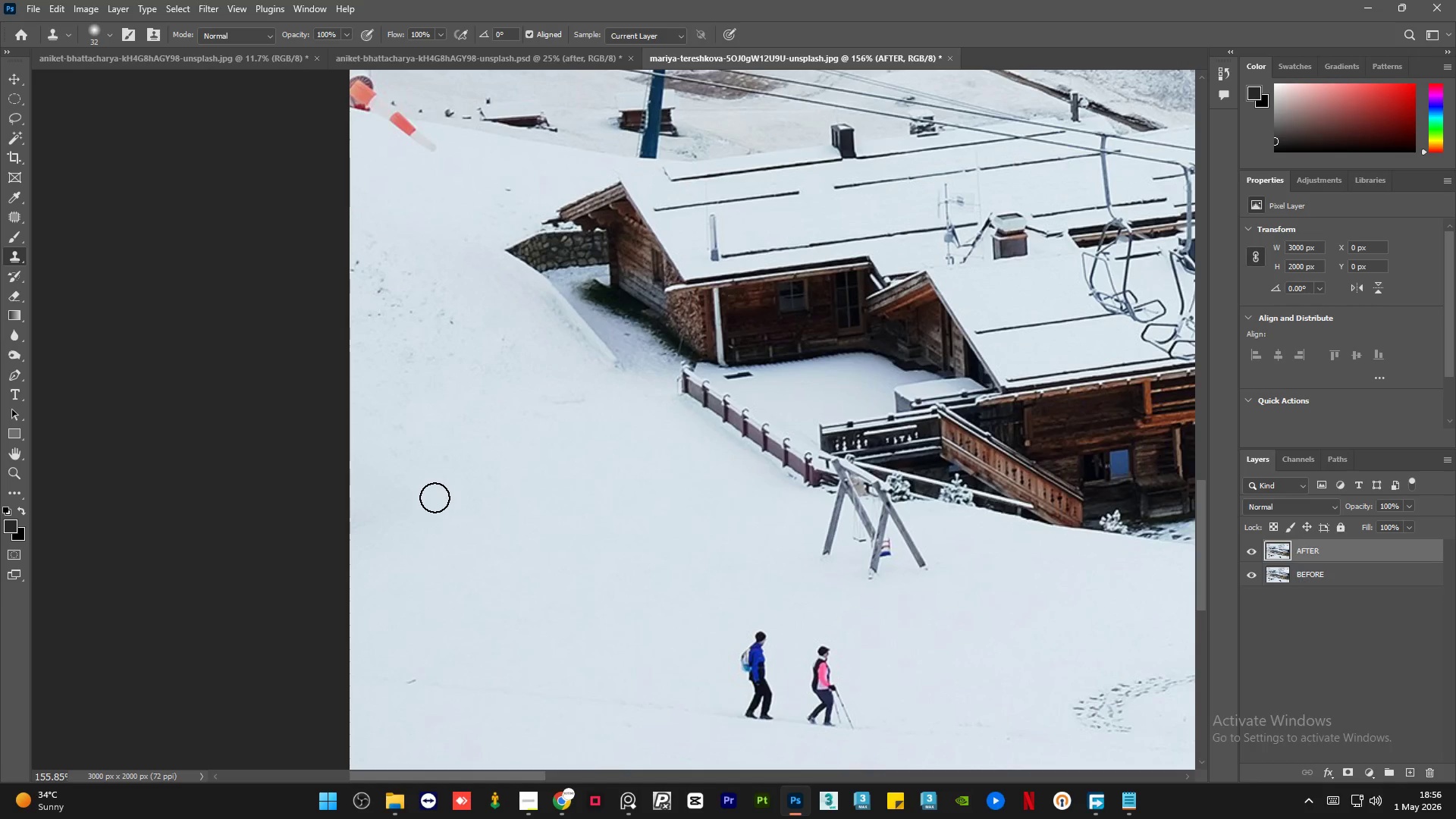 
hold_key(key=AltLeft, duration=0.86)
 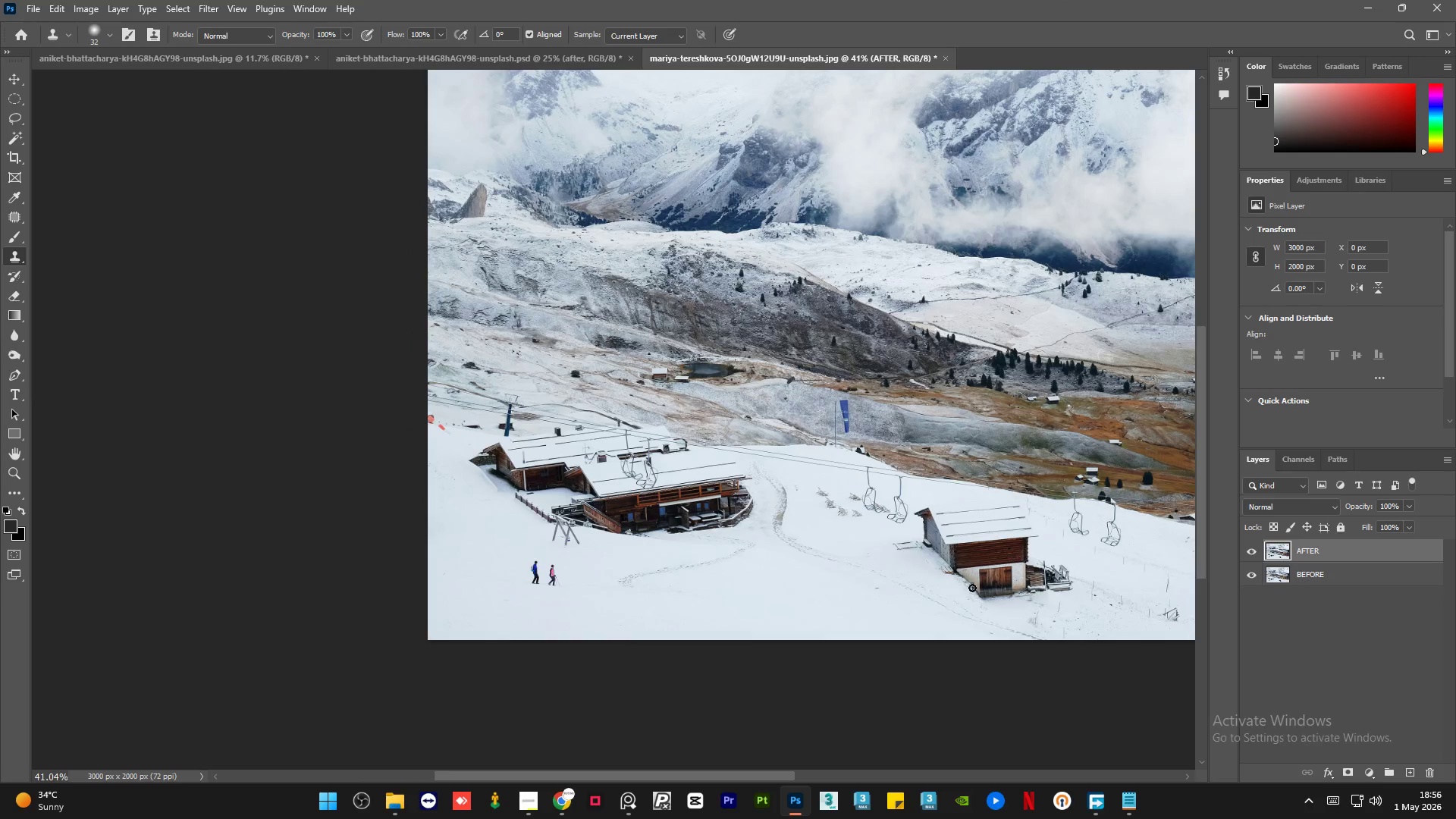 
hold_key(key=AltLeft, duration=3.92)
 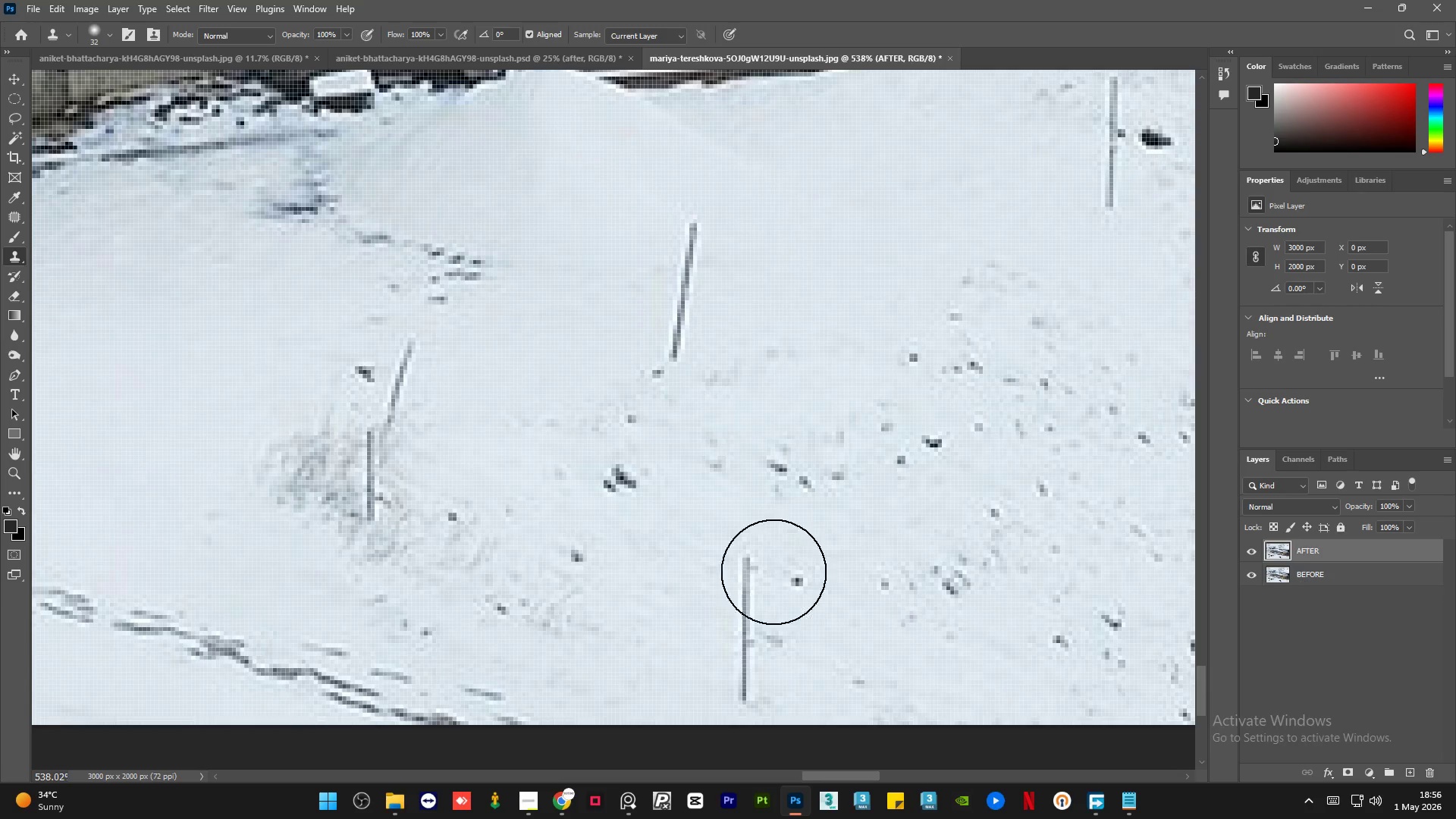 
scroll: coordinate [548, 503], scroll_direction: down, amount: 1.0
 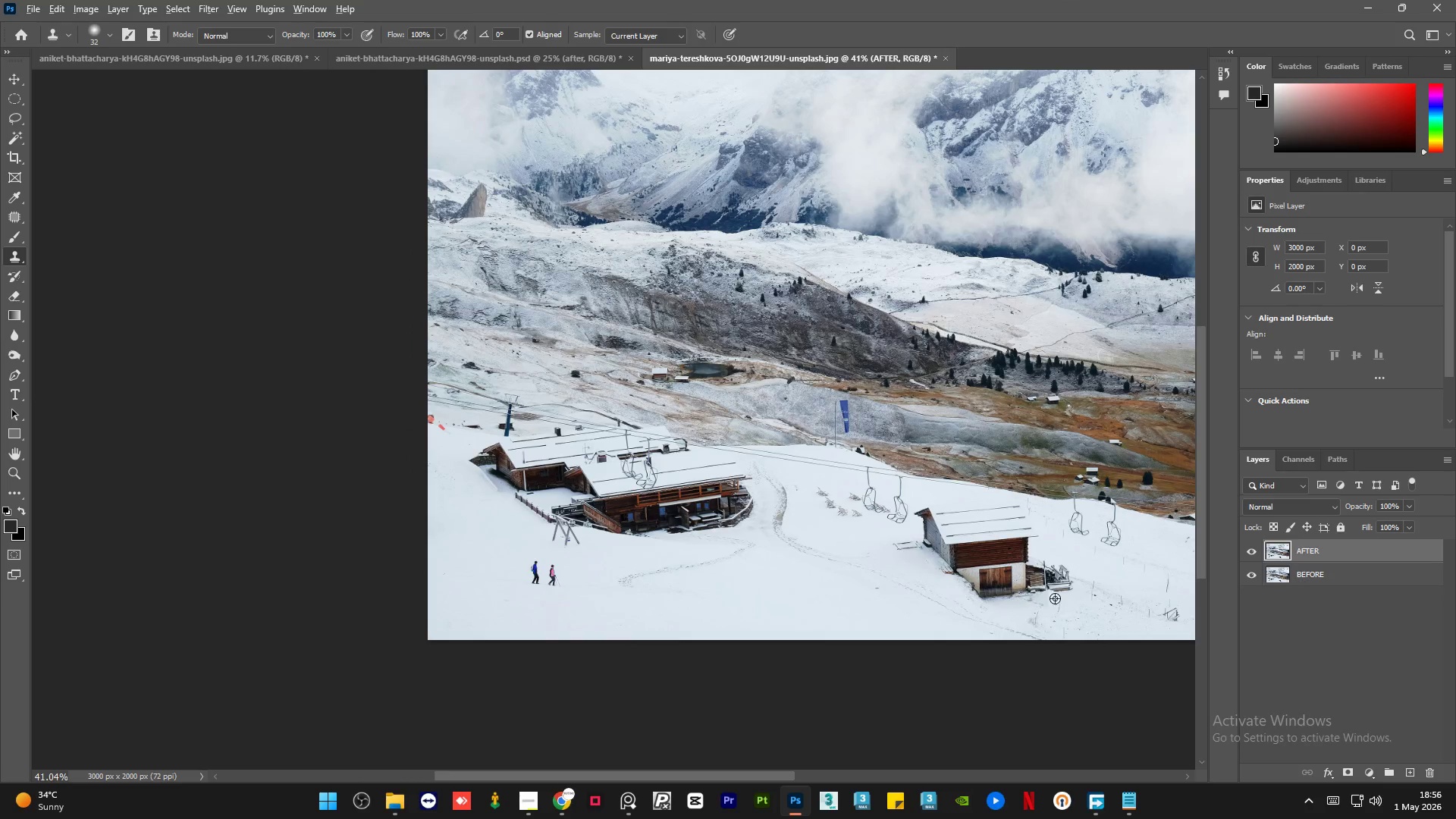 
scroll: coordinate [1150, 605], scroll_direction: up, amount: 7.0
 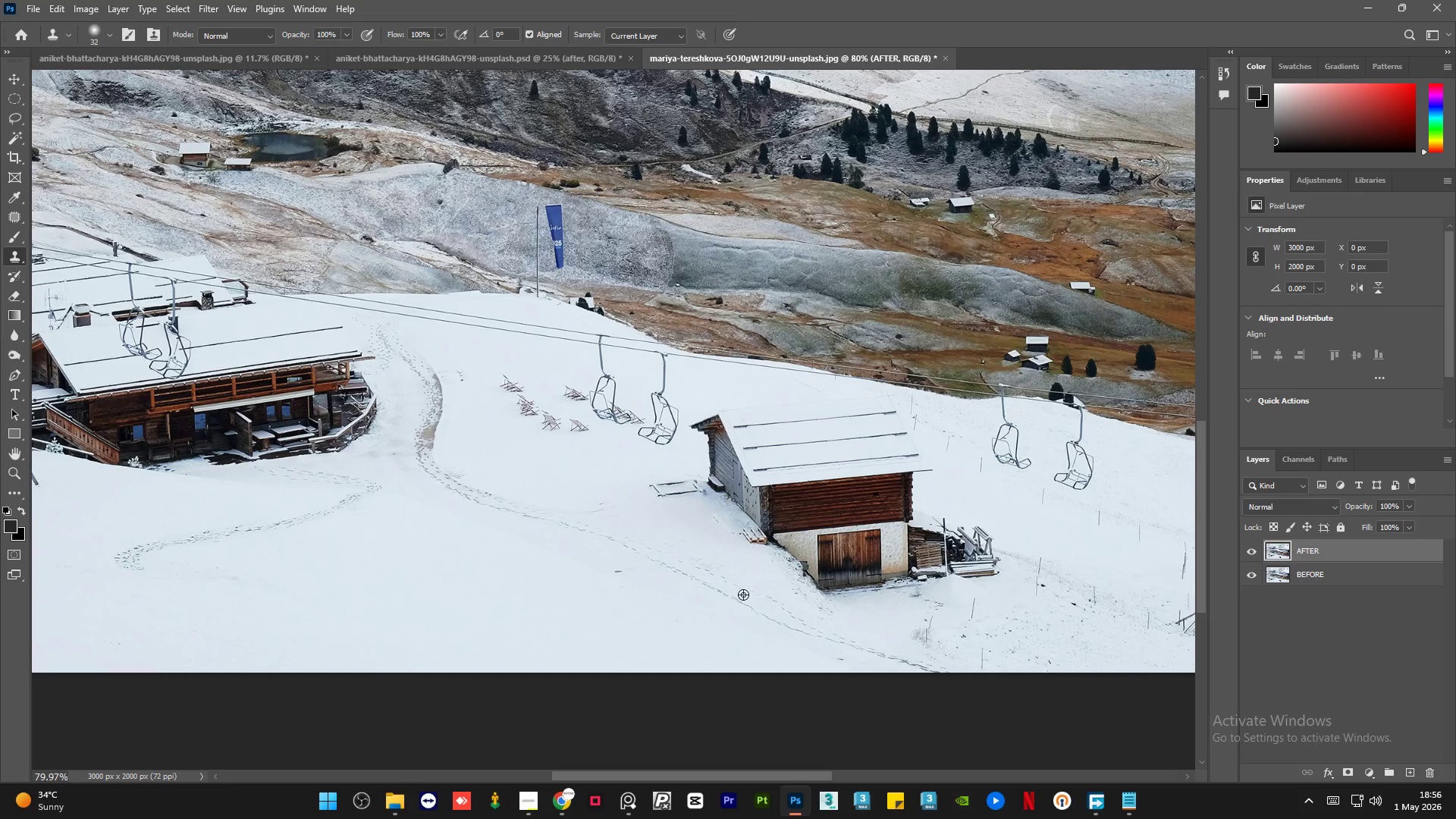 
hold_key(key=AltLeft, duration=0.38)
 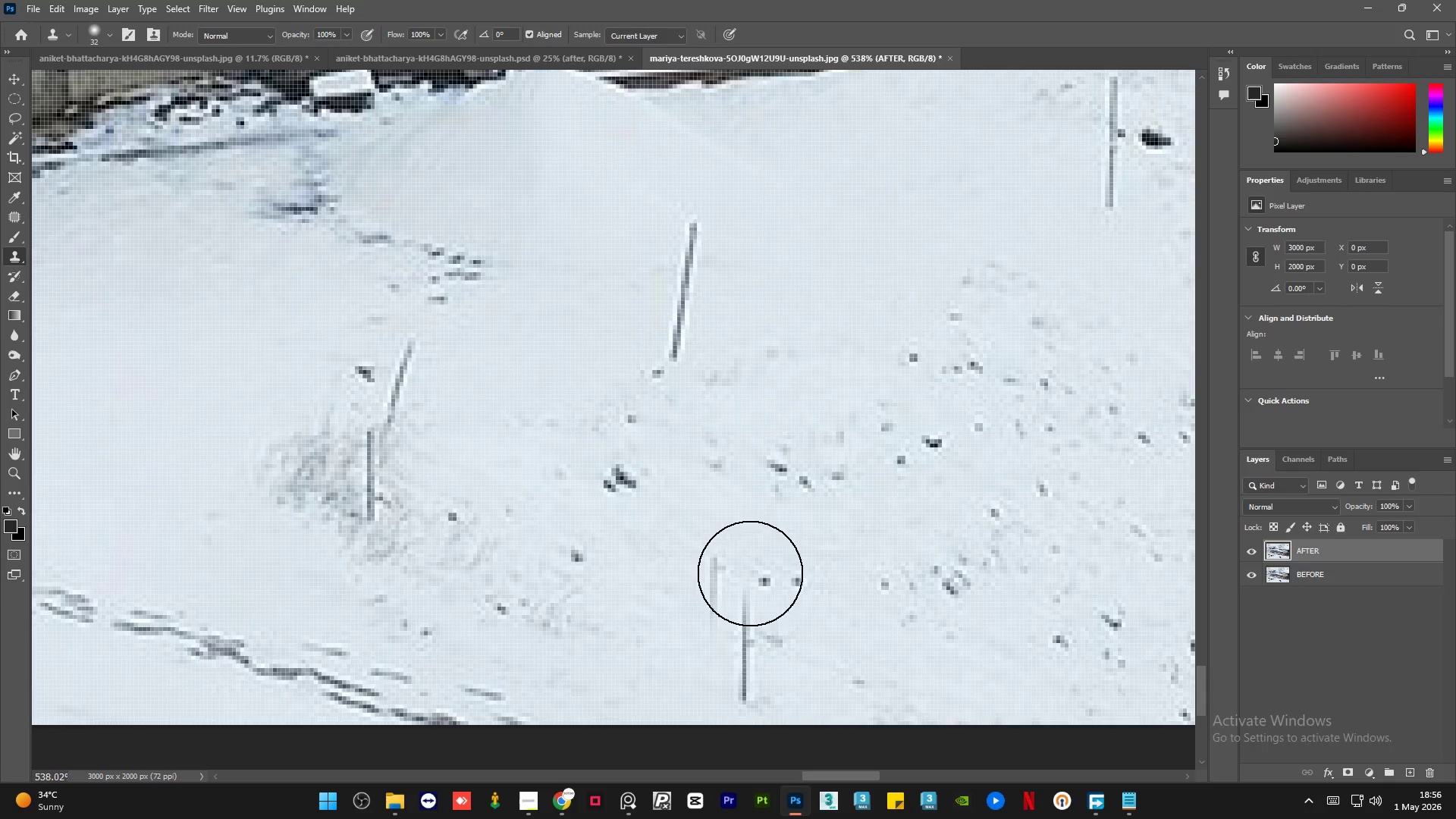 
scroll: coordinate [771, 662], scroll_direction: up, amount: 20.0
 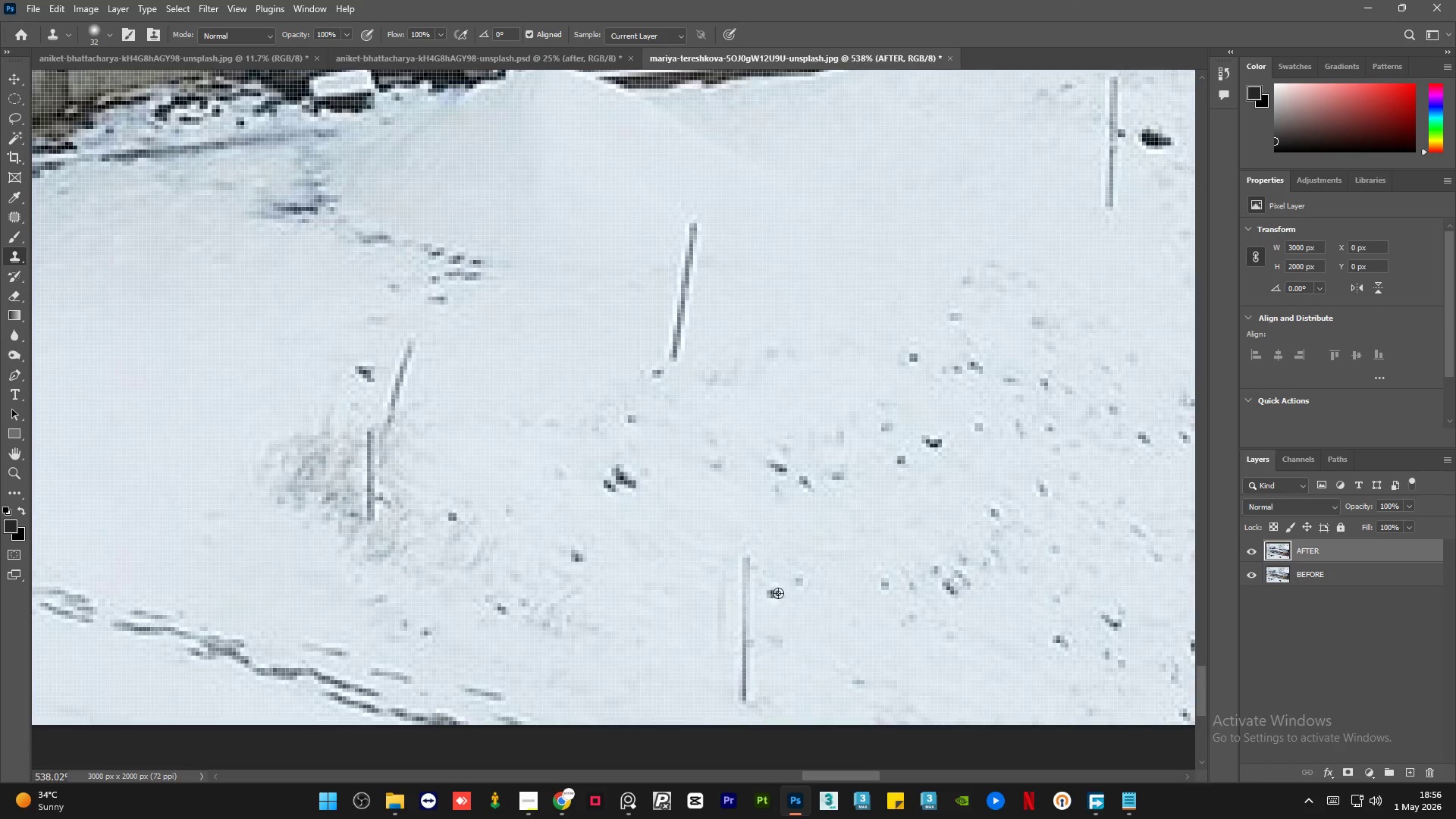 
left_click_drag(start_coordinate=[749, 574], to_coordinate=[733, 620])
 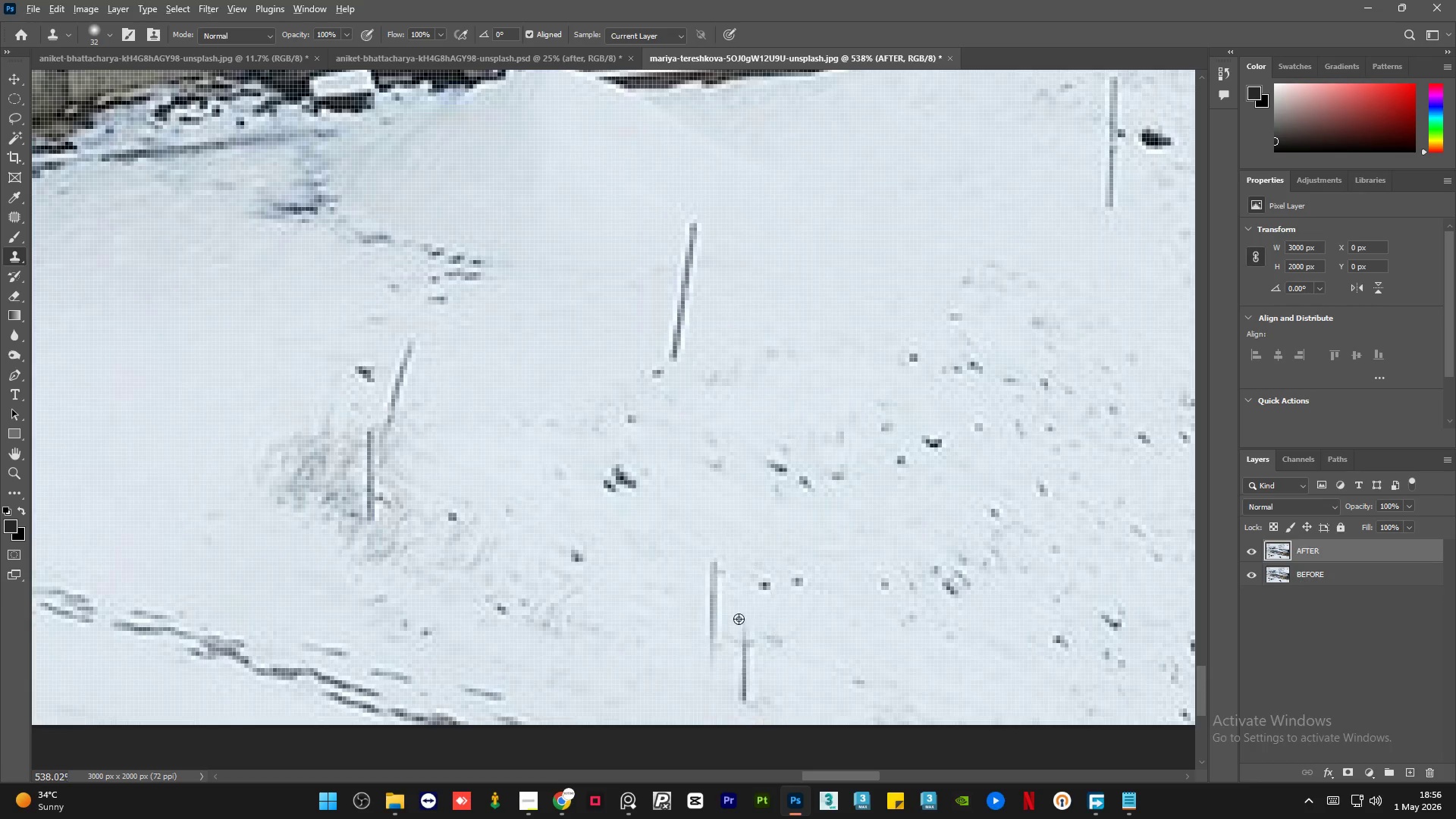 
hold_key(key=AltLeft, duration=0.73)
 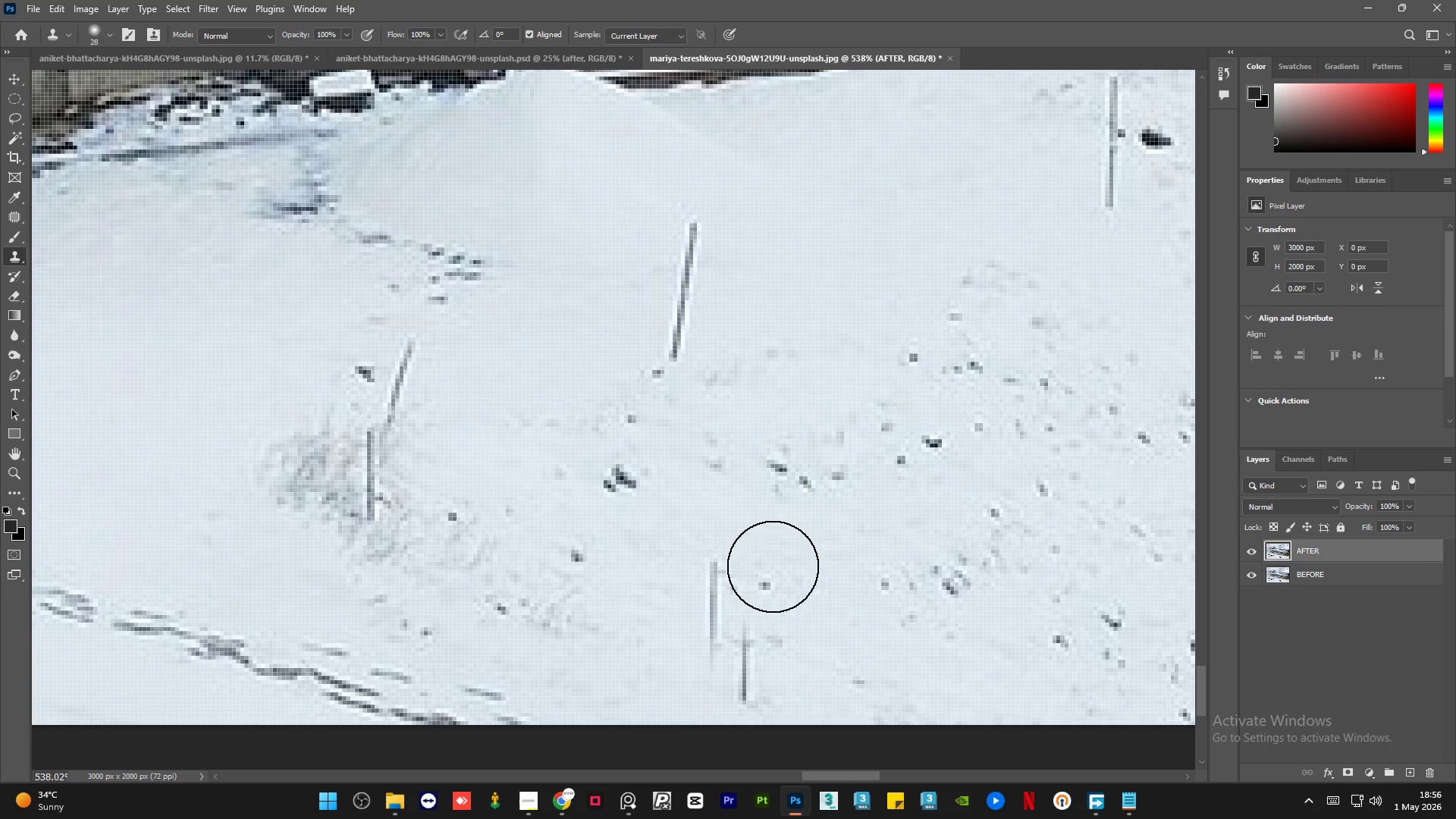 
hold_key(key=AltLeft, duration=0.39)
left_click_drag(start_coordinate=[676, 552], to_coordinate=[683, 565])
 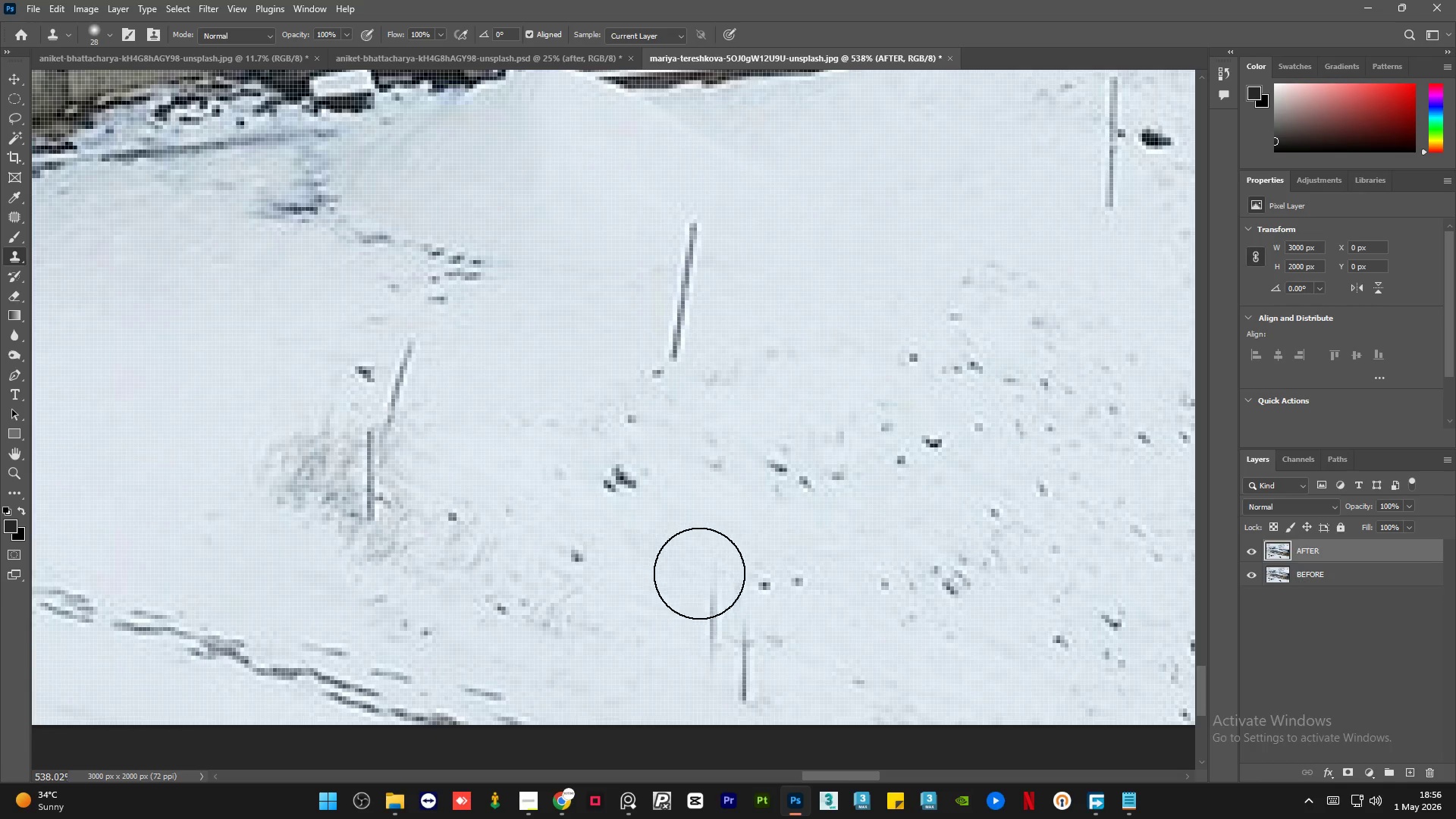 
left_click_drag(start_coordinate=[699, 573], to_coordinate=[721, 620])
 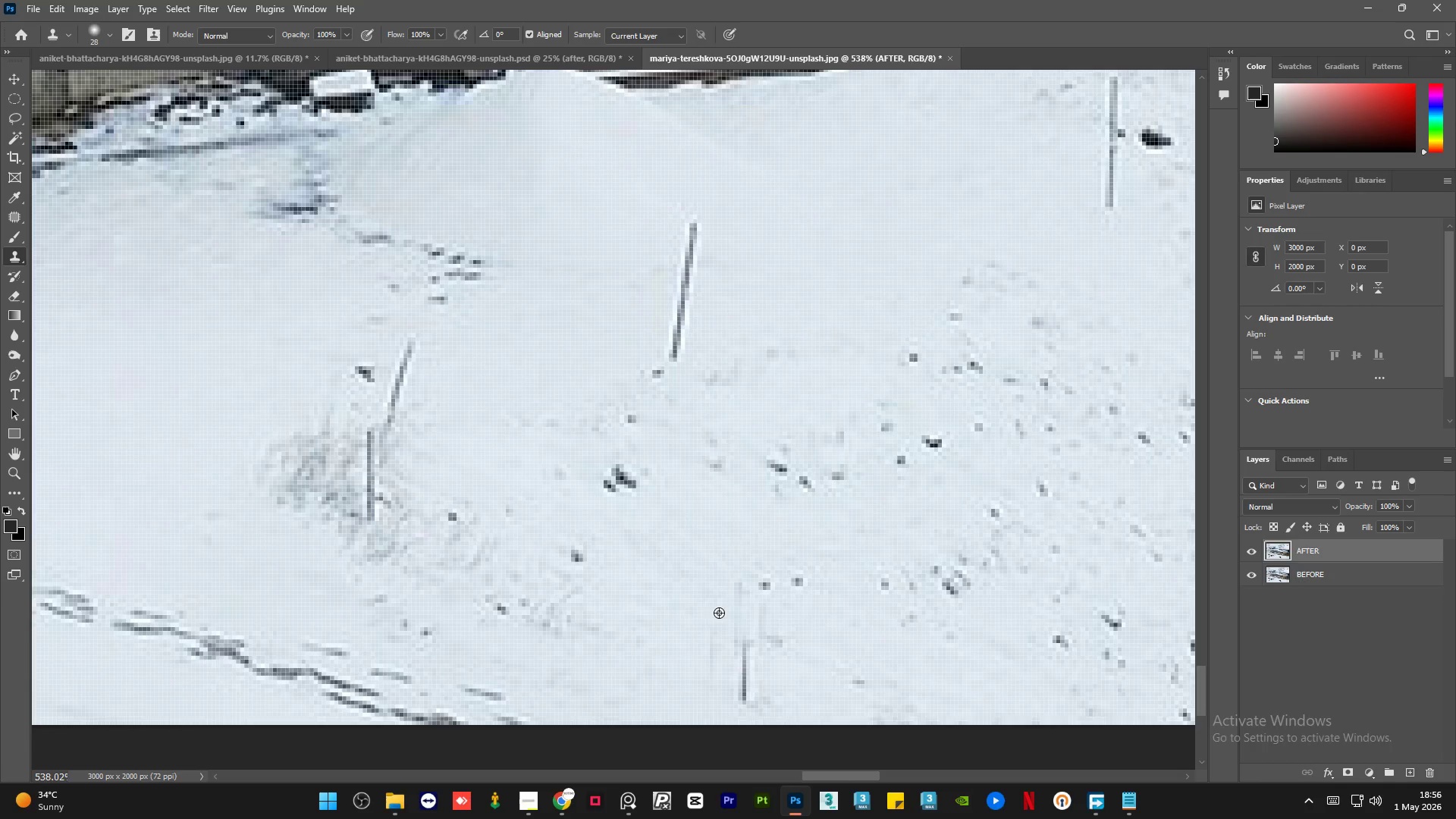 
key(Alt+AltLeft)
 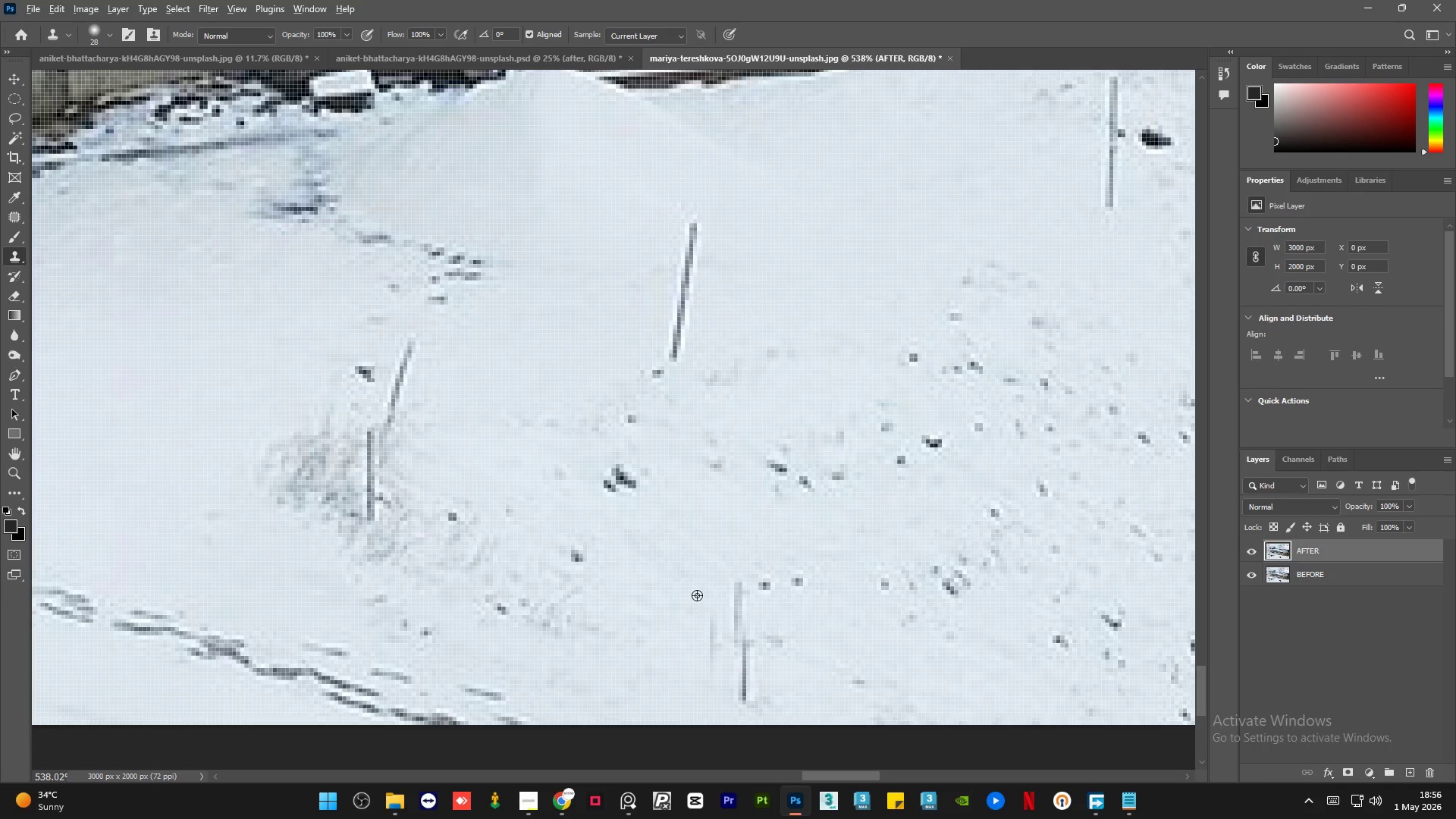 
left_click_drag(start_coordinate=[697, 595], to_coordinate=[698, 605])
 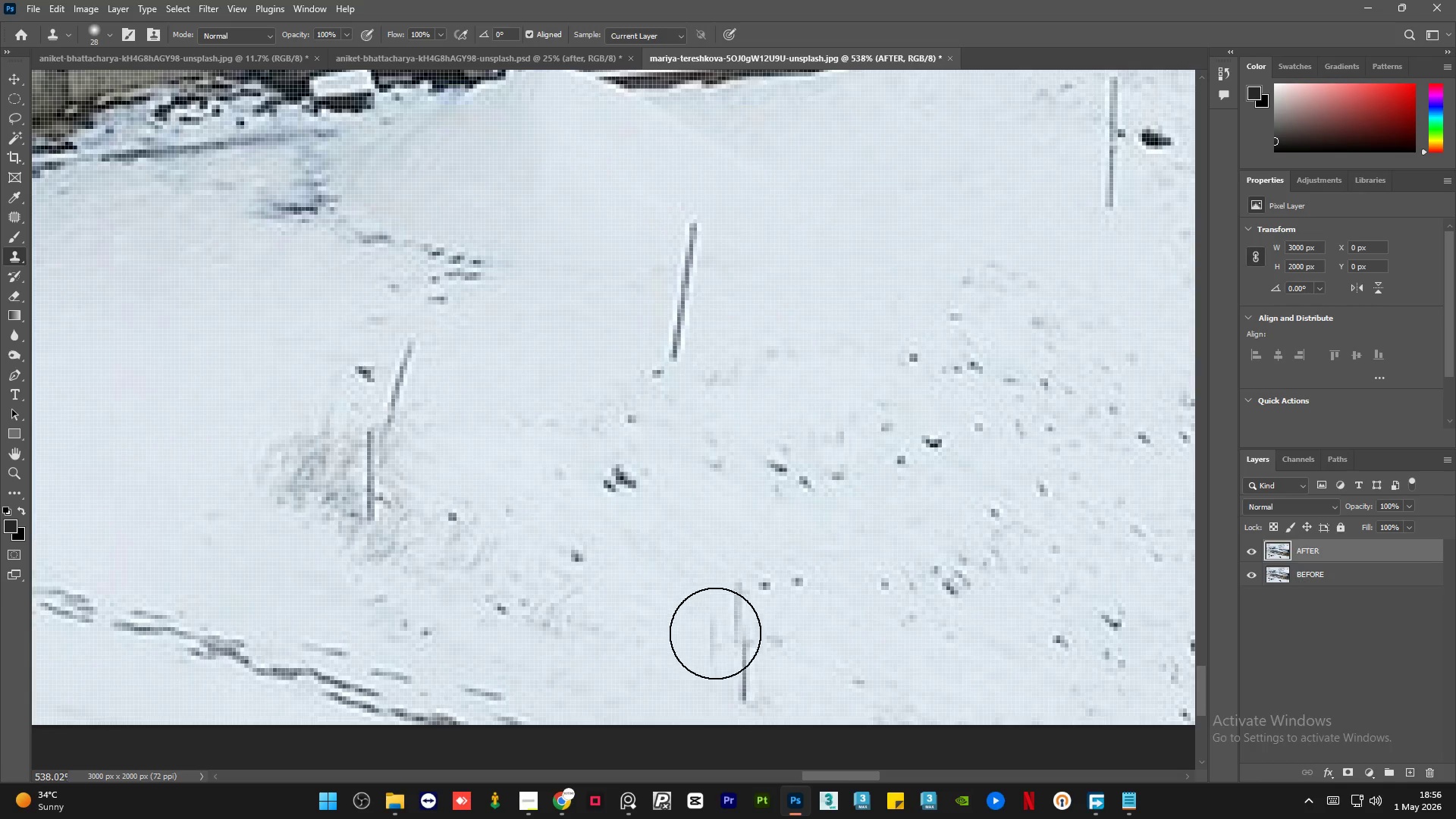 
left_click_drag(start_coordinate=[712, 629], to_coordinate=[748, 689])
 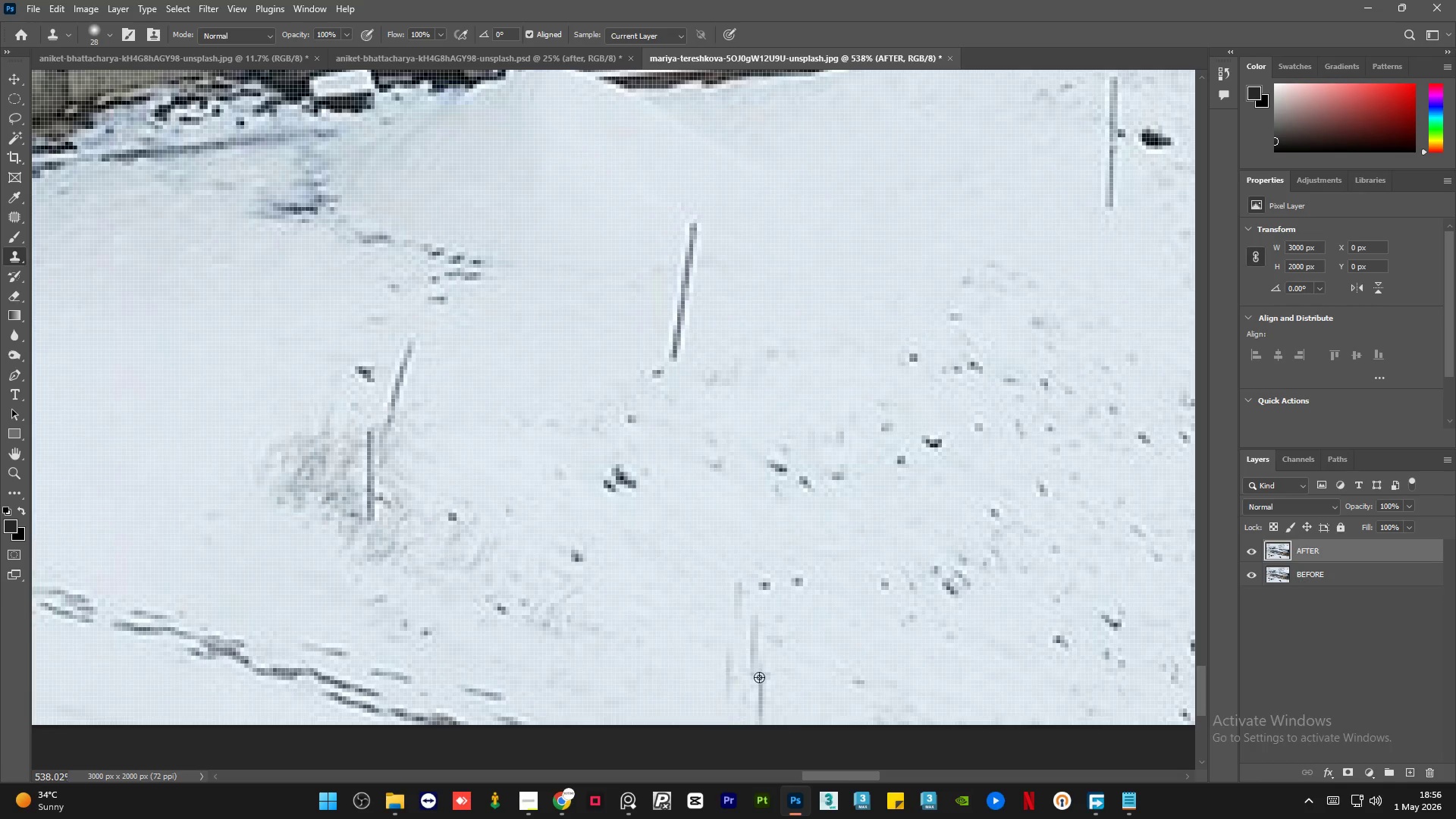 
hold_key(key=AltLeft, duration=0.33)
 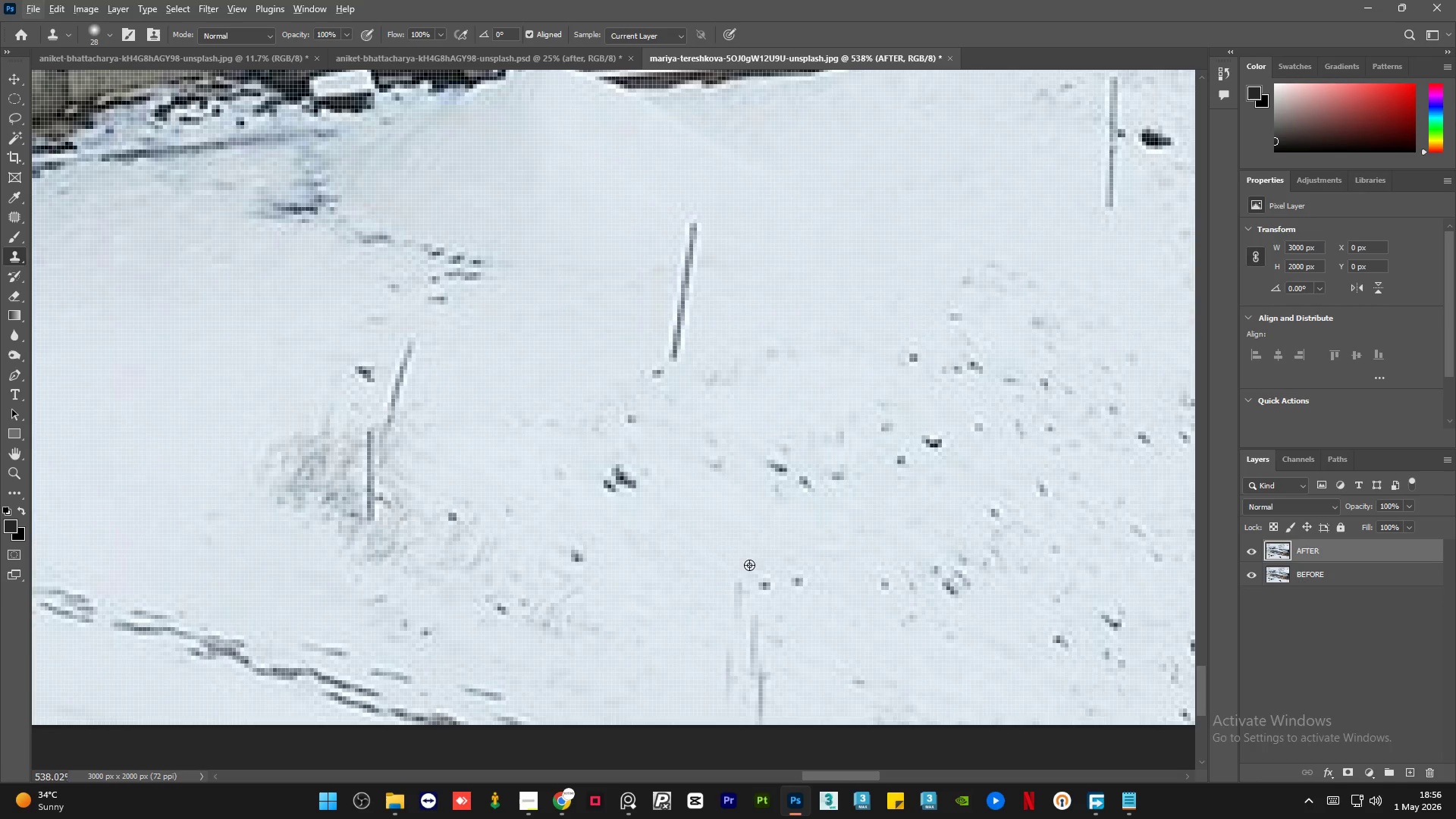 
left_click([749, 565])
 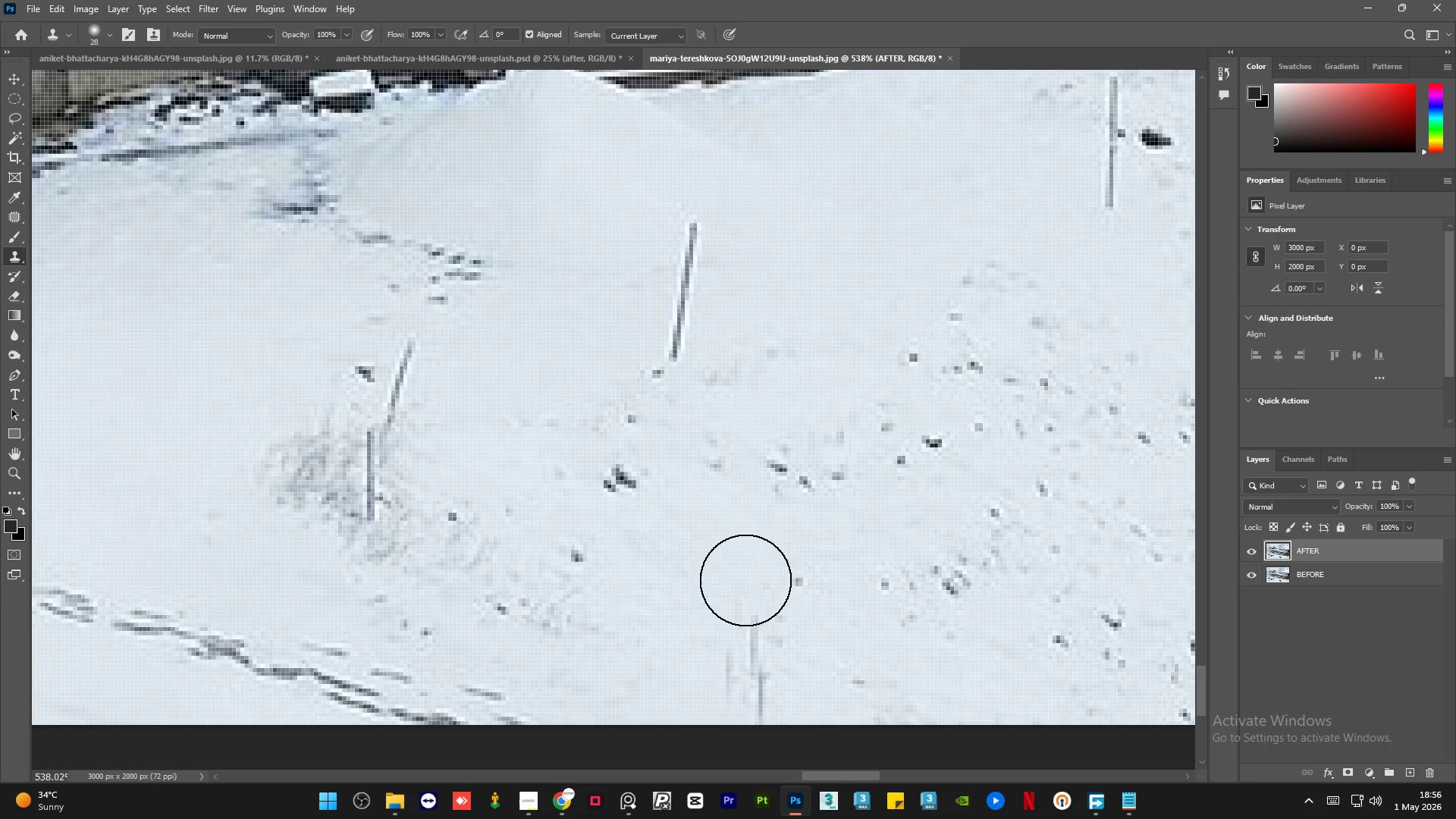 
left_click_drag(start_coordinate=[747, 601], to_coordinate=[748, 686])
 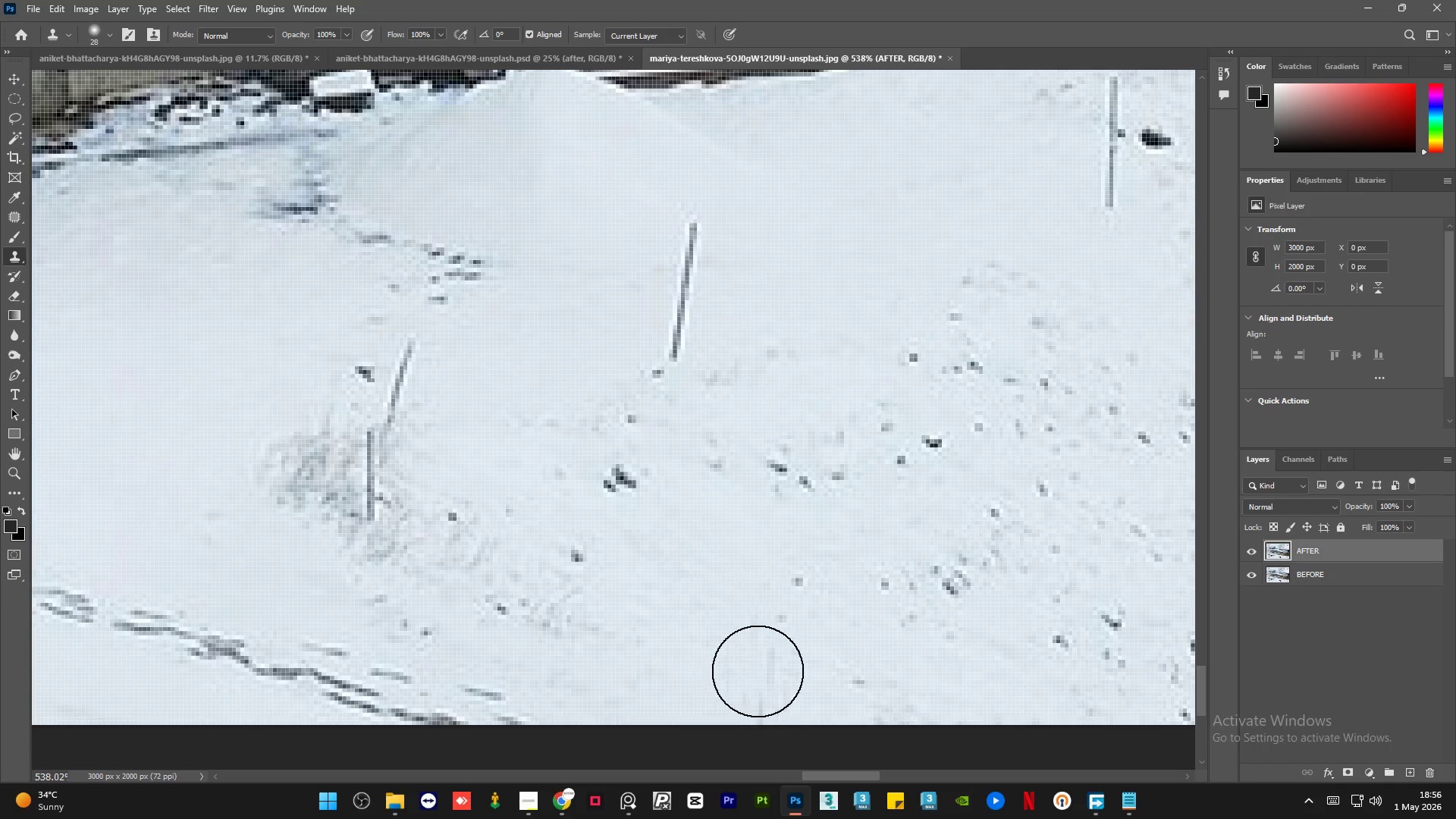 
hold_key(key=AltLeft, duration=0.33)
triple_click([836, 639])
 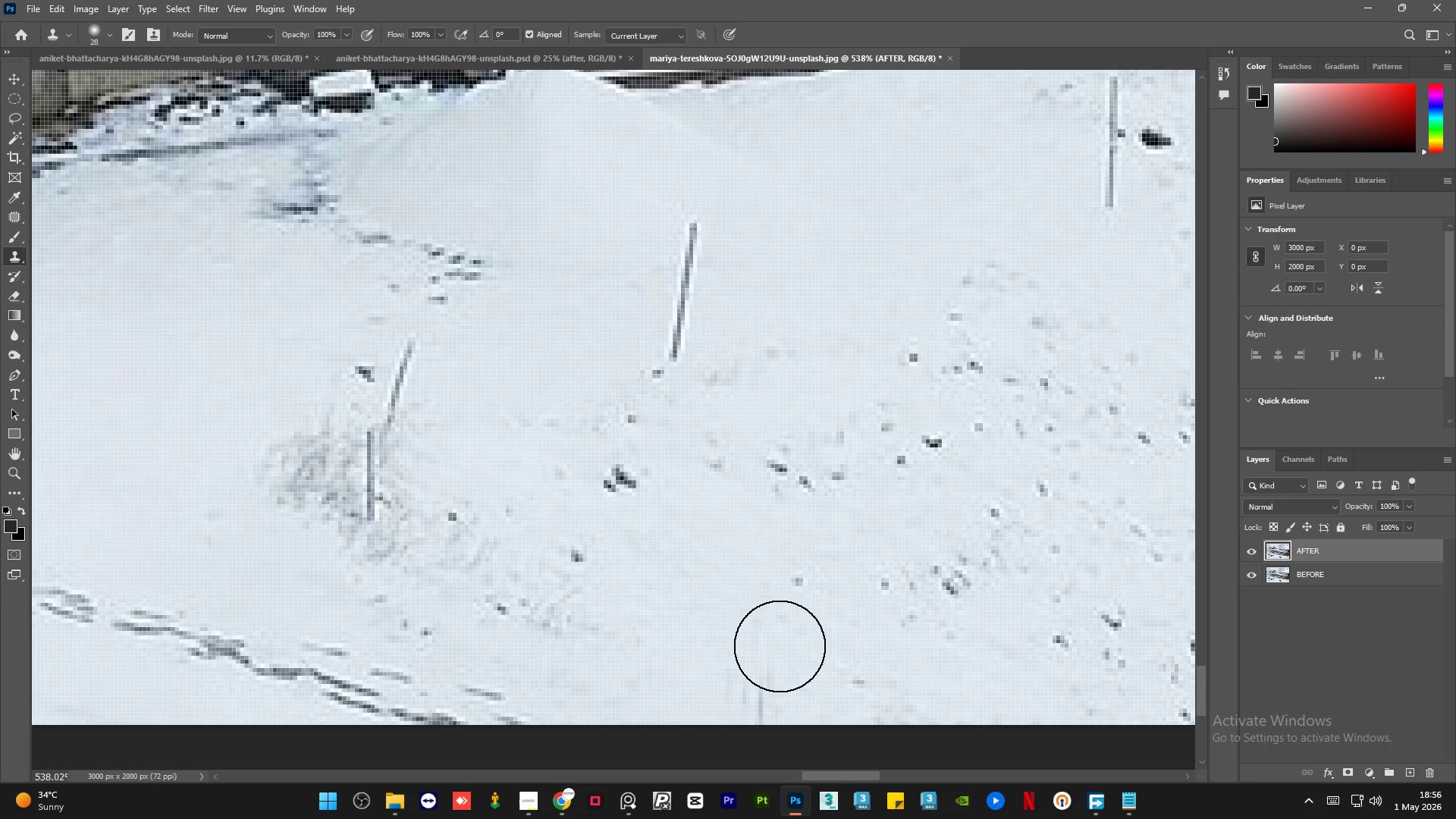 
left_click_drag(start_coordinate=[745, 662], to_coordinate=[682, 680])
 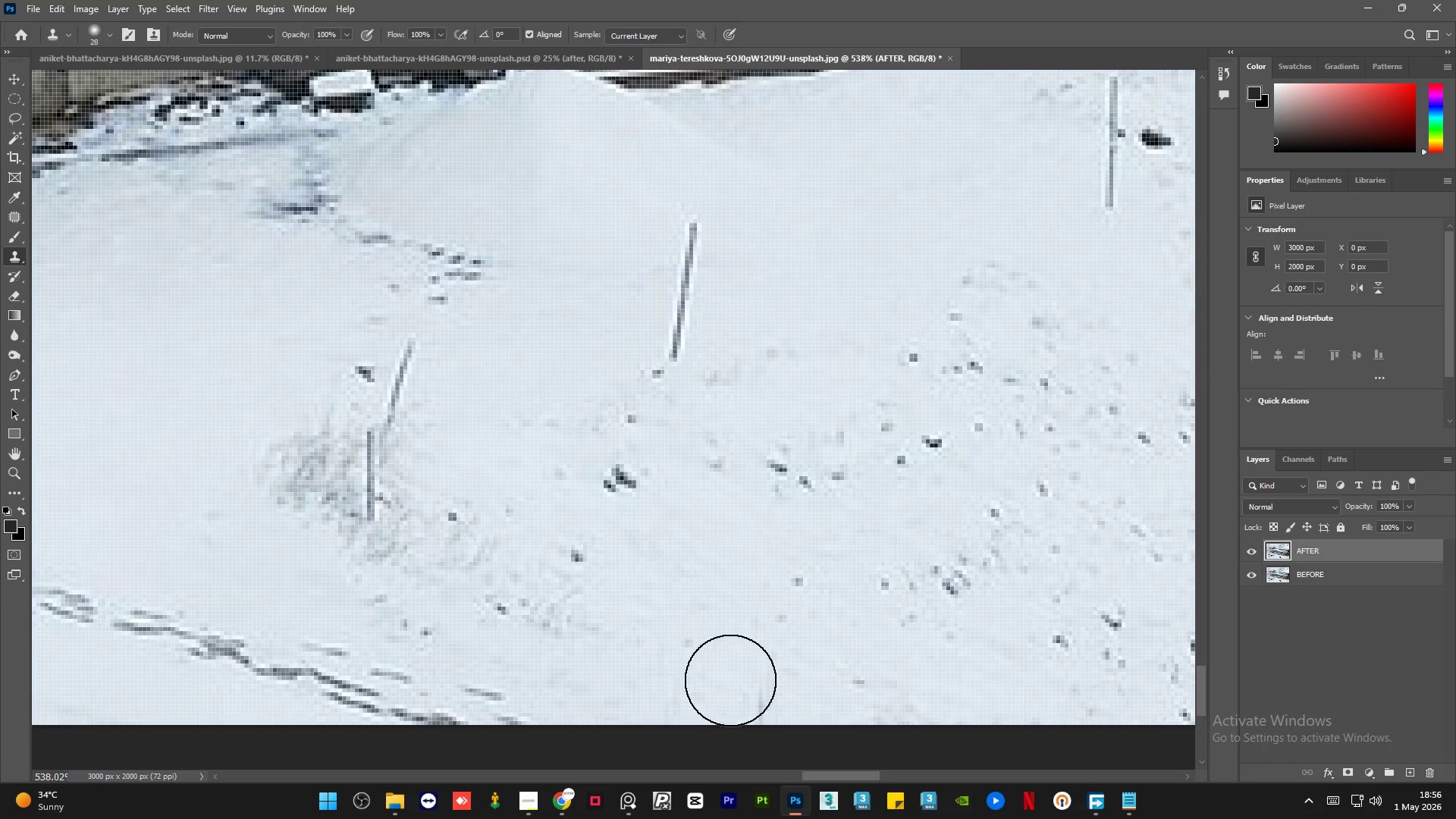 
key(Alt+AltLeft)
 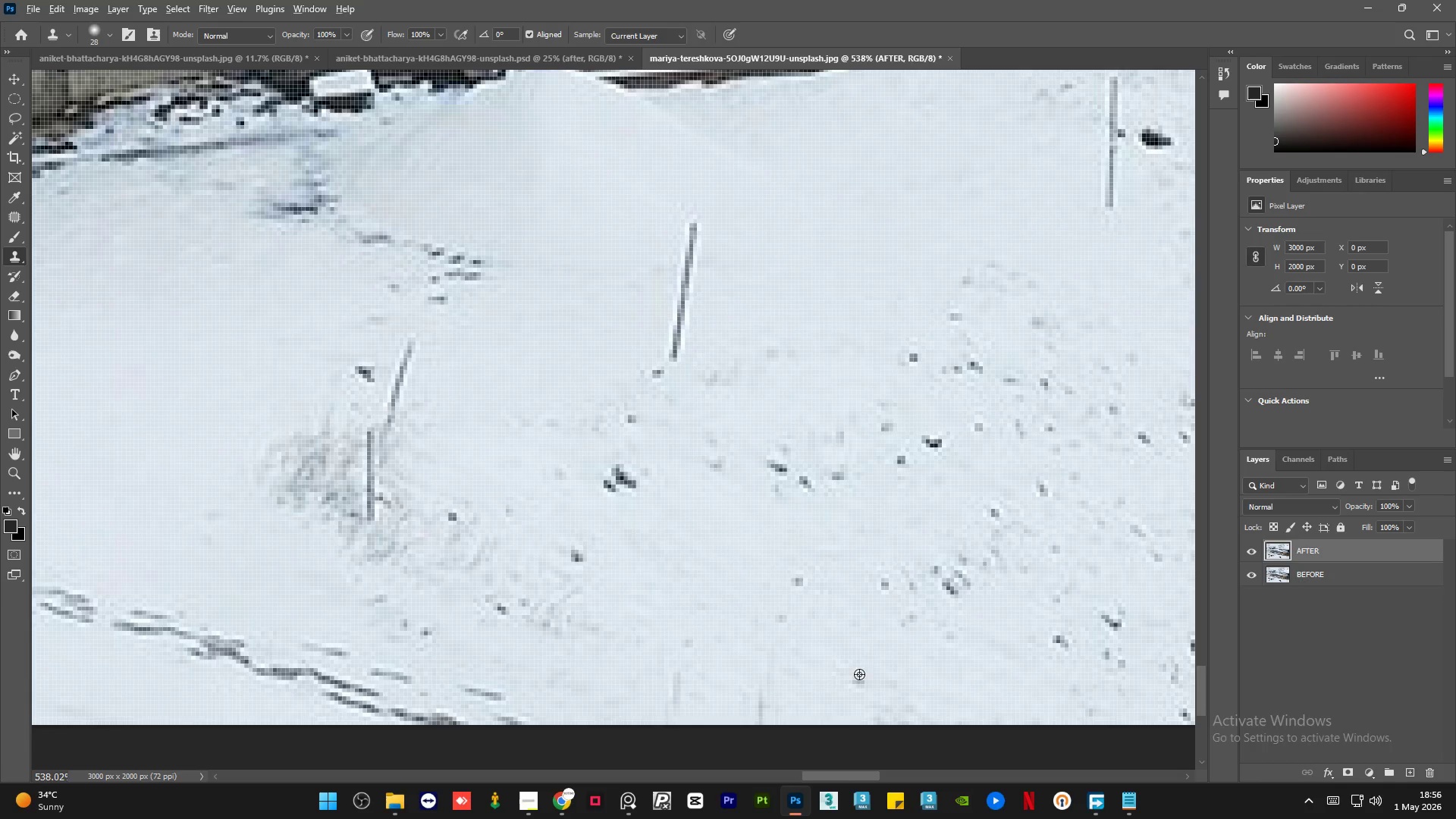 
triple_click([860, 673])
 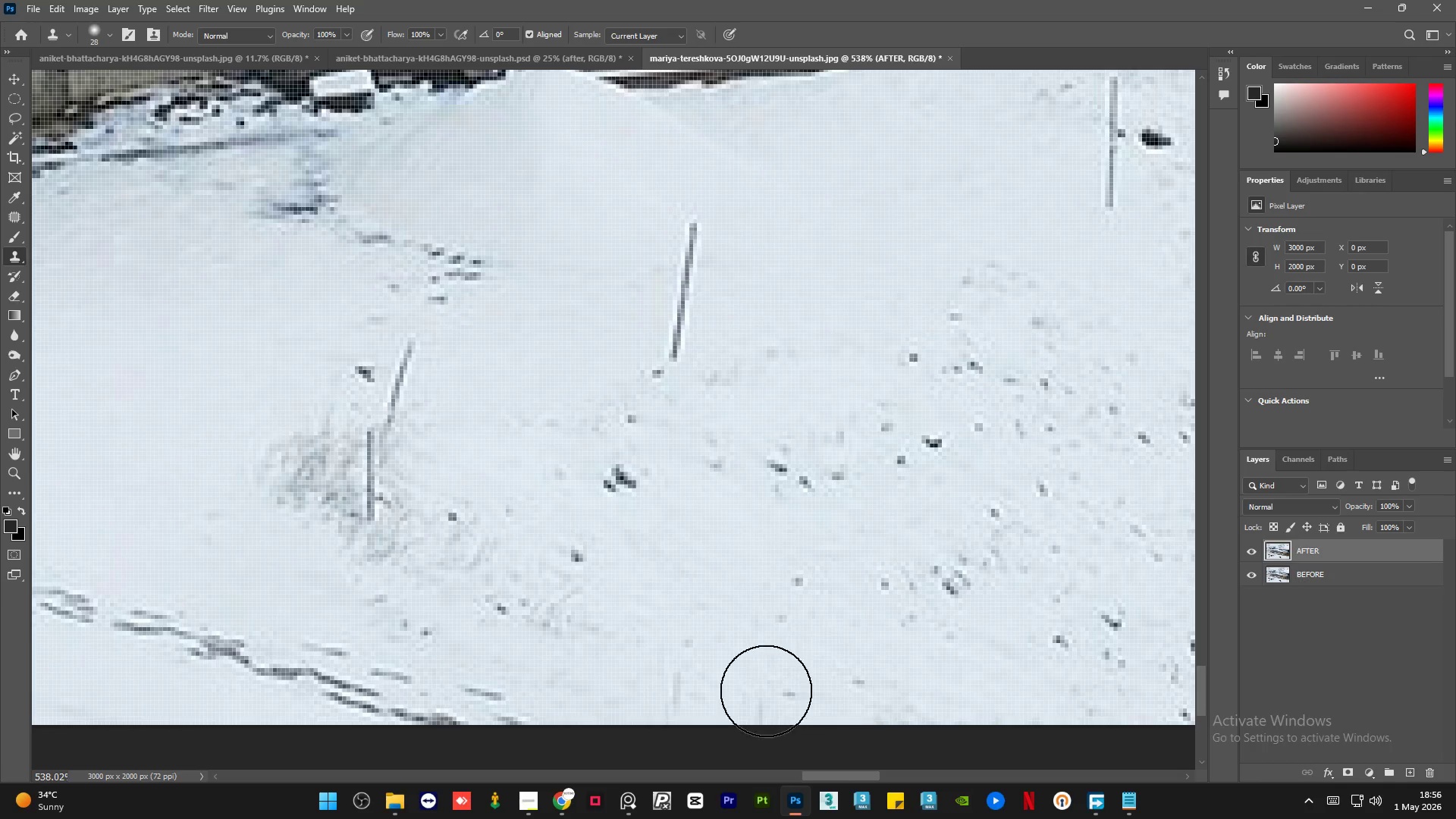 
left_click_drag(start_coordinate=[762, 693], to_coordinate=[731, 716])
 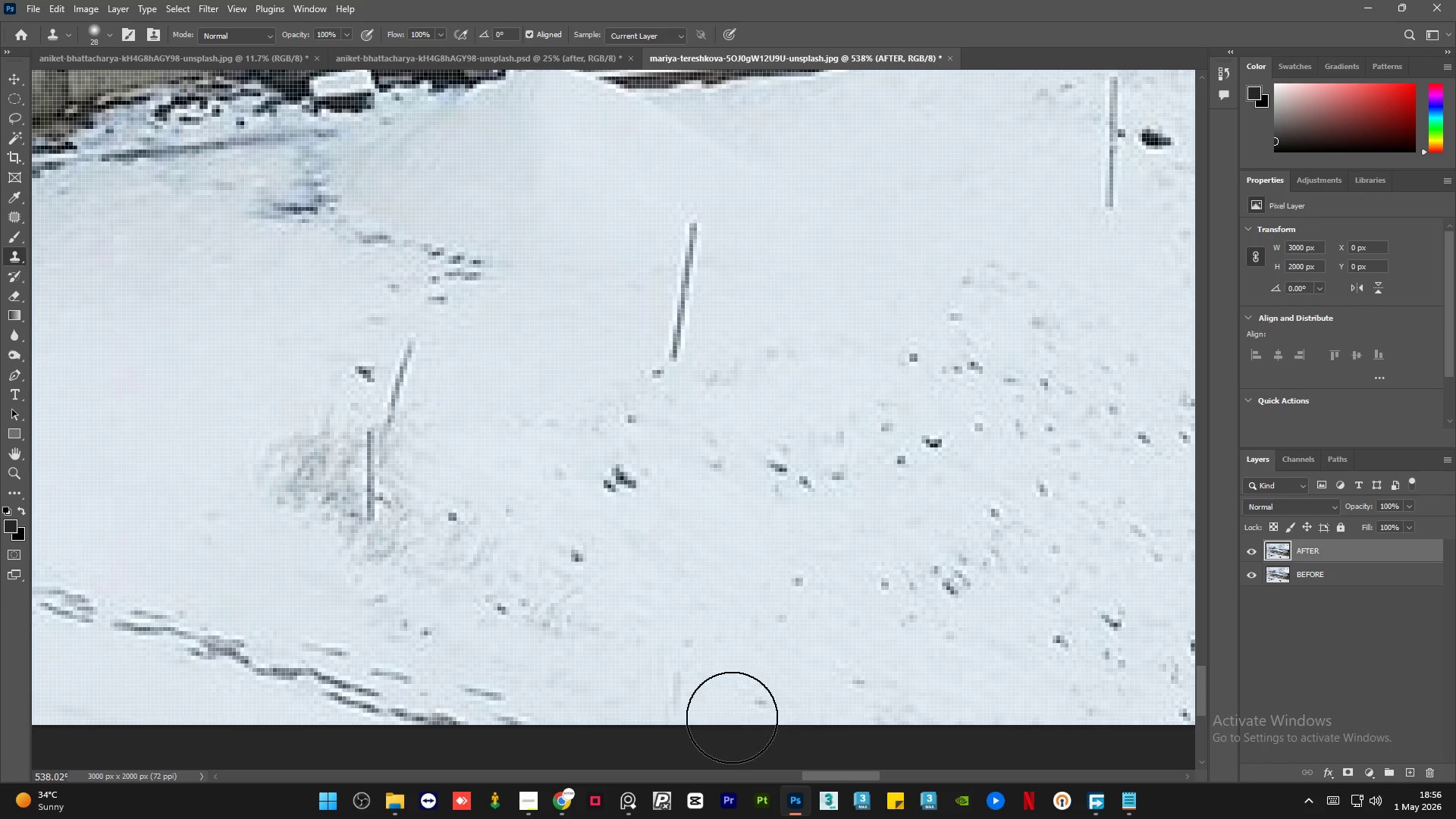 
key(Alt+AltLeft)
 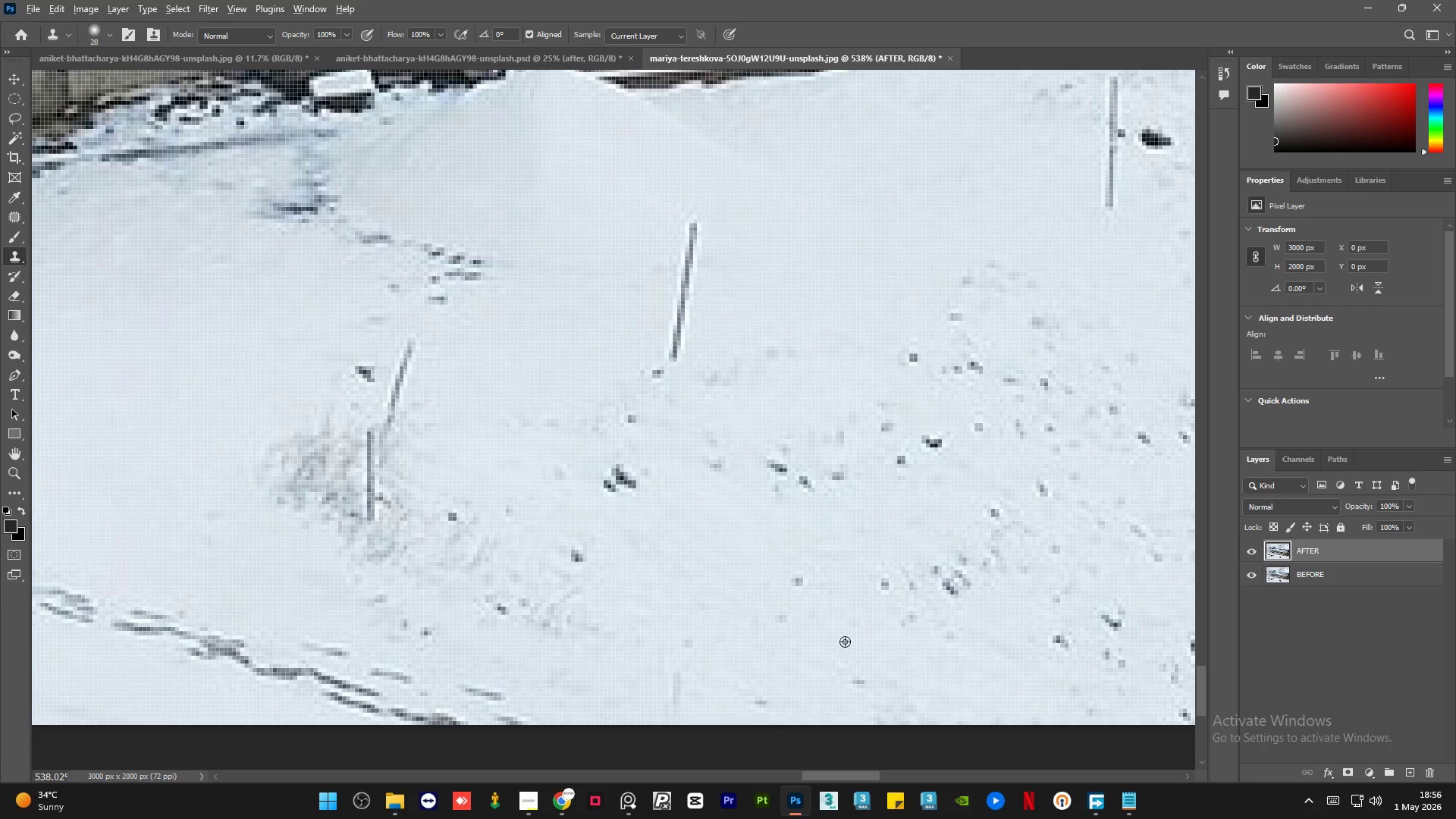 
left_click_drag(start_coordinate=[845, 642], to_coordinate=[839, 644])
 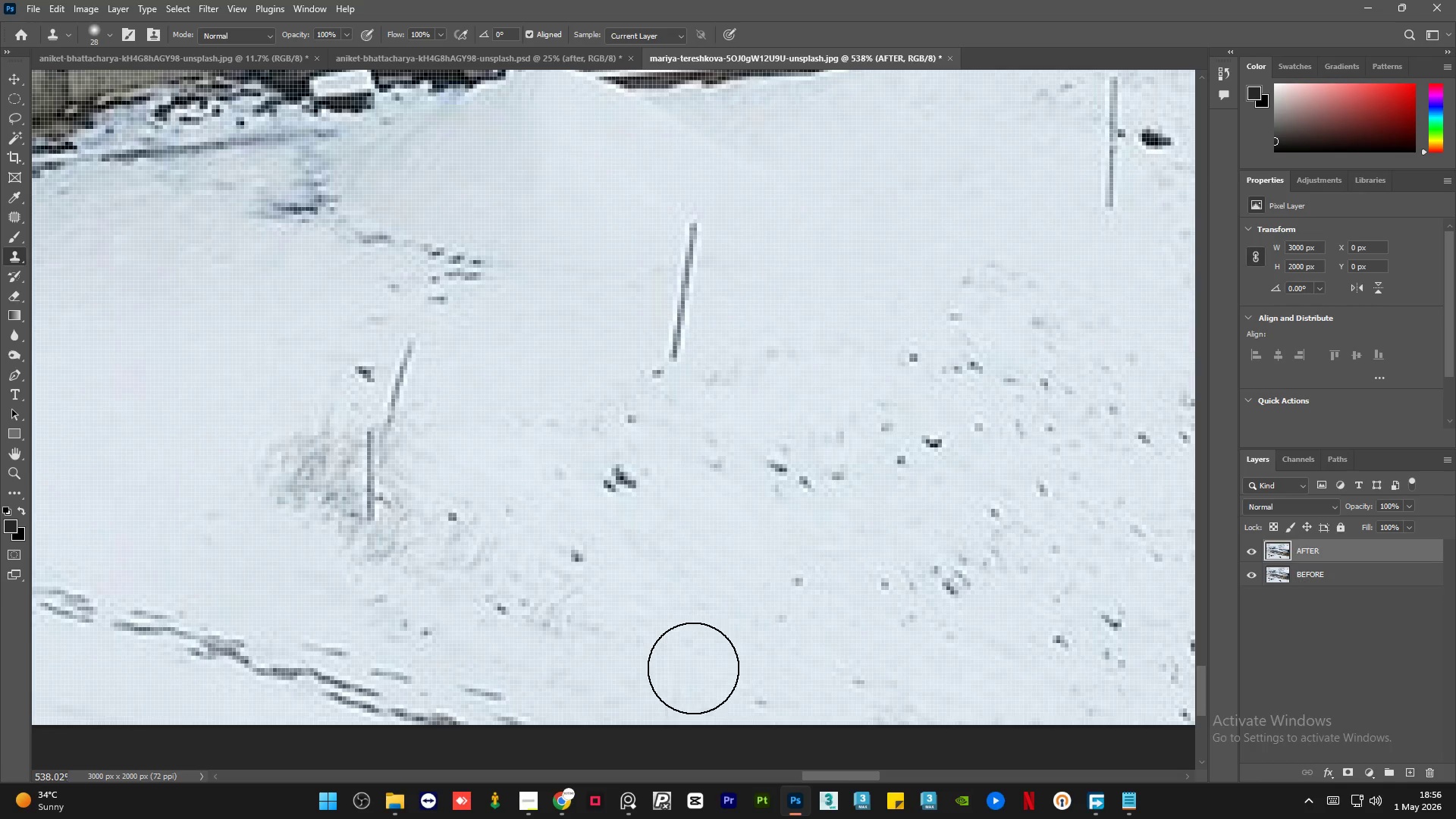 
left_click_drag(start_coordinate=[683, 682], to_coordinate=[635, 731])
 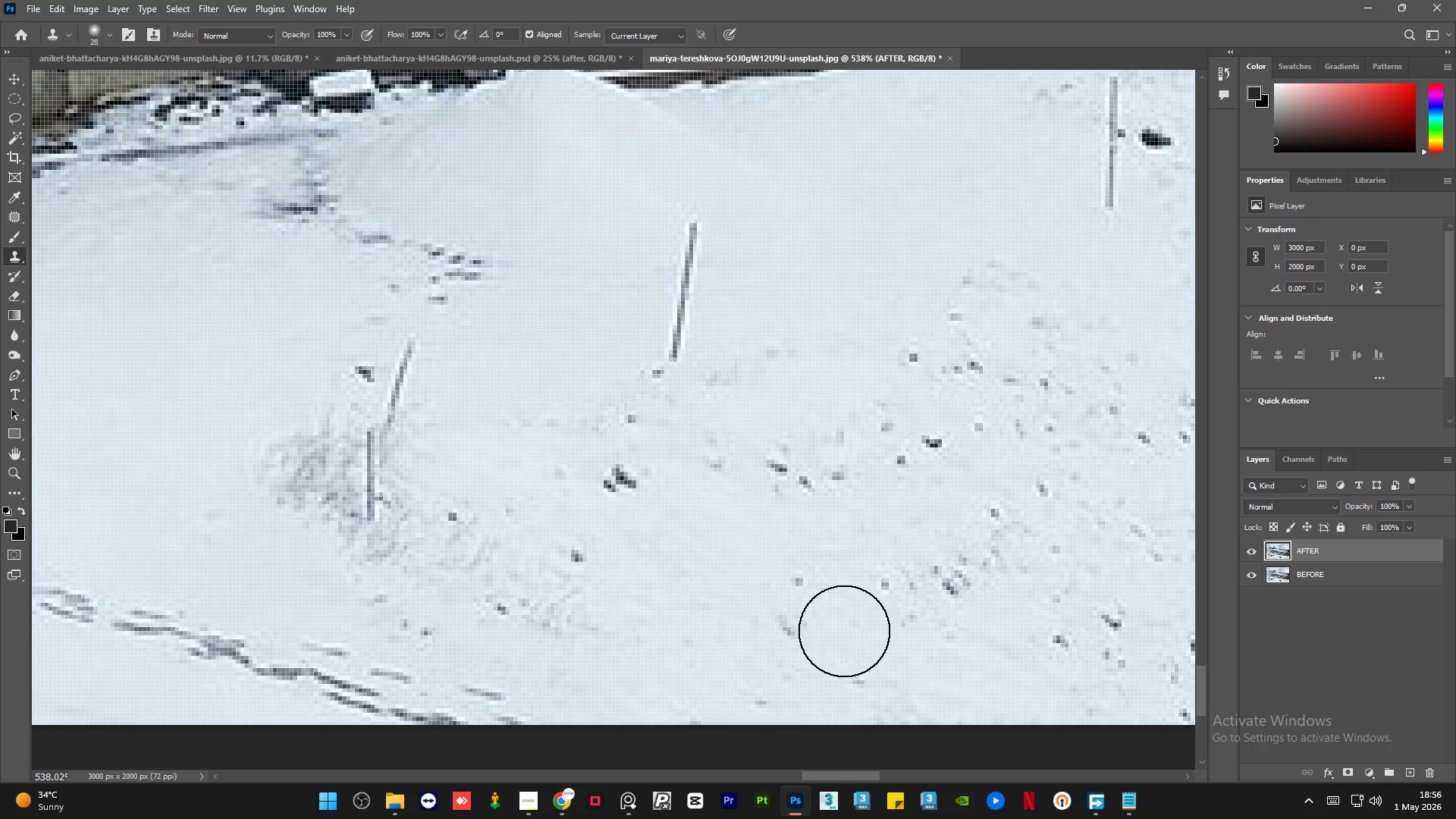 
hold_key(key=AltLeft, duration=2.2)
scroll: coordinate [731, 651], scroll_direction: down, amount: 3.0
 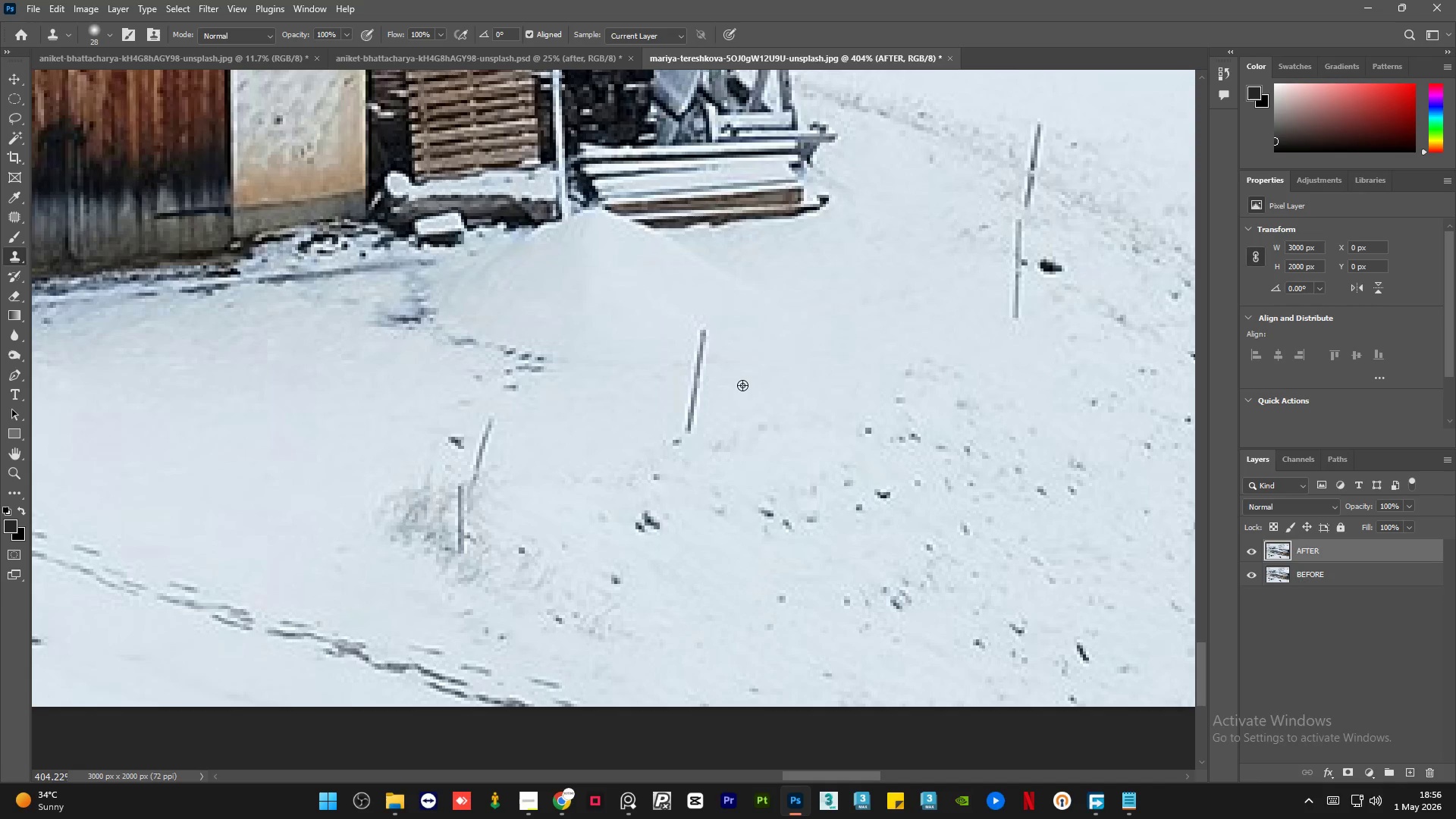 
hold_key(key=AltLeft, duration=0.36)
 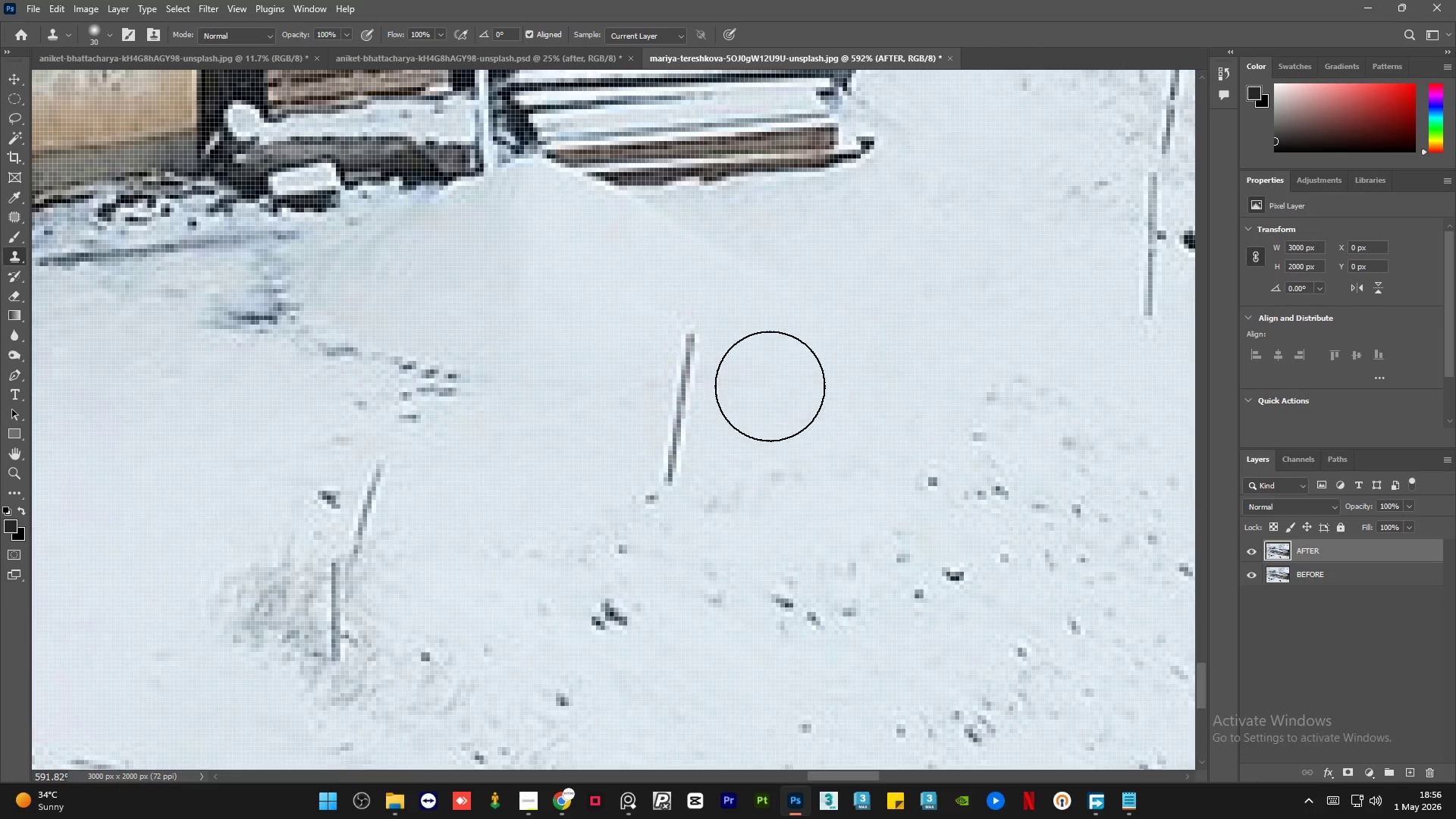 
scroll: coordinate [730, 320], scroll_direction: up, amount: 4.0
 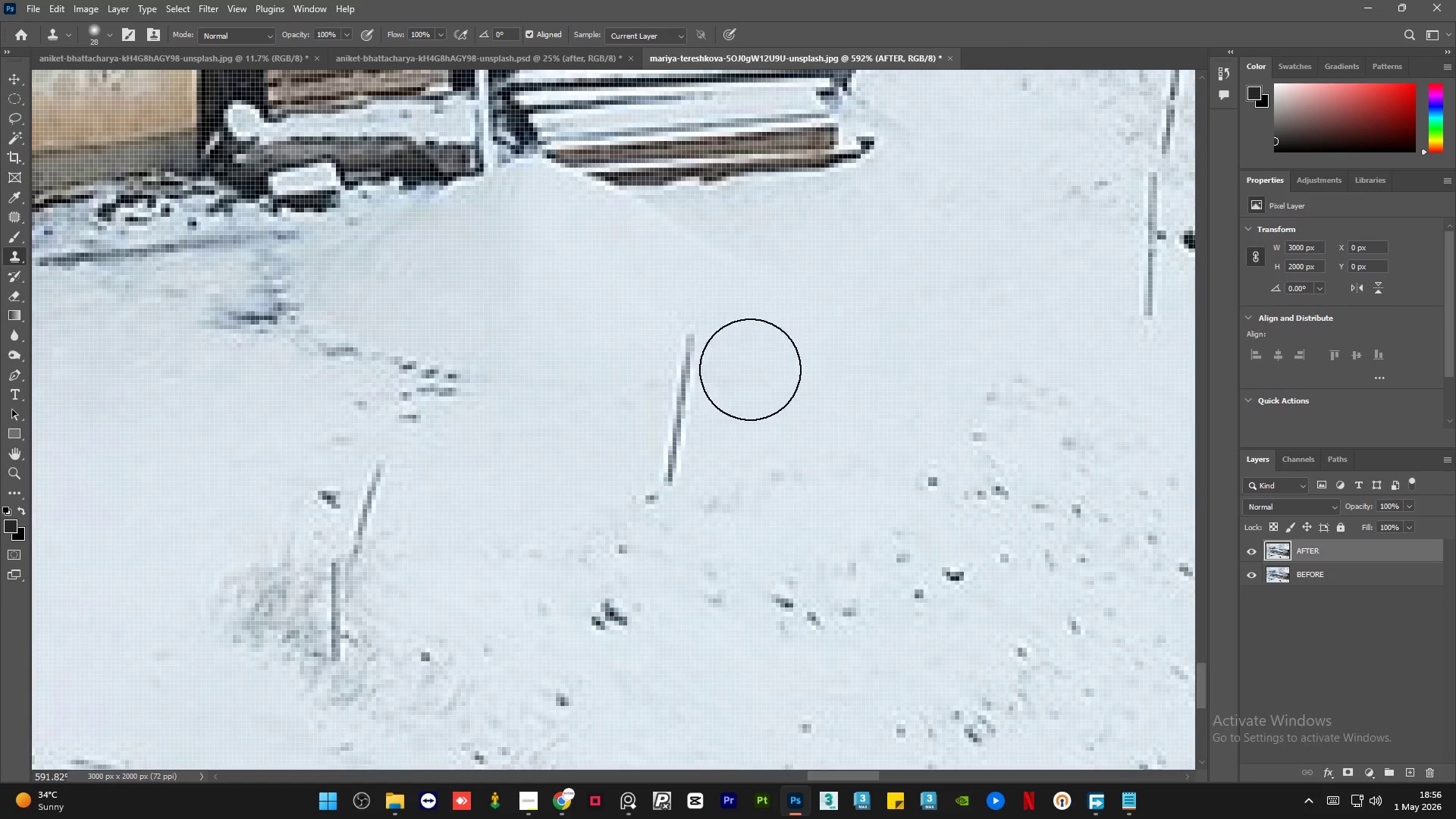 
hold_key(key=AltLeft, duration=0.33)
 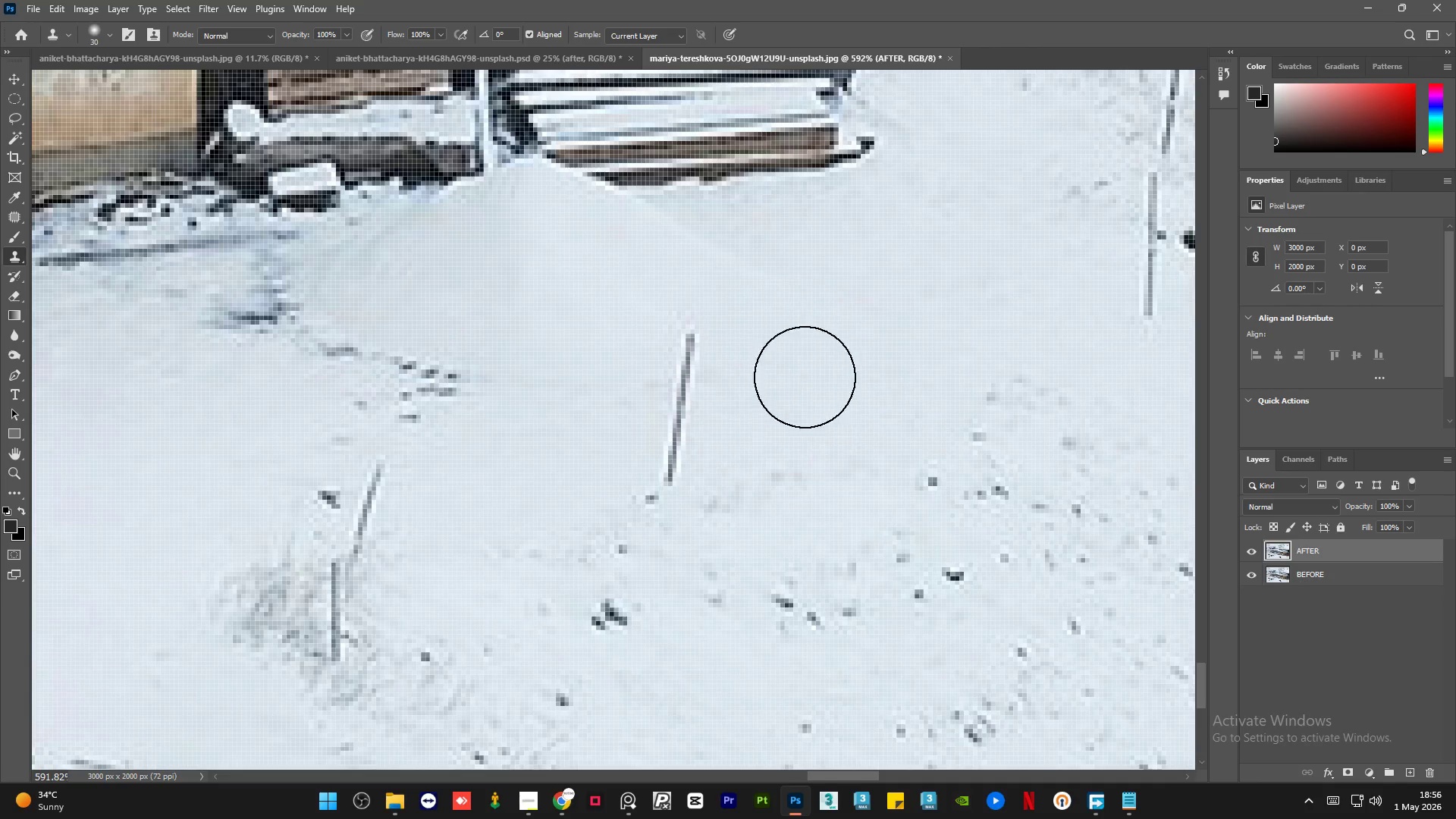 
key(Alt+AltLeft)
 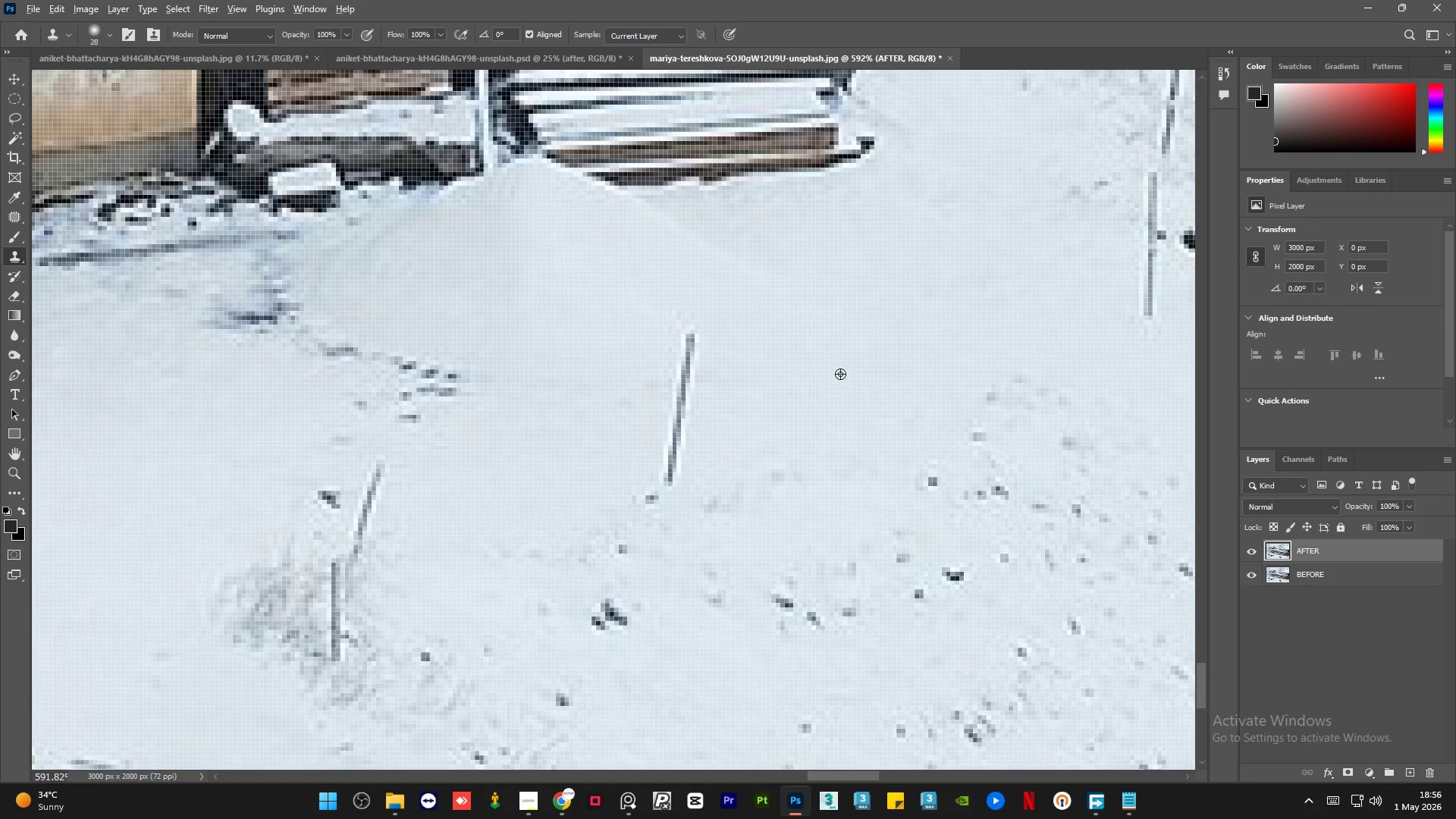 
left_click_drag(start_coordinate=[840, 374], to_coordinate=[836, 377])
 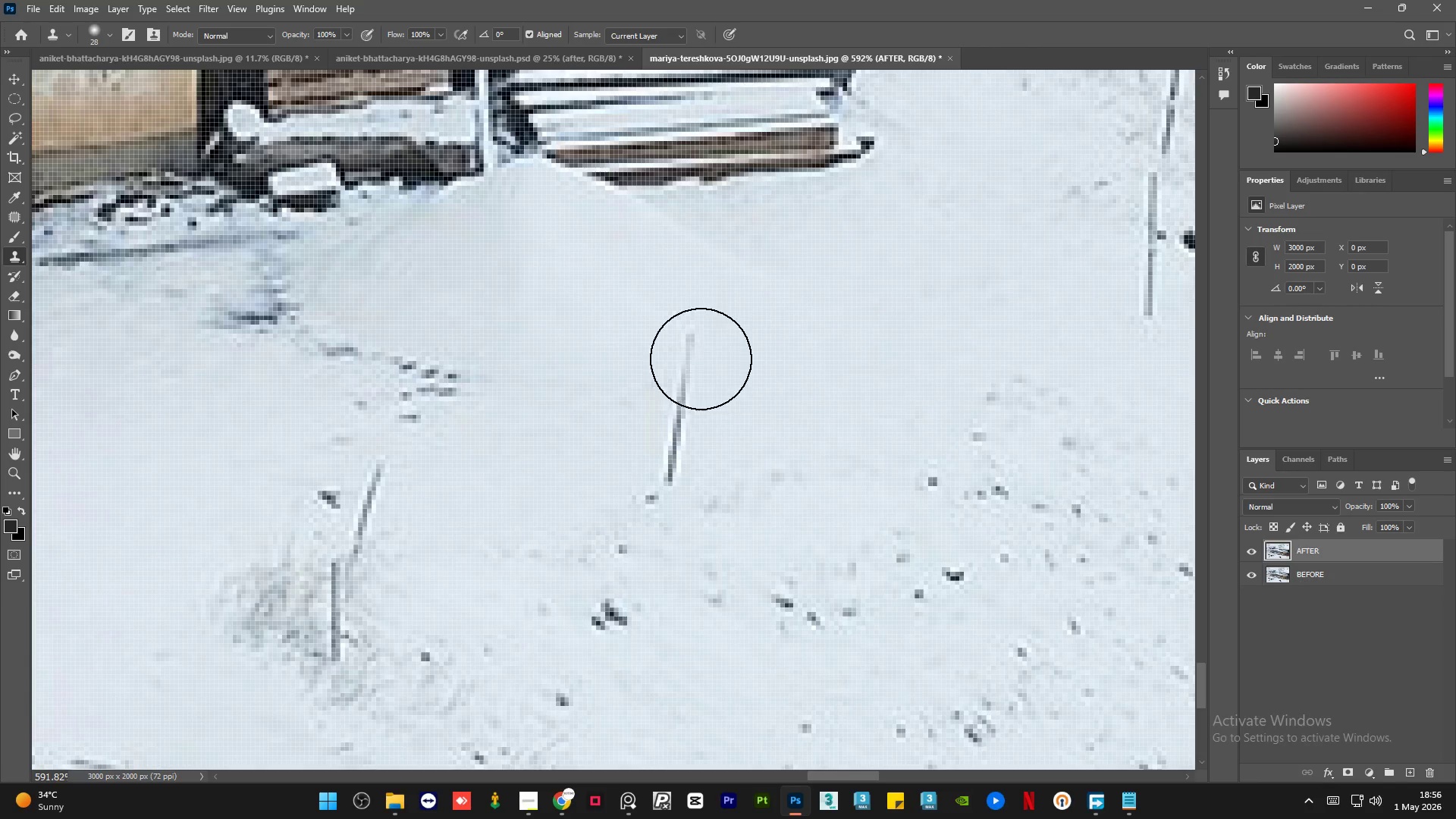 
left_click_drag(start_coordinate=[695, 357], to_coordinate=[650, 347])
 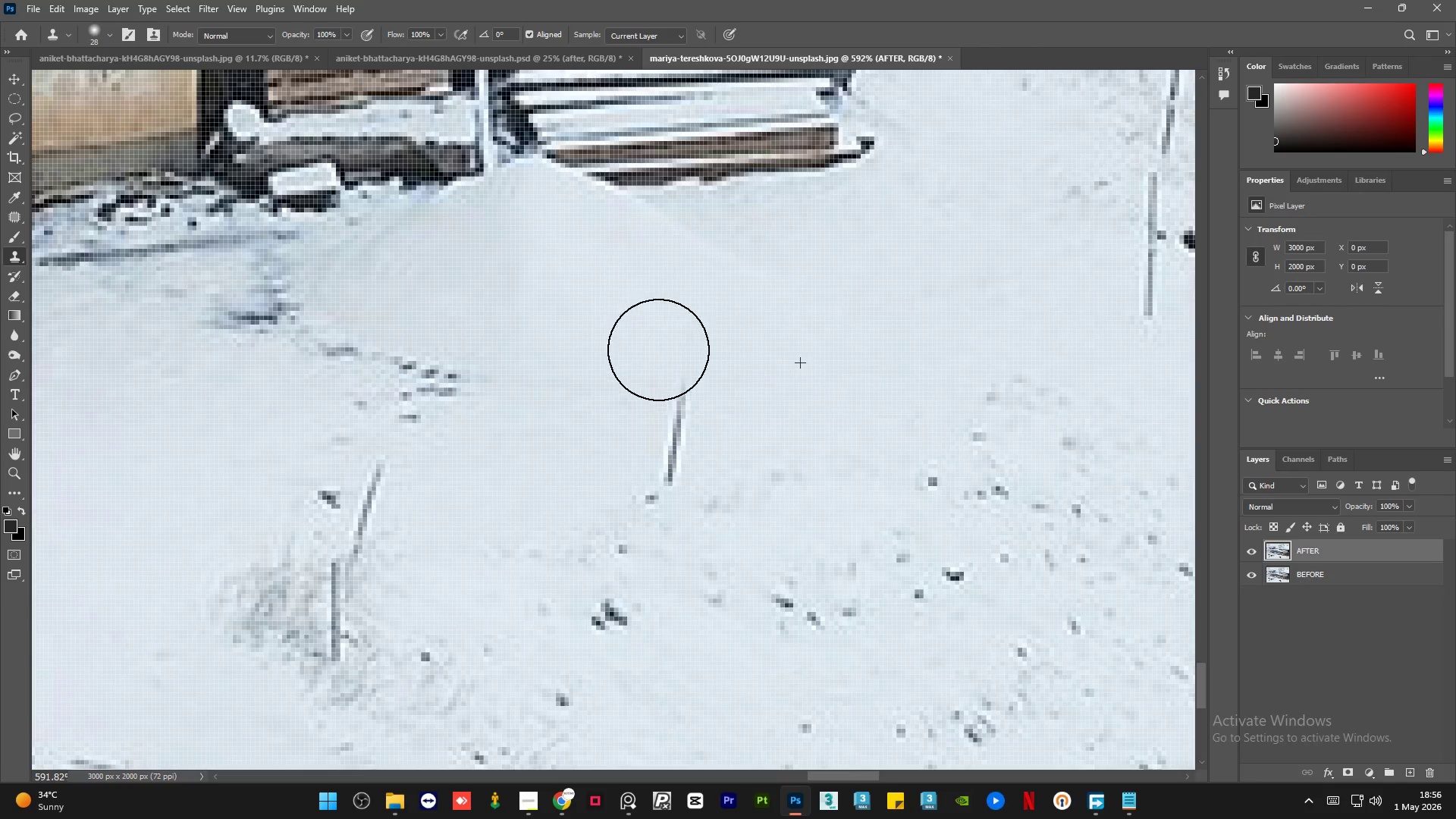 
key(Alt+AltLeft)
 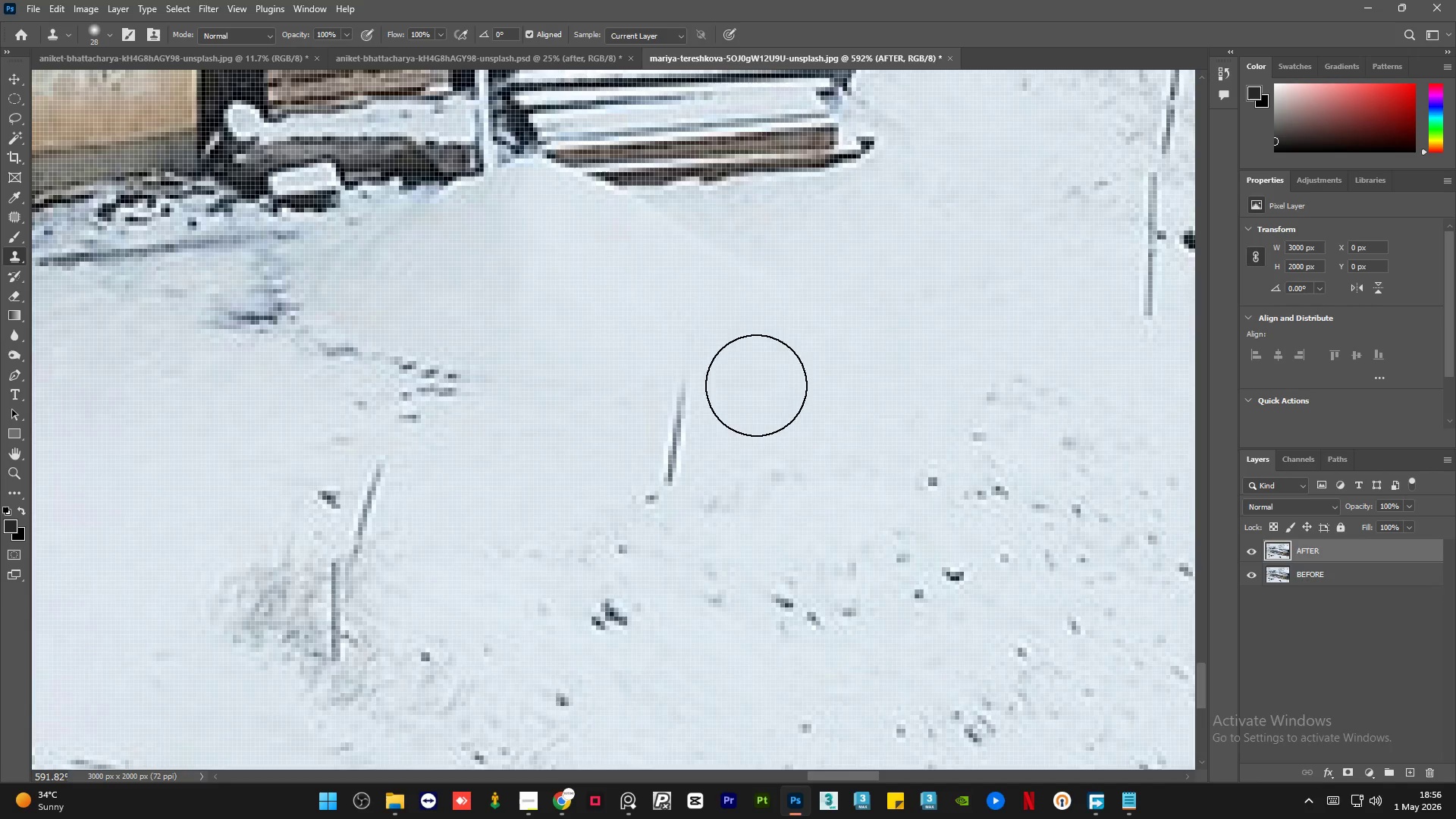 
left_click_drag(start_coordinate=[687, 396], to_coordinate=[652, 403])
 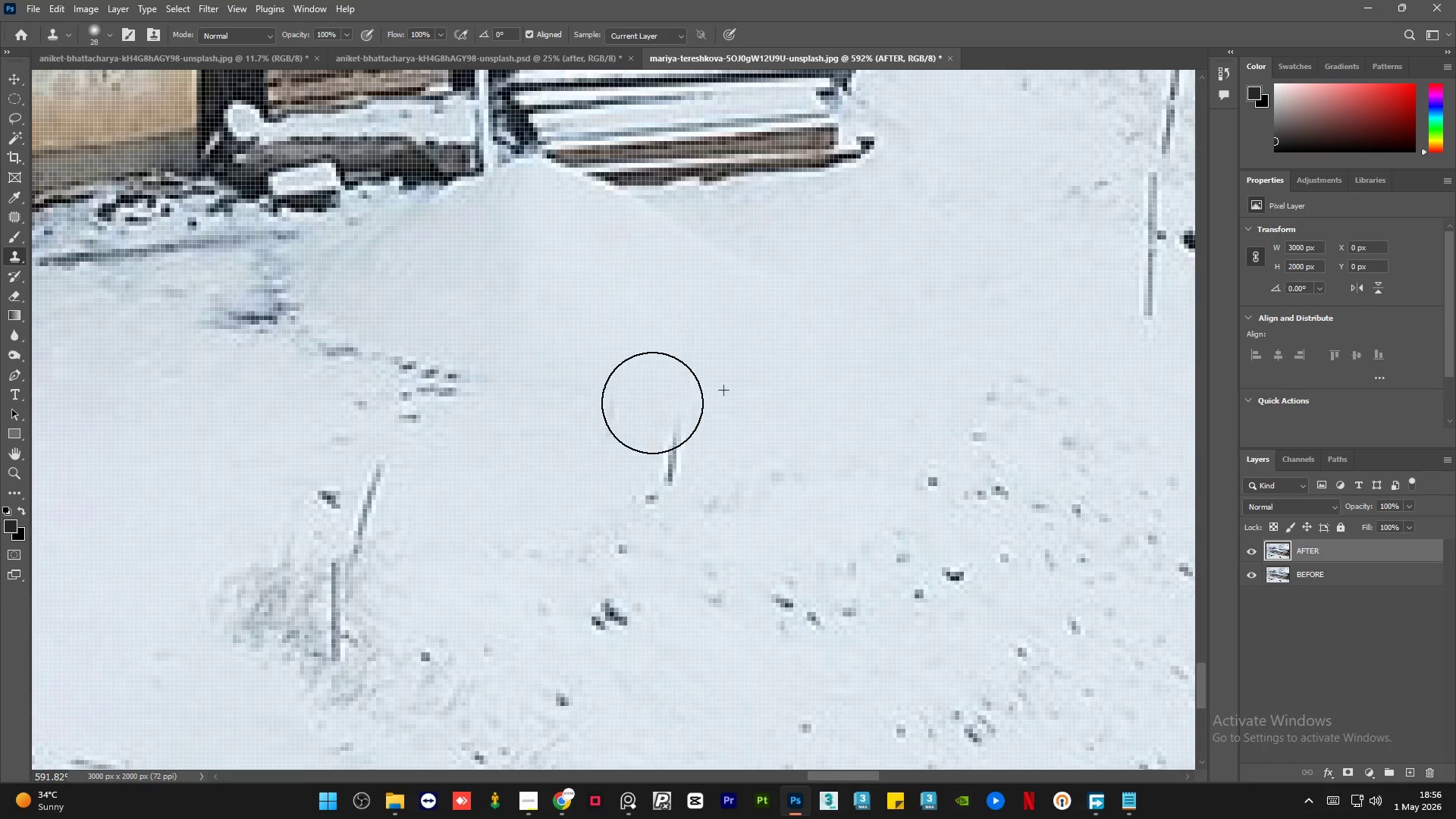 
key(Alt+AltLeft)
 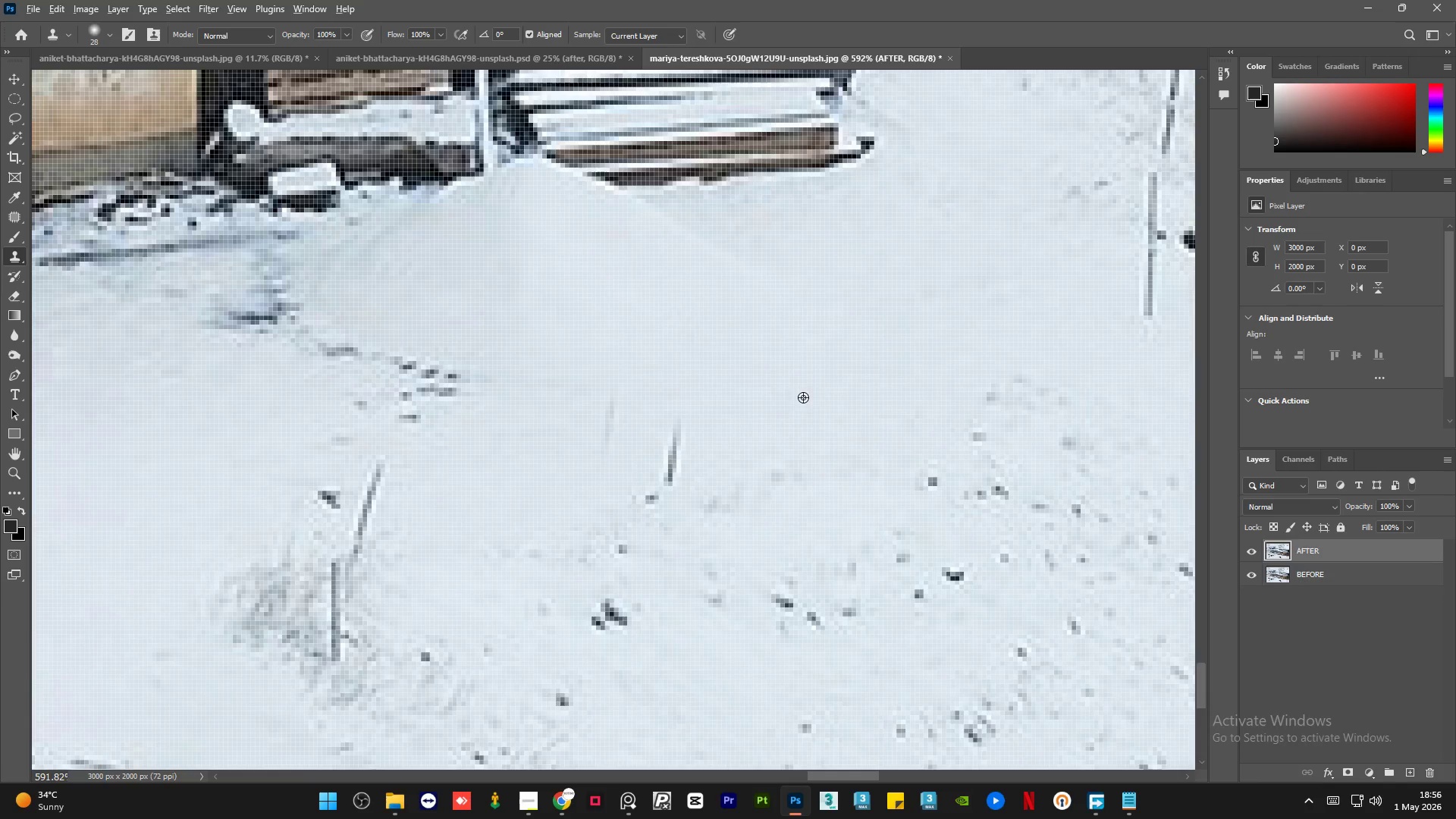 
triple_click([819, 397])
 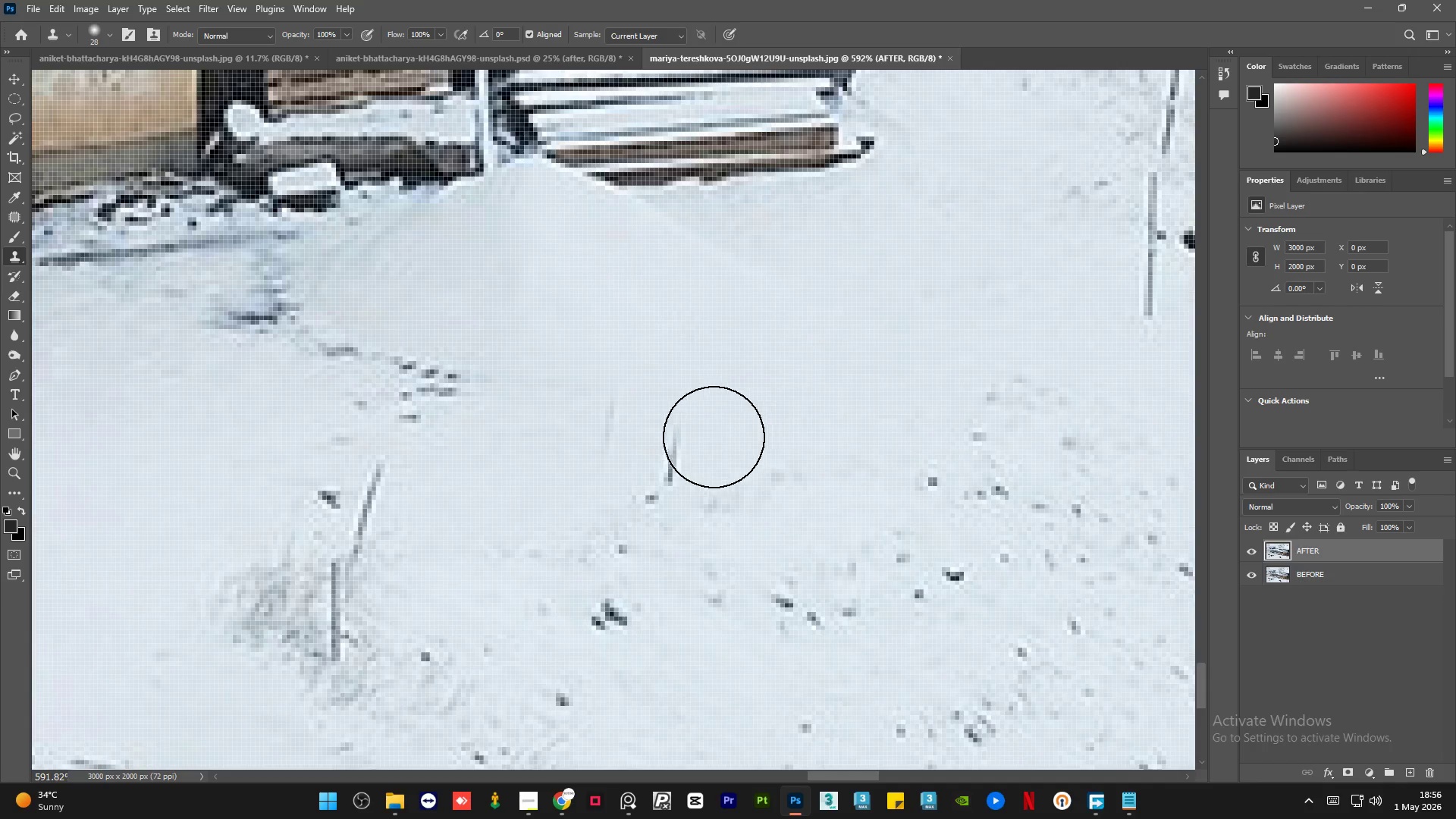 
left_click_drag(start_coordinate=[684, 460], to_coordinate=[642, 493])
 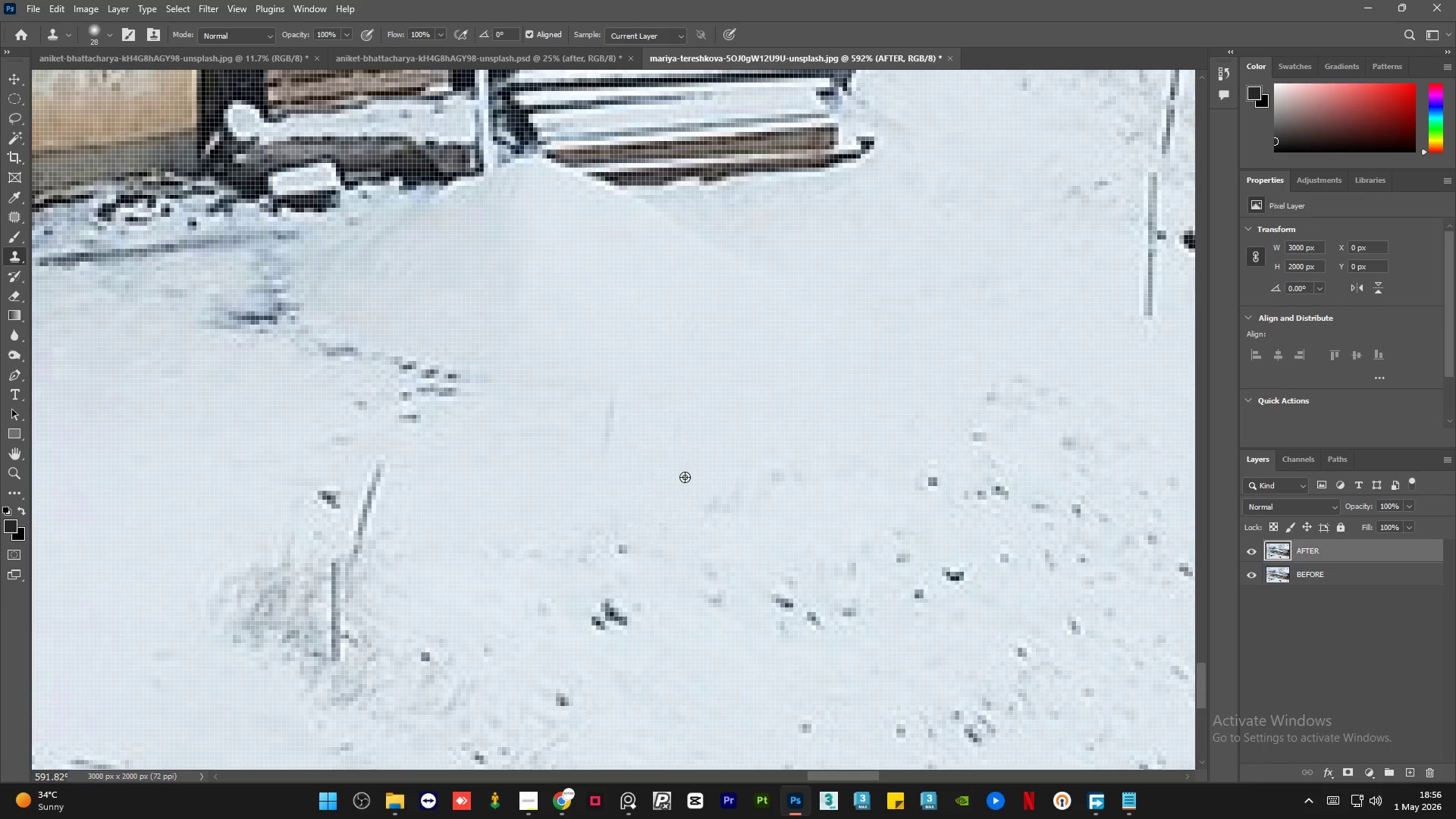 
key(Alt+AltLeft)
 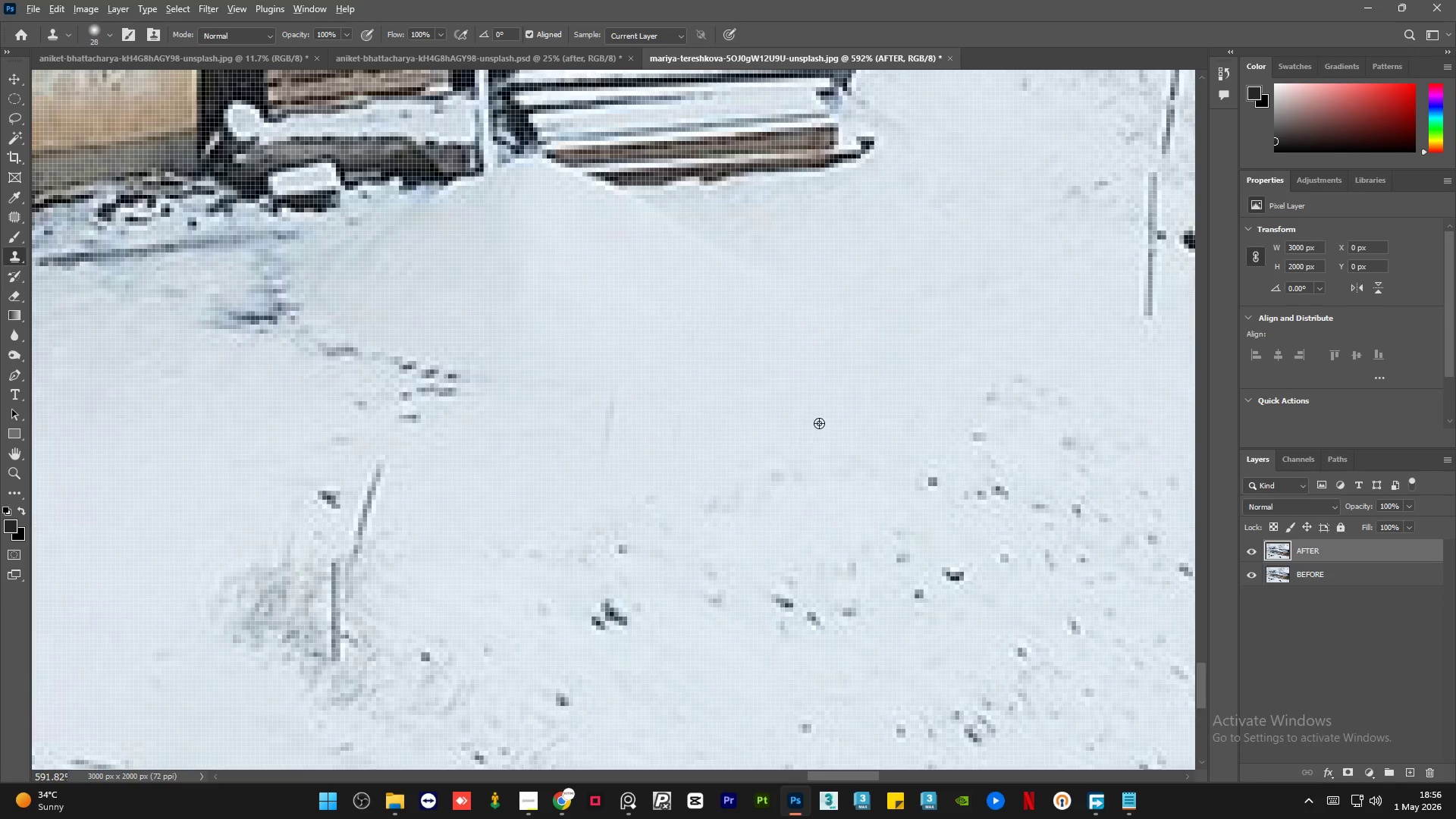 
triple_click([819, 423])
 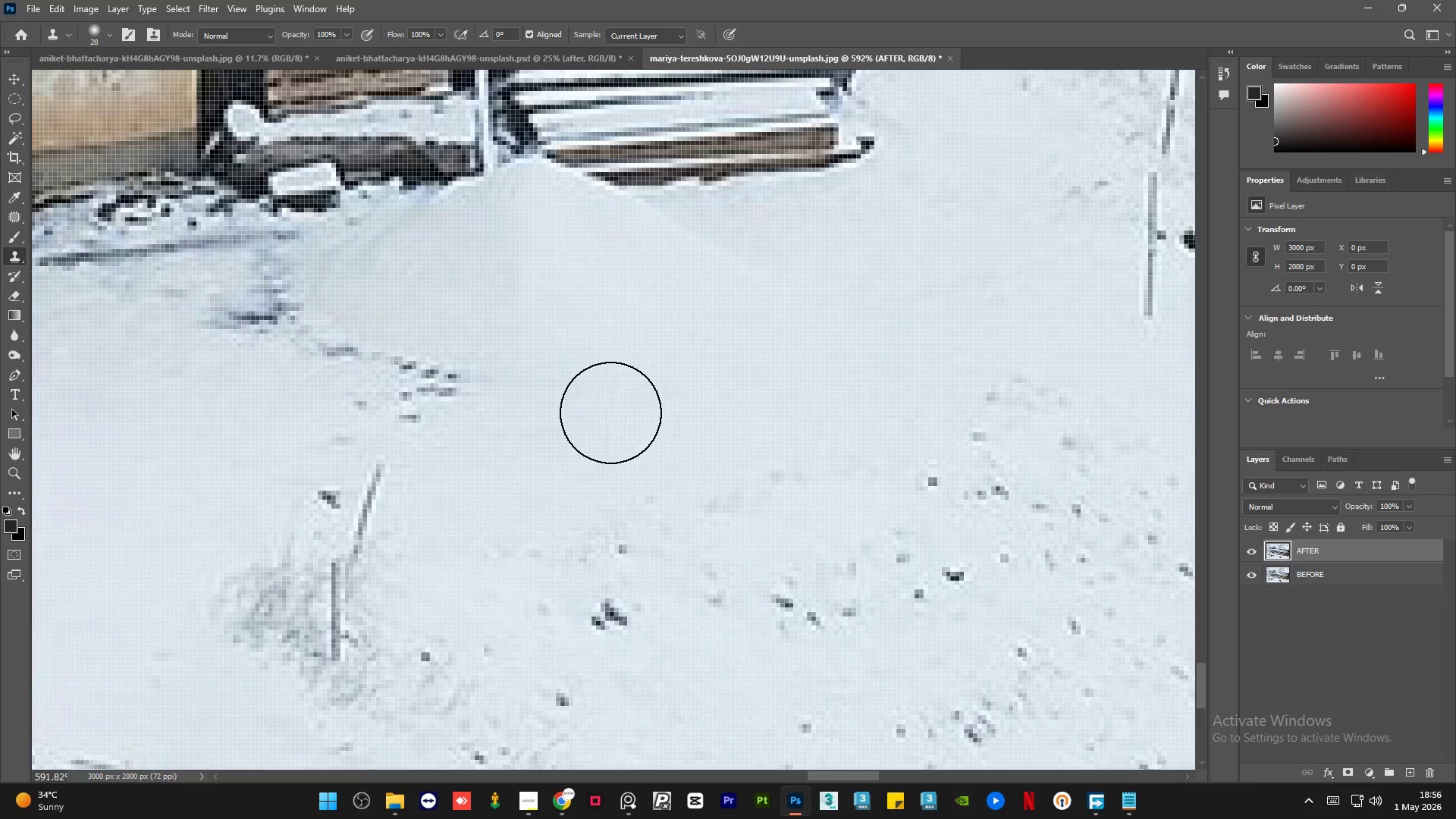 
left_click_drag(start_coordinate=[610, 413], to_coordinate=[603, 441])
 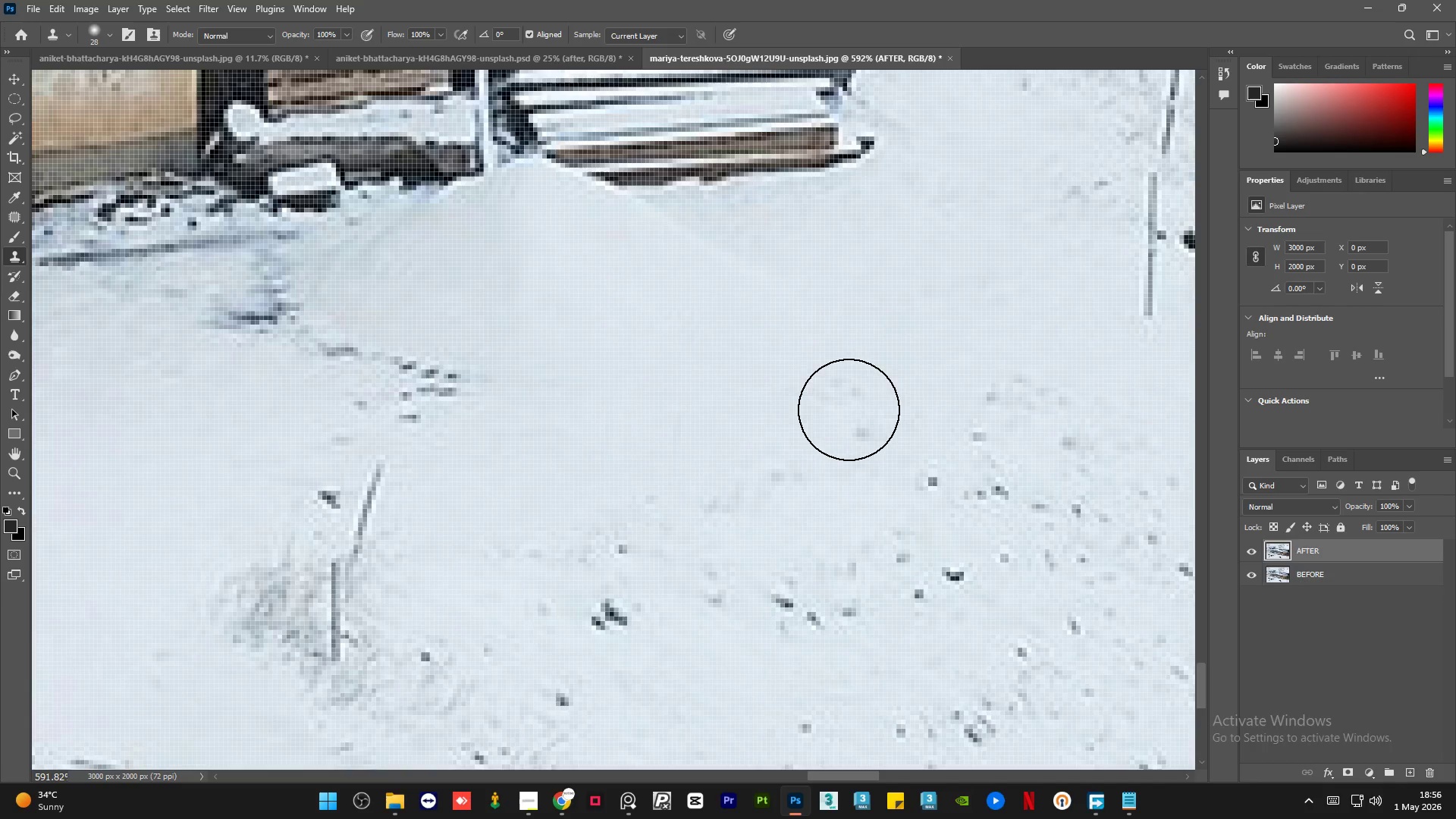 
hold_key(key=AltLeft, duration=0.36)
 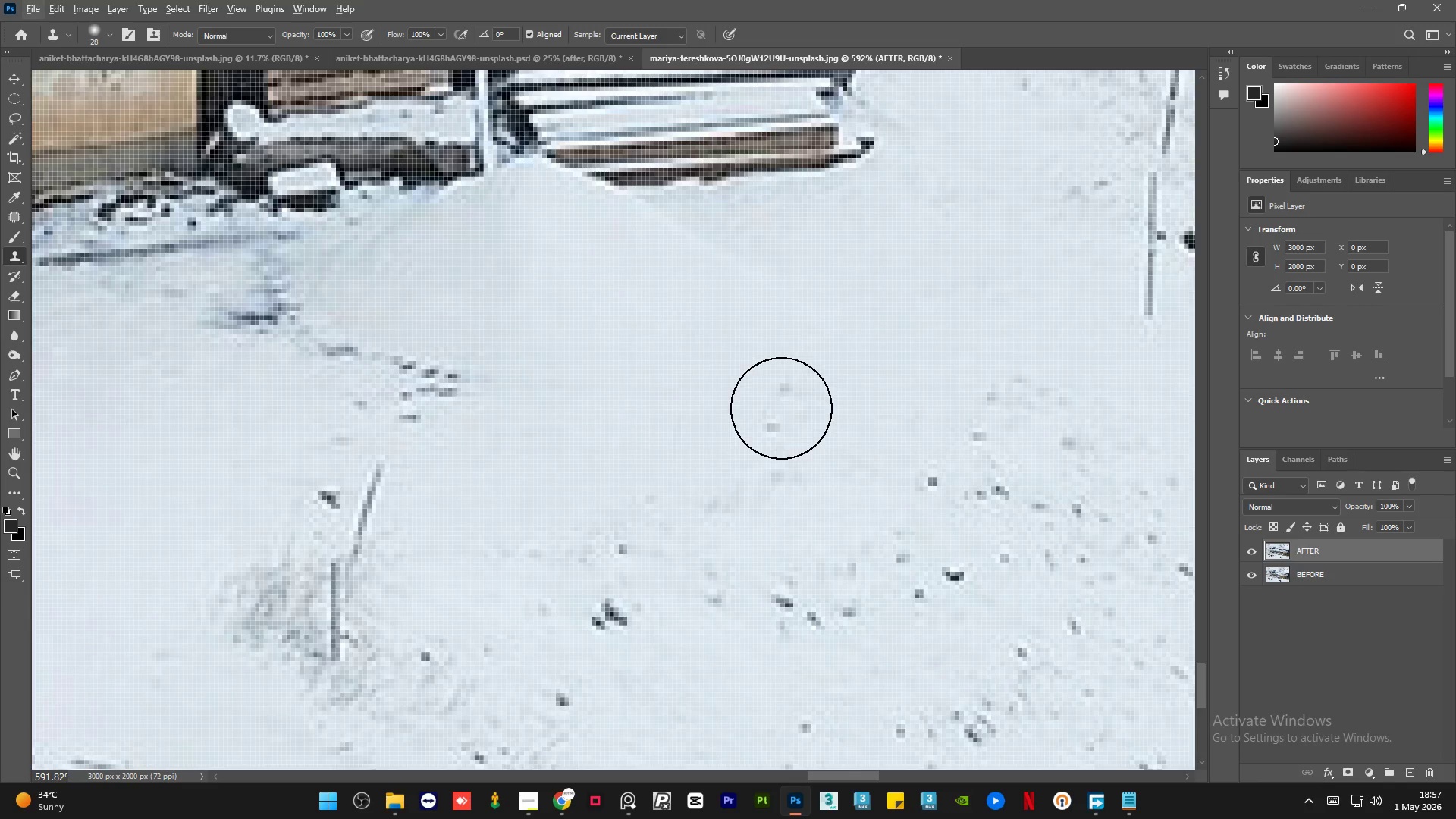 
wait(29.42)
 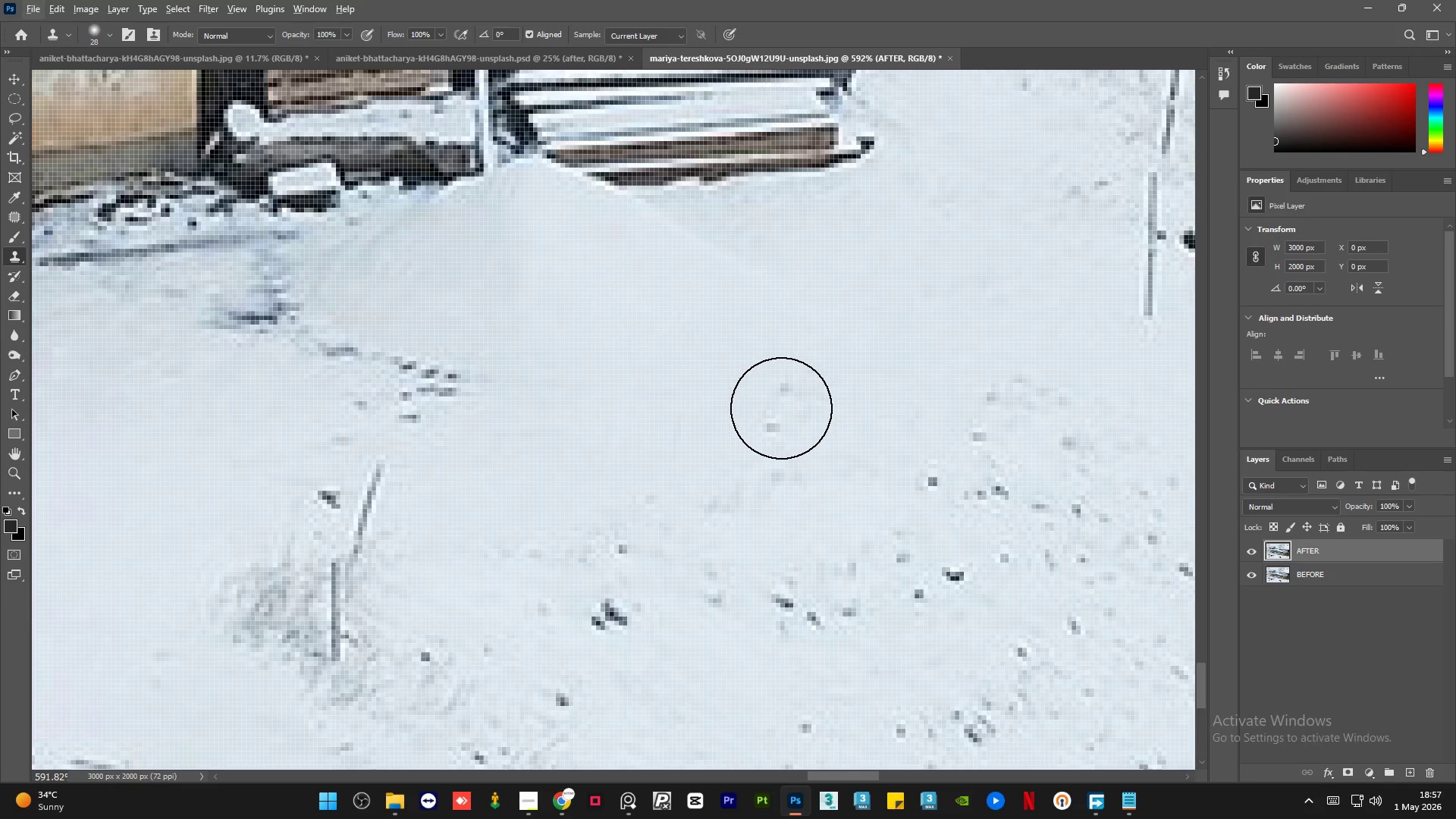 
hold_key(key=AltLeft, duration=1.41)
 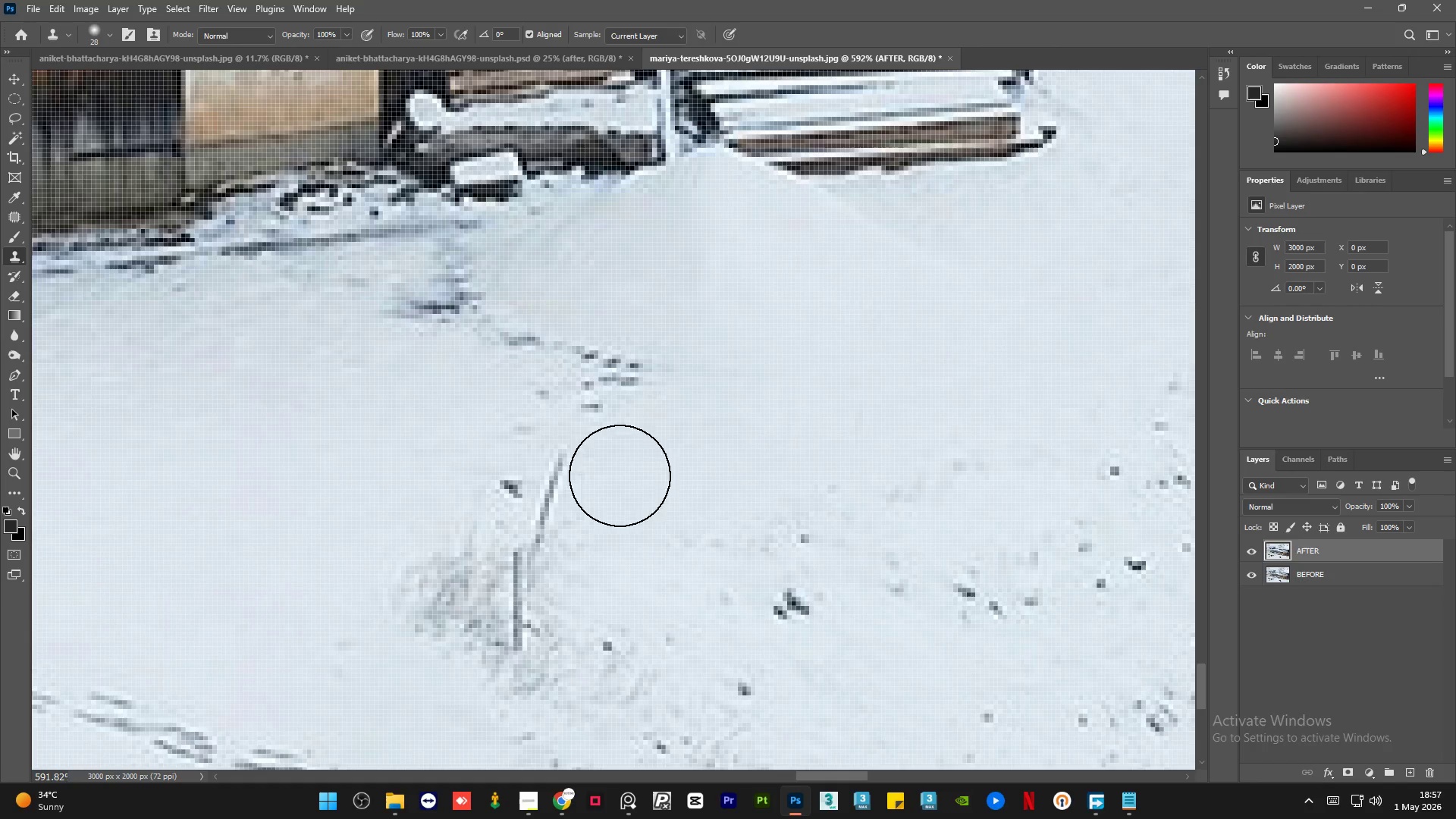 
key(Alt+AltLeft)
 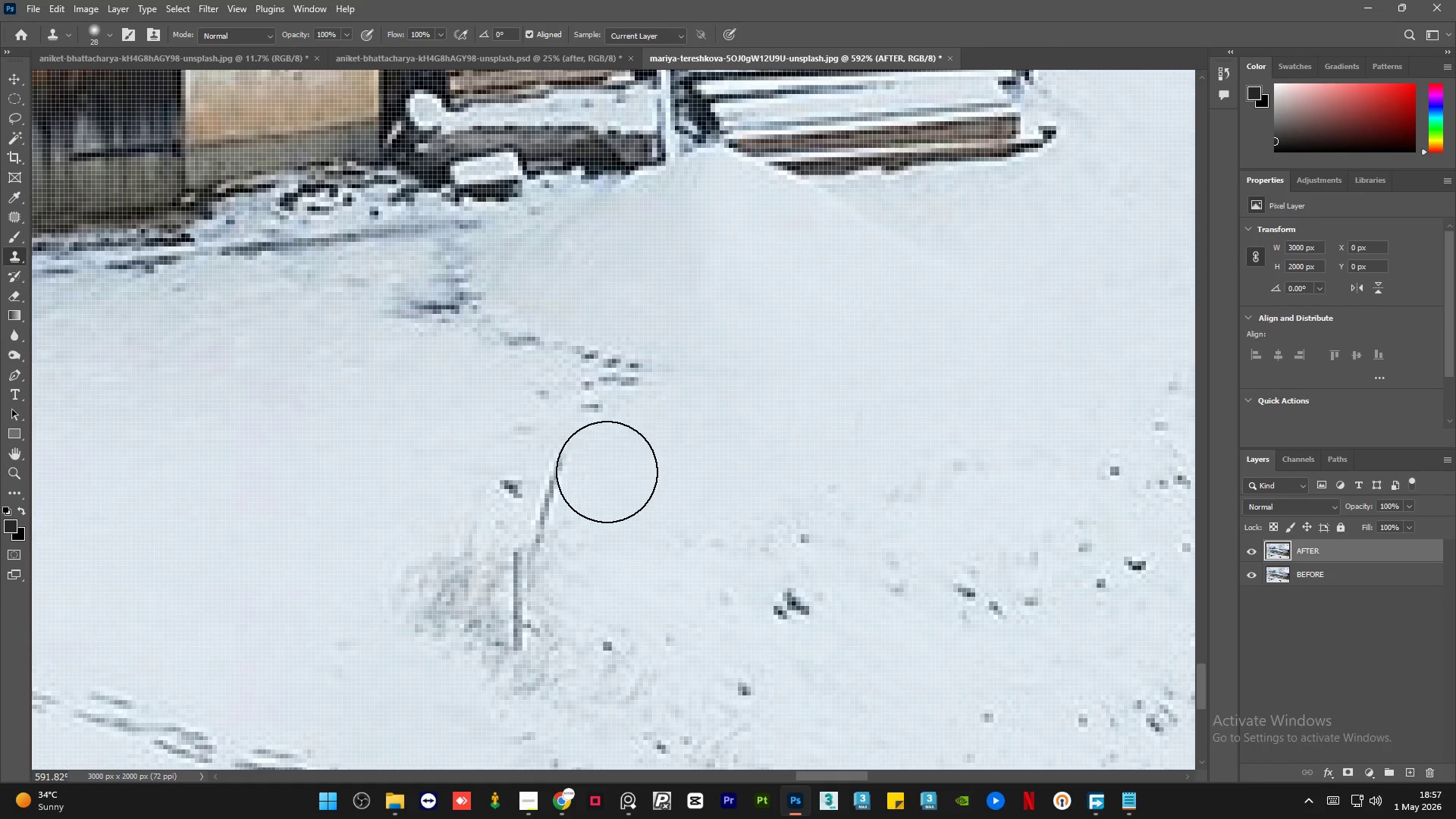 
scroll: coordinate [504, 499], scroll_direction: none, amount: 0.0
 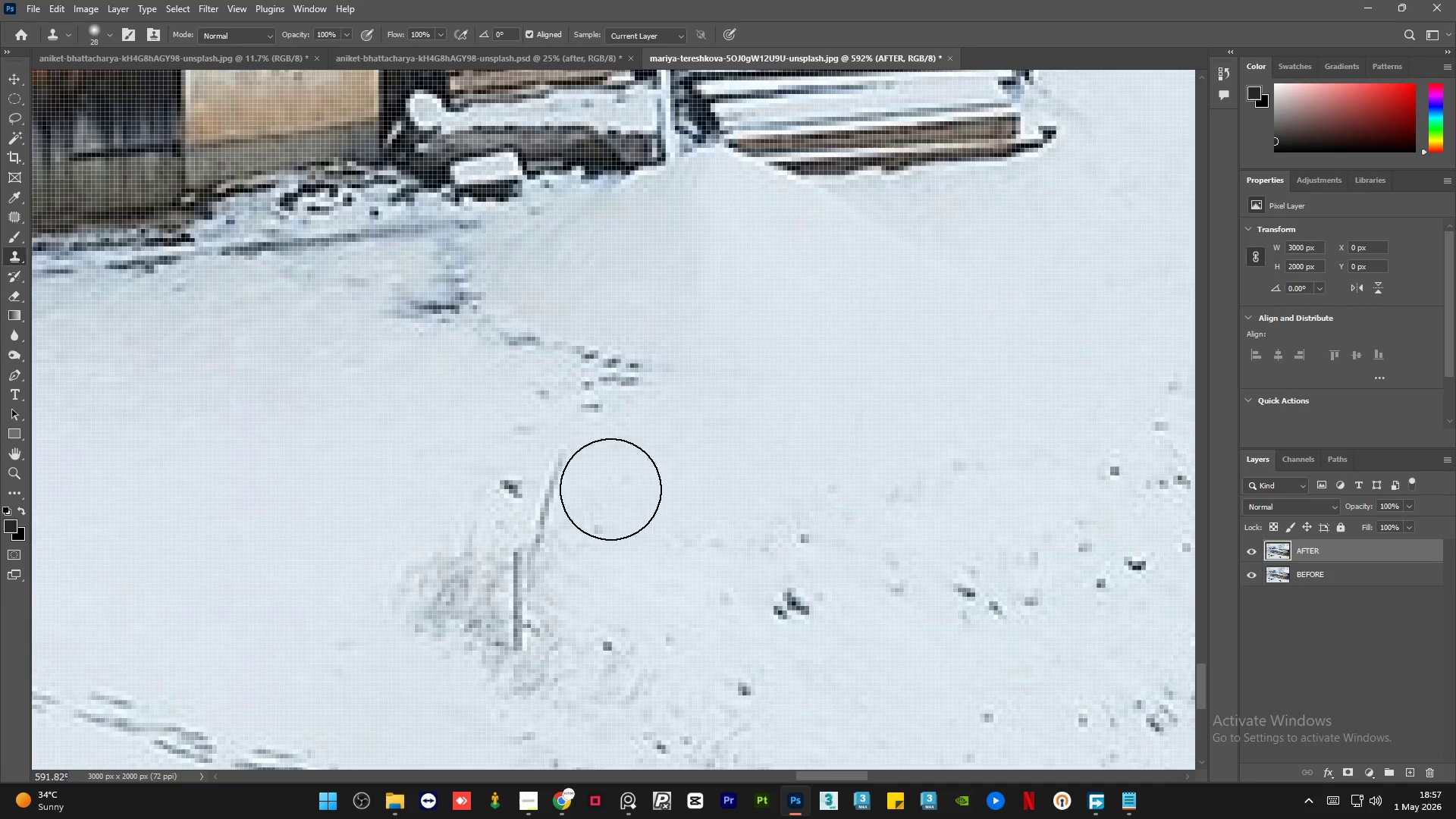 
left_click_drag(start_coordinate=[586, 474], to_coordinate=[548, 475])
 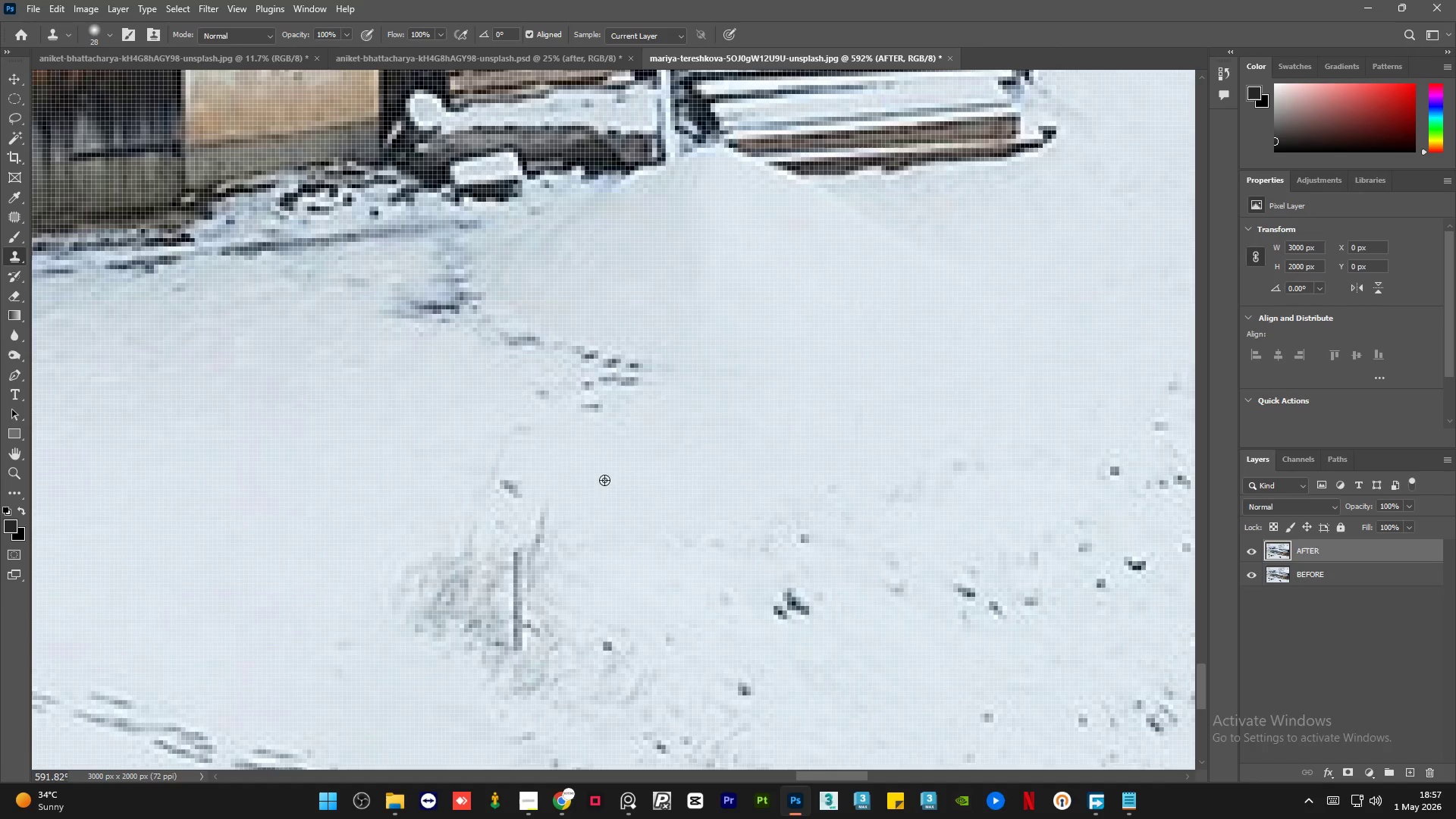 
hold_key(key=AltLeft, duration=0.81)
 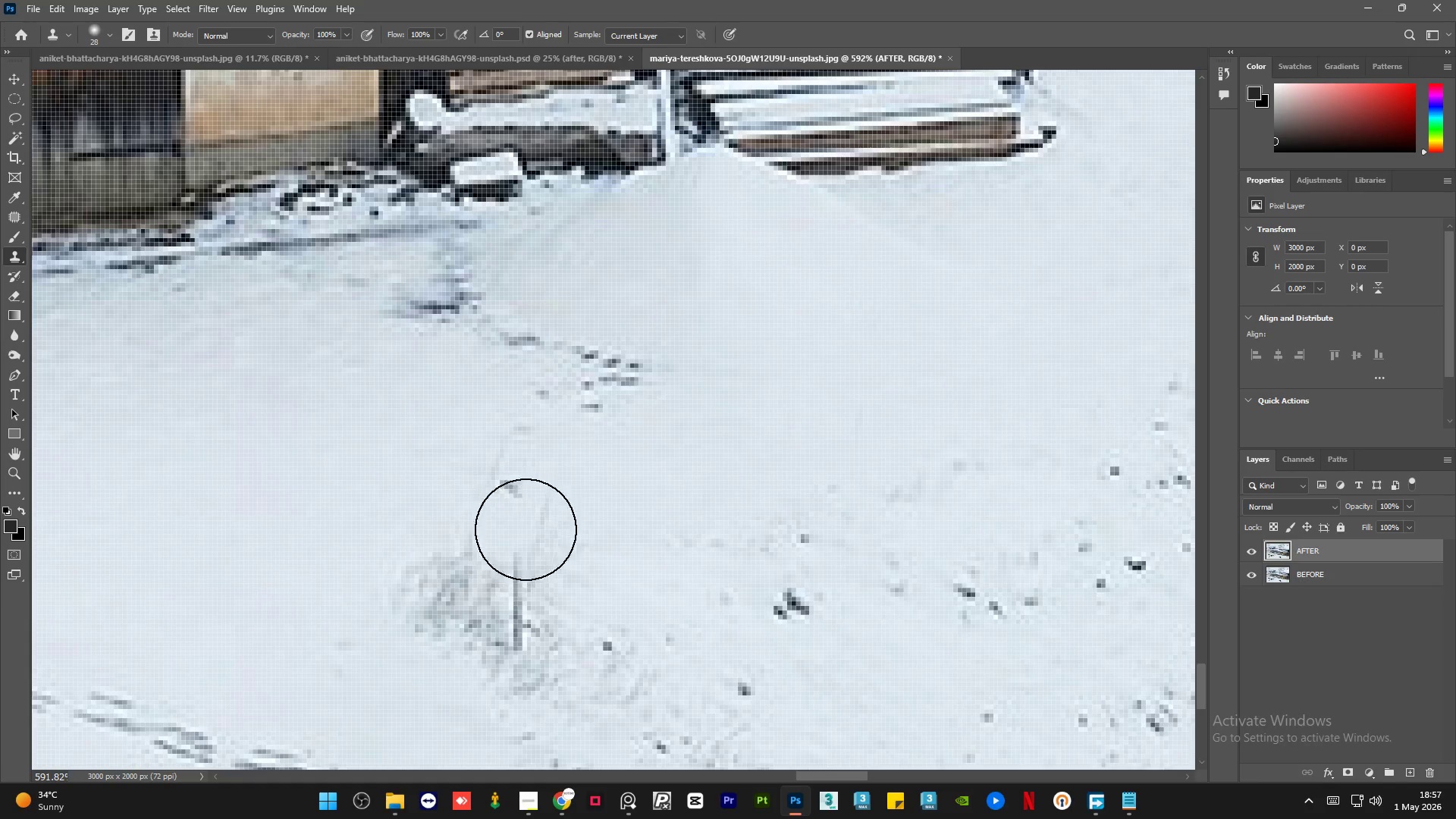 
key(Alt+AltLeft)
 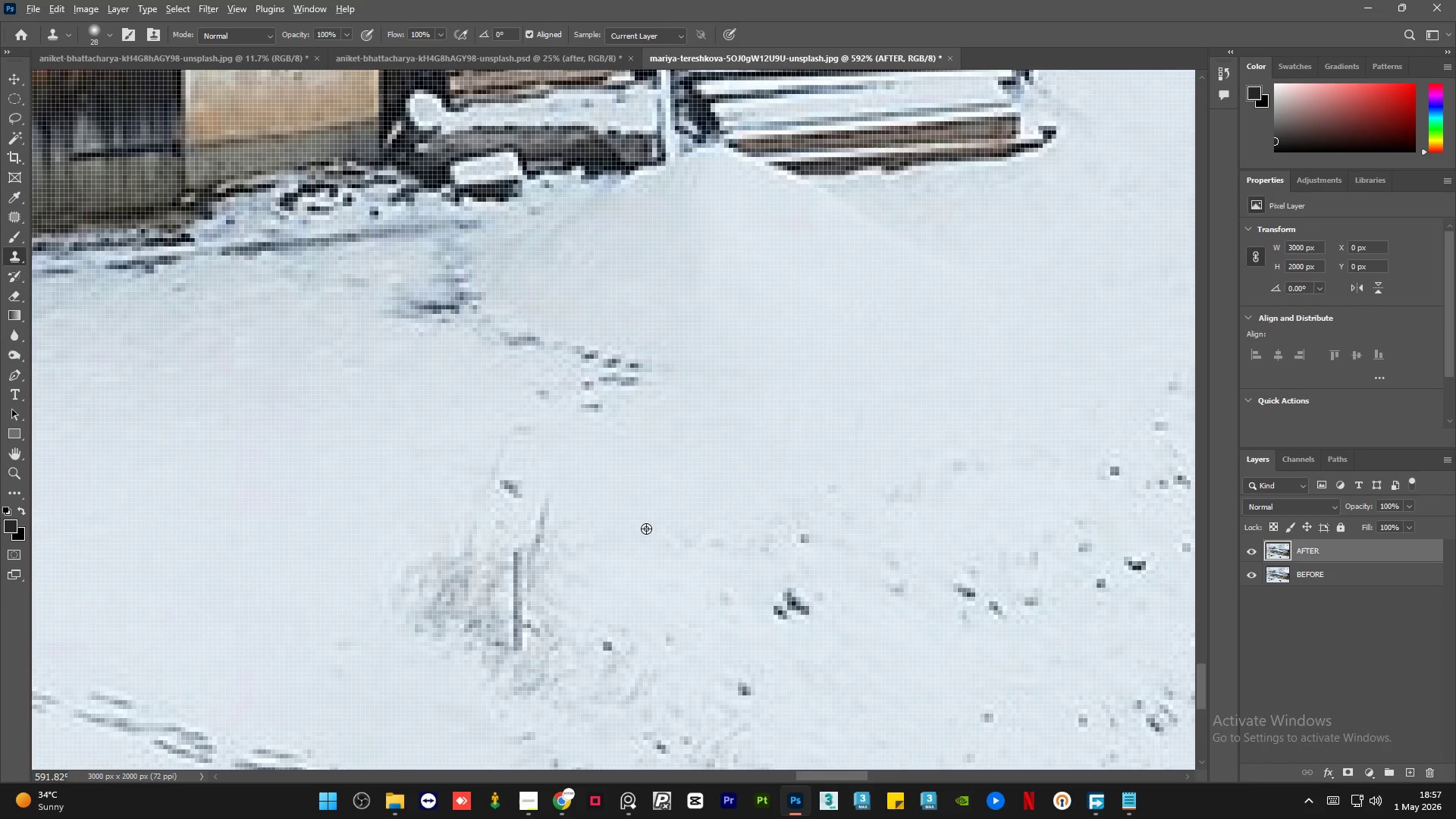 
left_click_drag(start_coordinate=[646, 529], to_coordinate=[634, 532])
 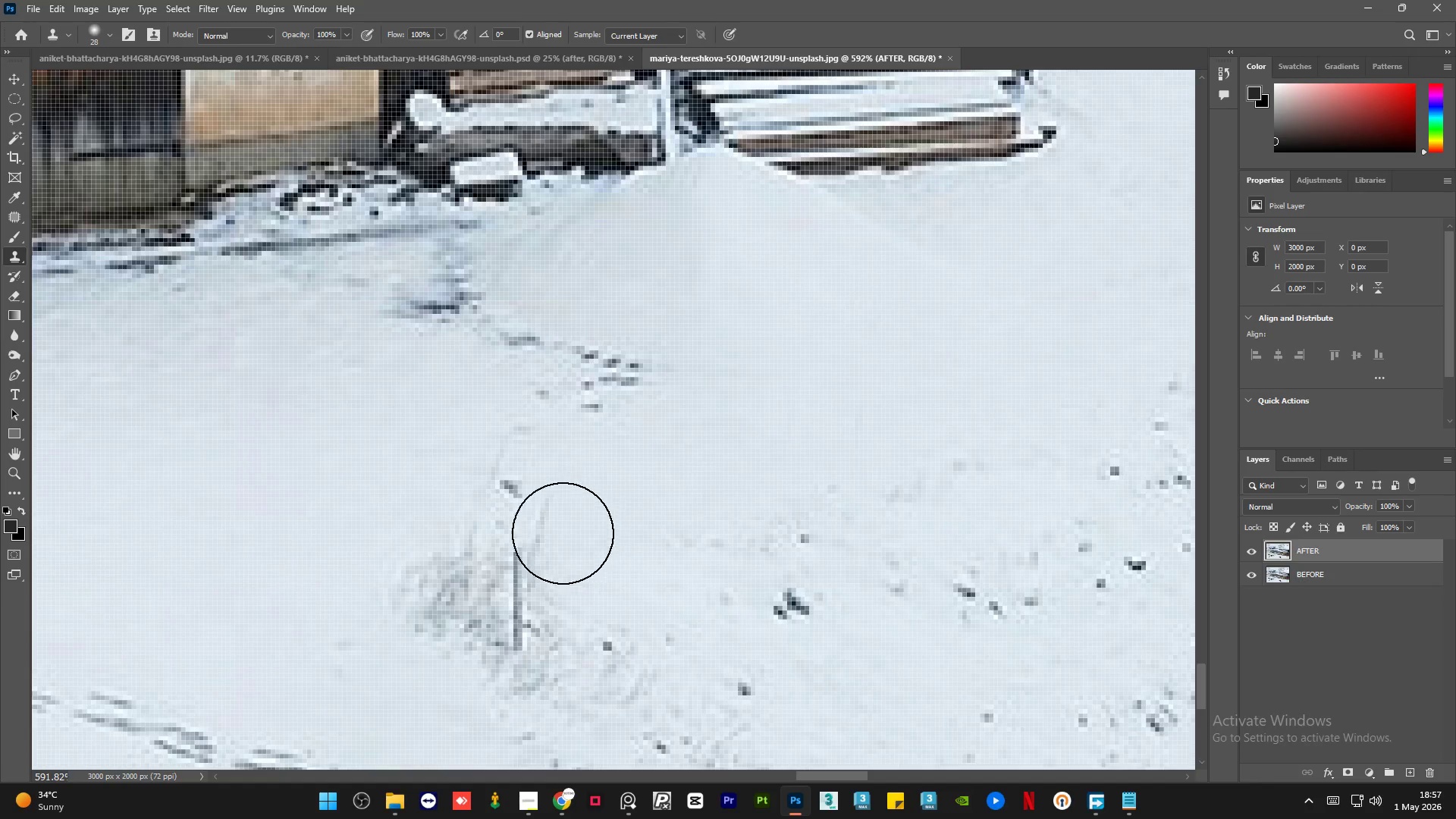 
left_click_drag(start_coordinate=[552, 531], to_coordinate=[542, 531])
 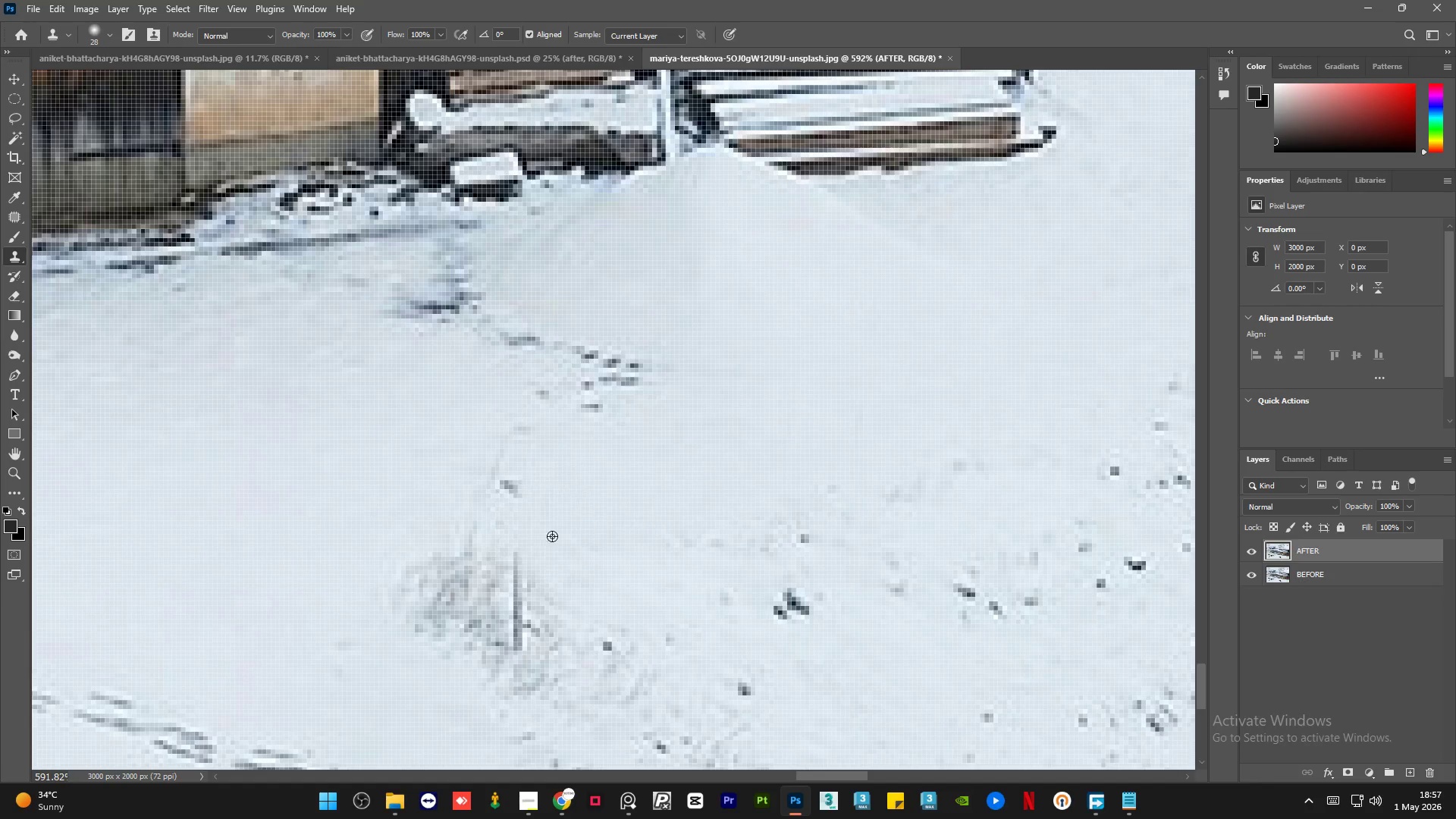 
hold_key(key=AltLeft, duration=0.36)
 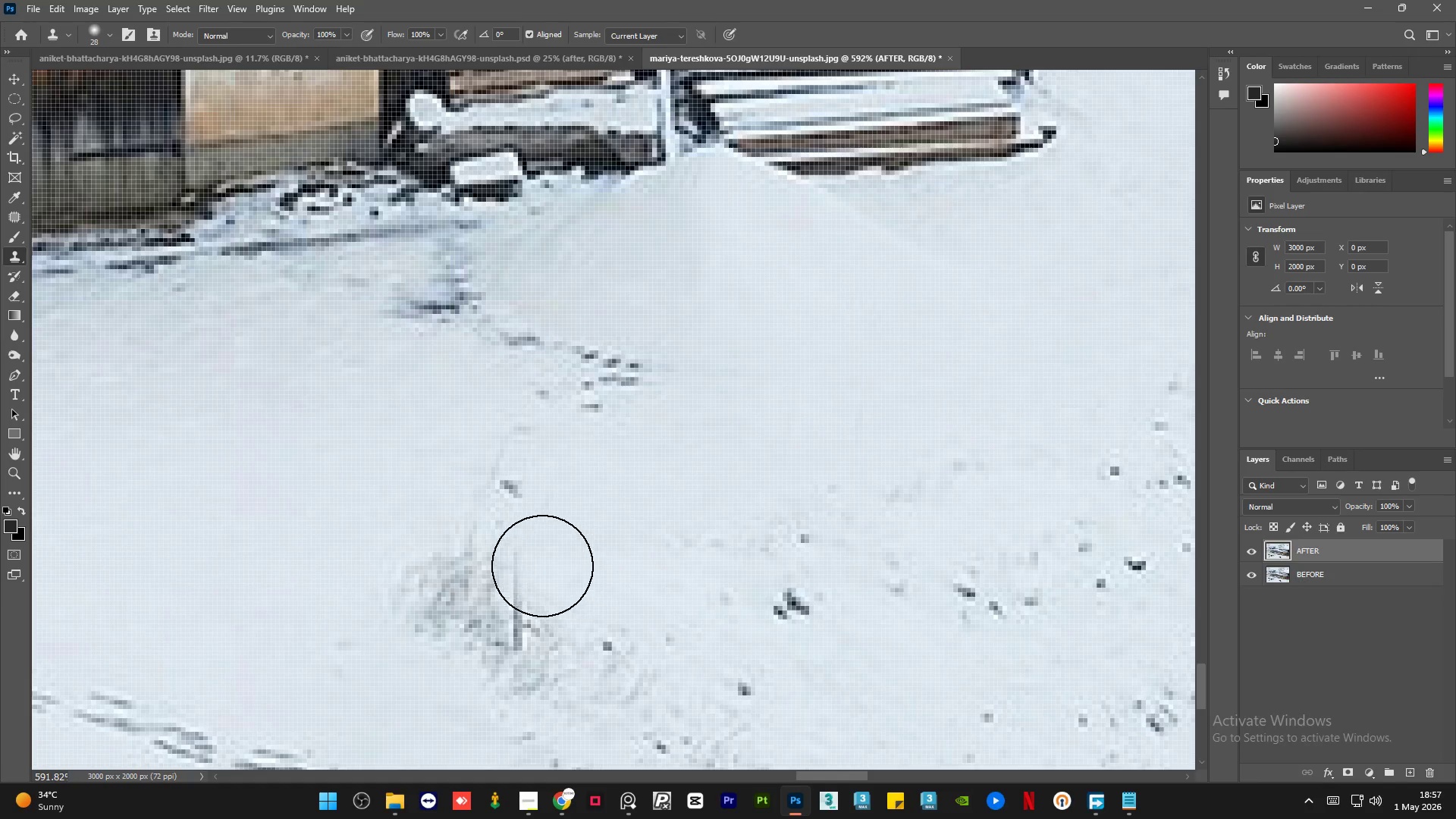 
left_click_drag(start_coordinate=[542, 566], to_coordinate=[503, 570])
 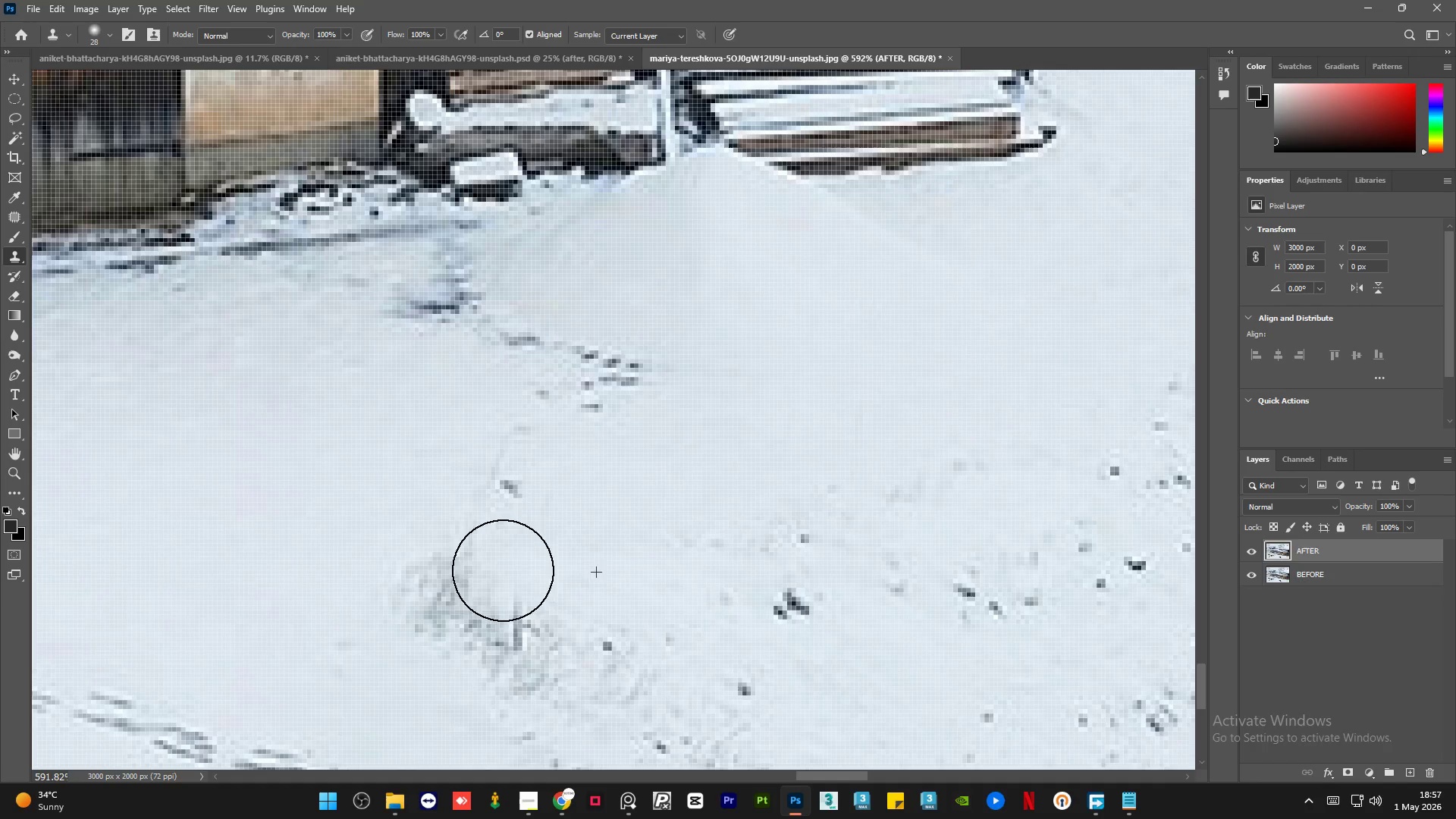 
key(Alt+AltLeft)
 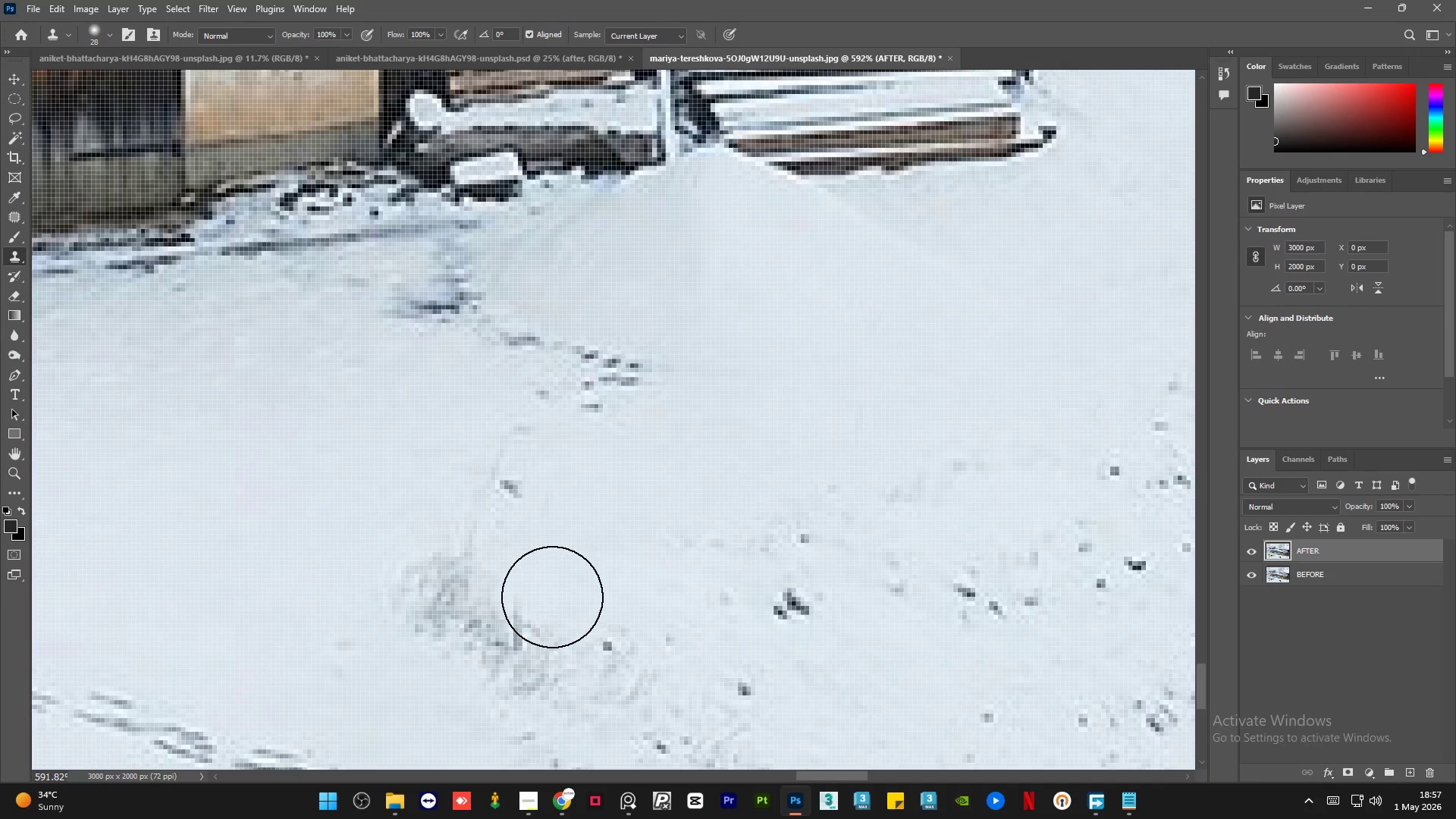 
hold_key(key=AltLeft, duration=0.84)
 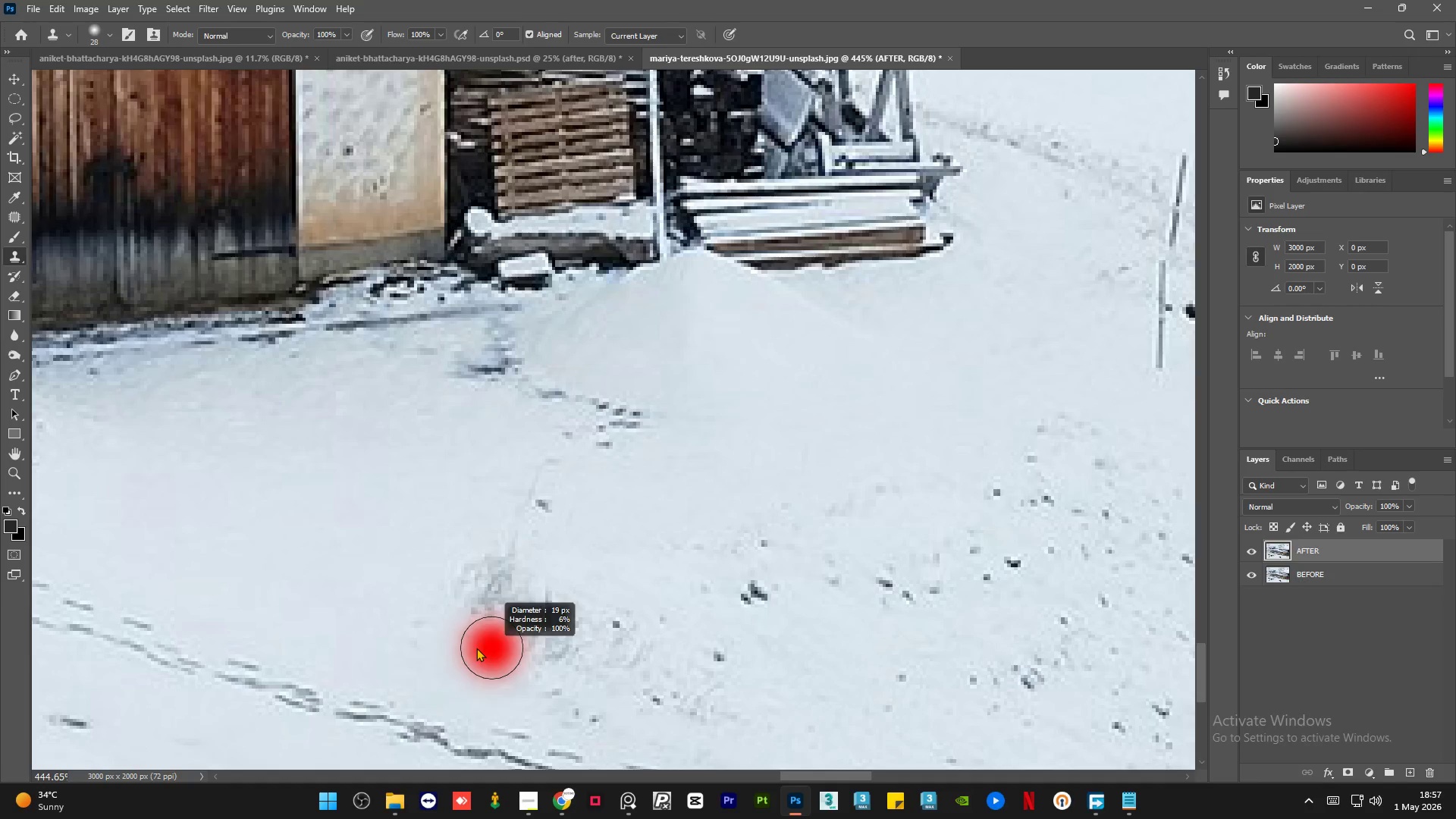 
hold_key(key=AltLeft, duration=0.44)
 